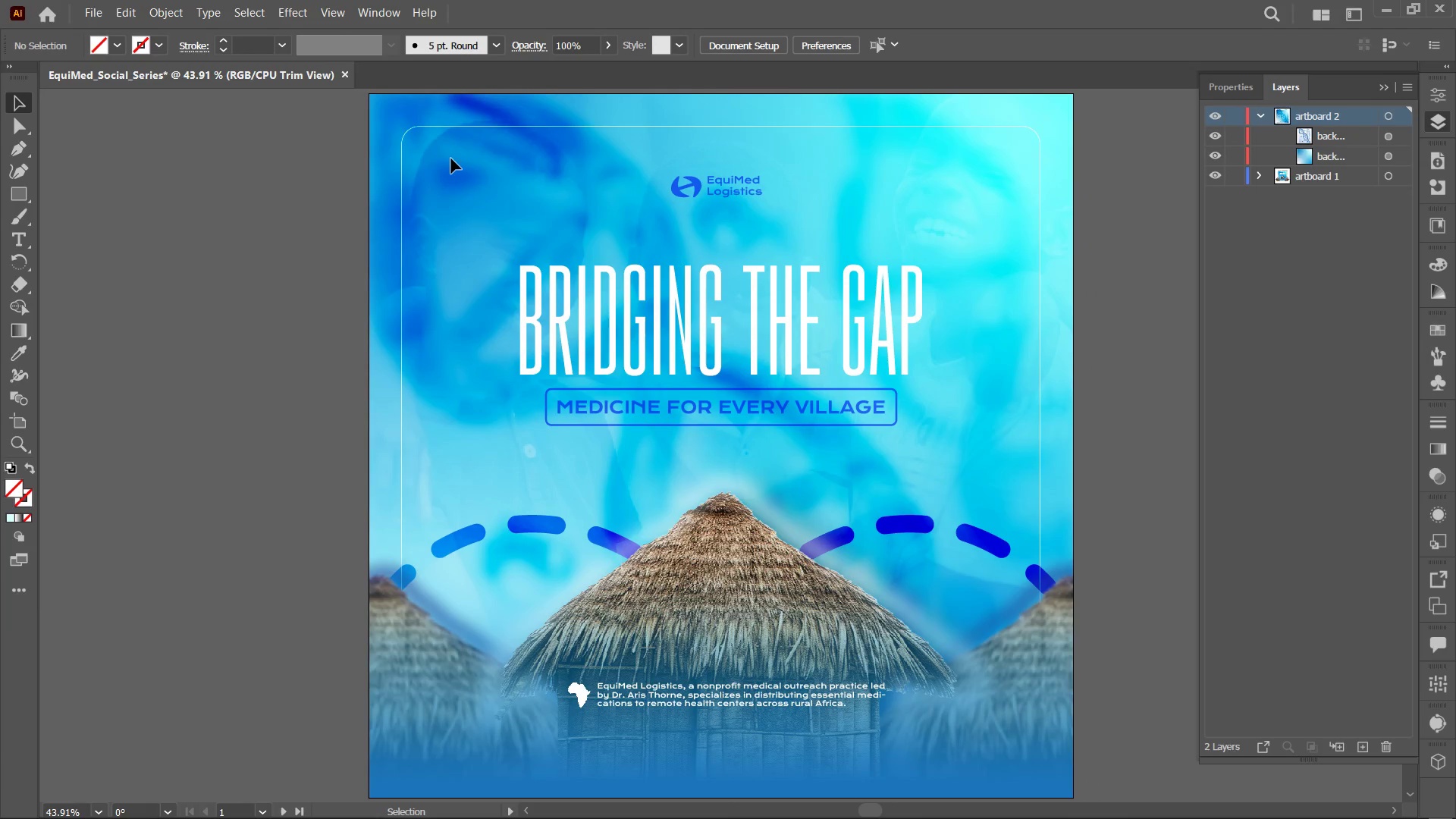 
key(Control+Minus)
 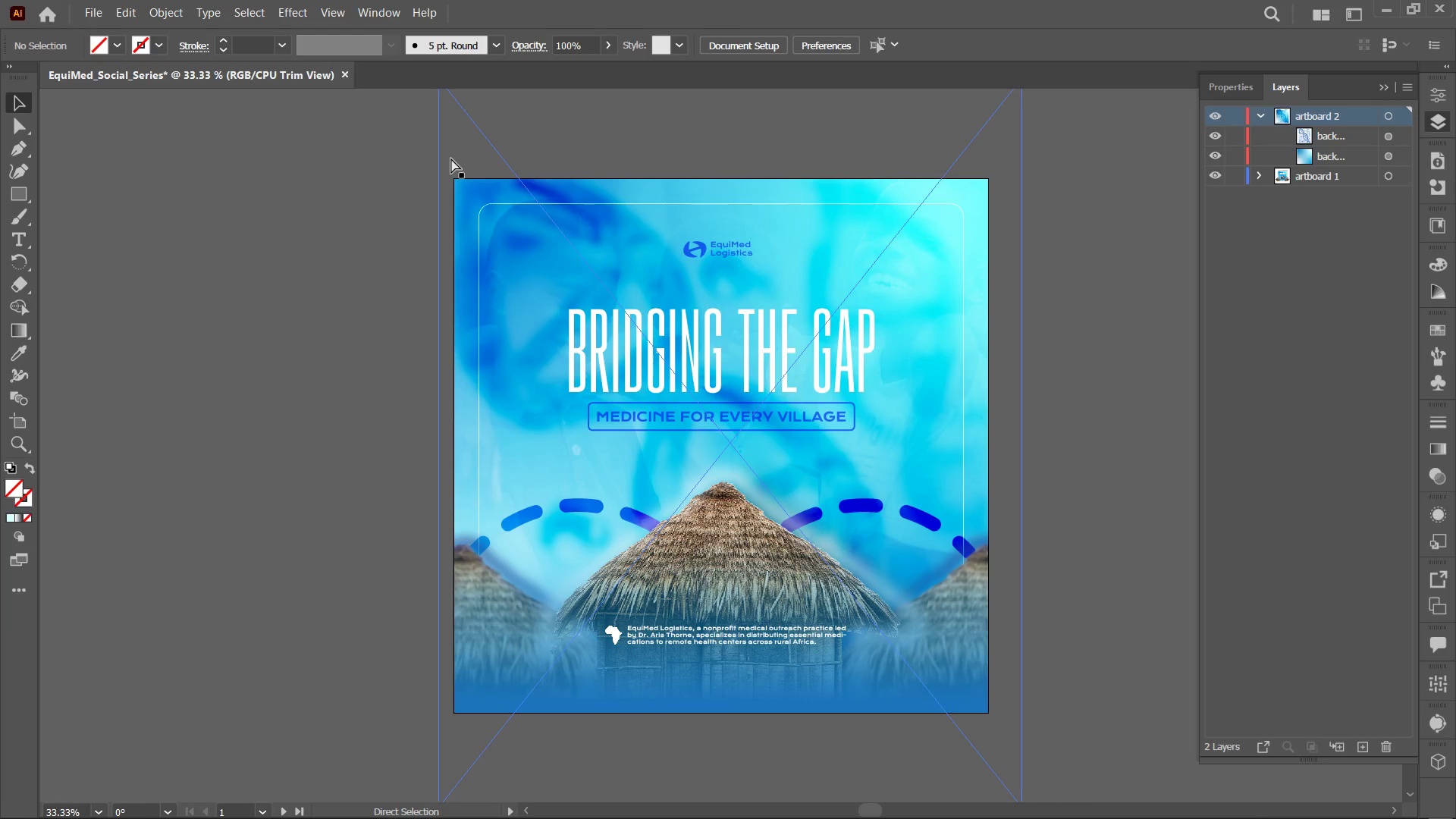 
key(Control+Minus)
 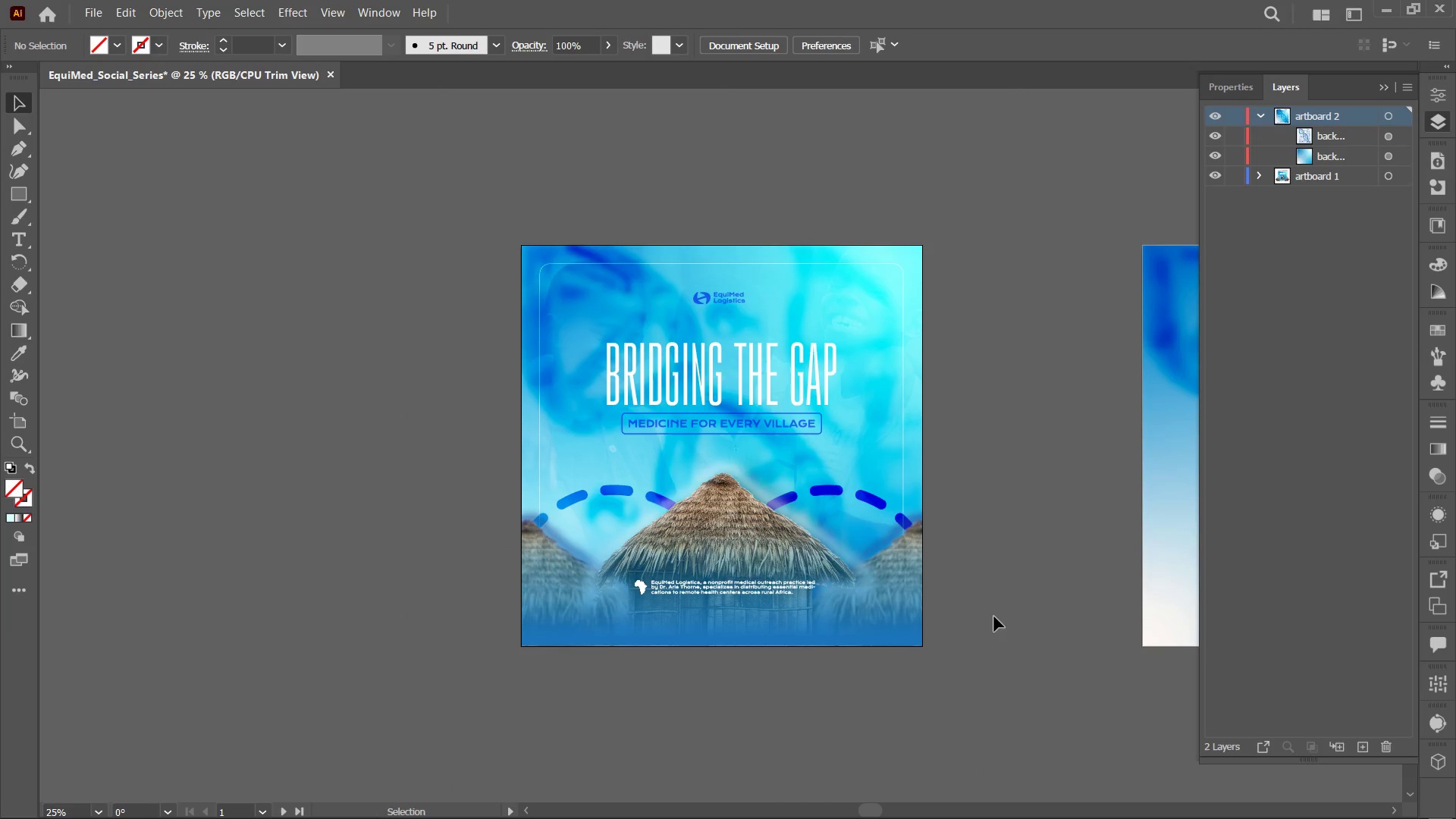 
hold_key(key=Space, duration=1.52)
 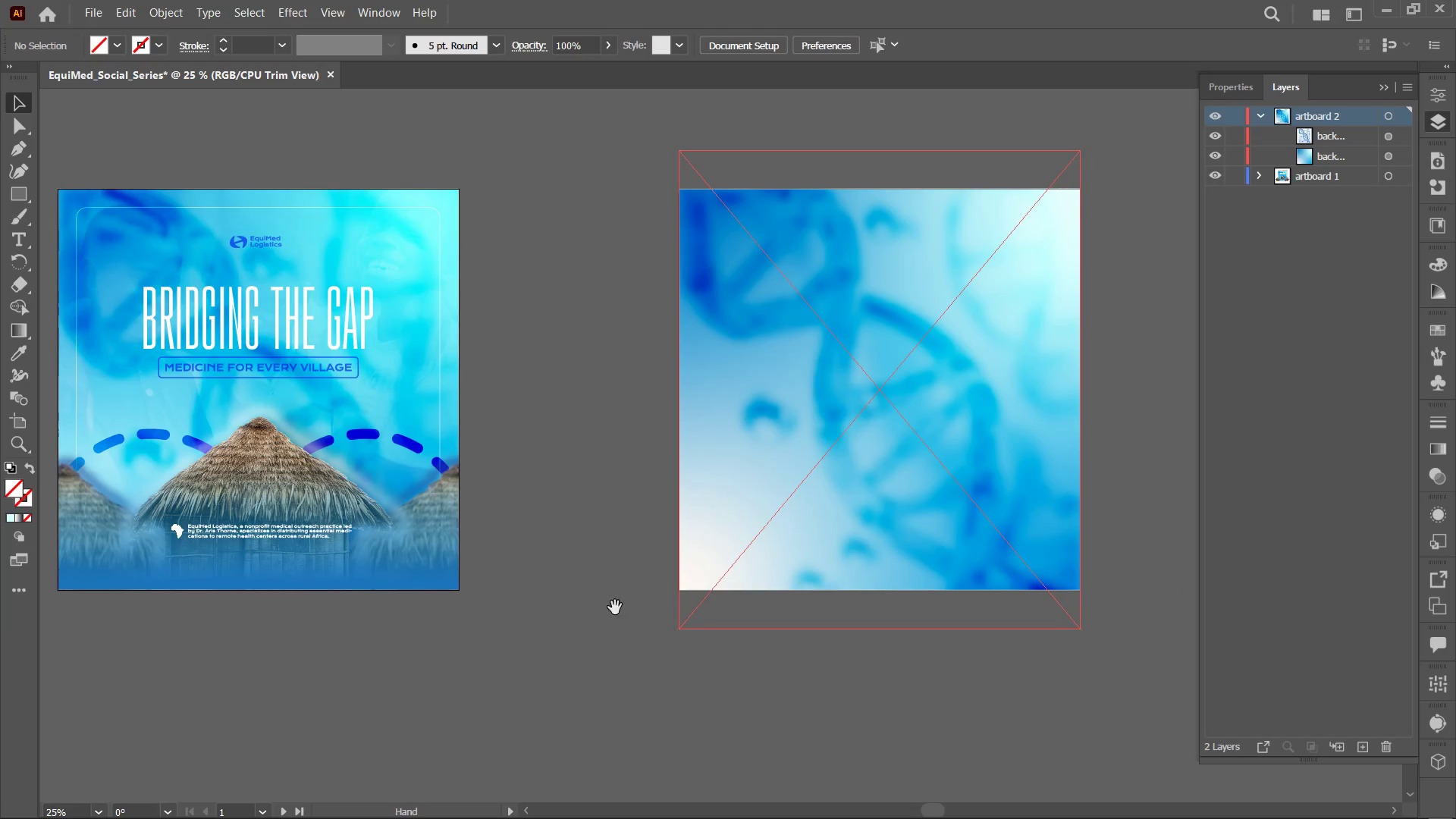 
left_click_drag(start_coordinate=[1017, 627], to_coordinate=[839, 595])
 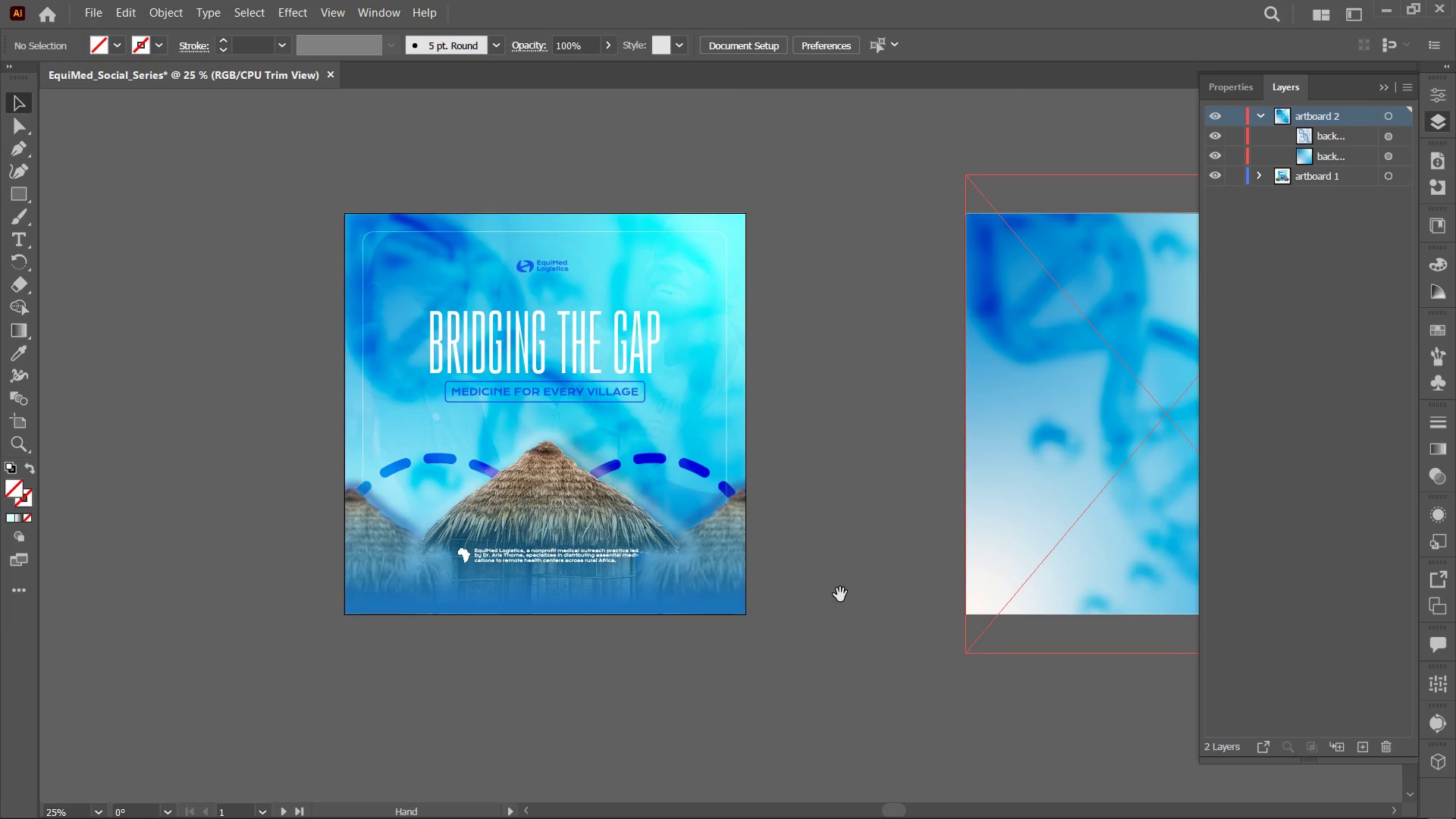 
left_click_drag(start_coordinate=[840, 595], to_coordinate=[550, 571])
 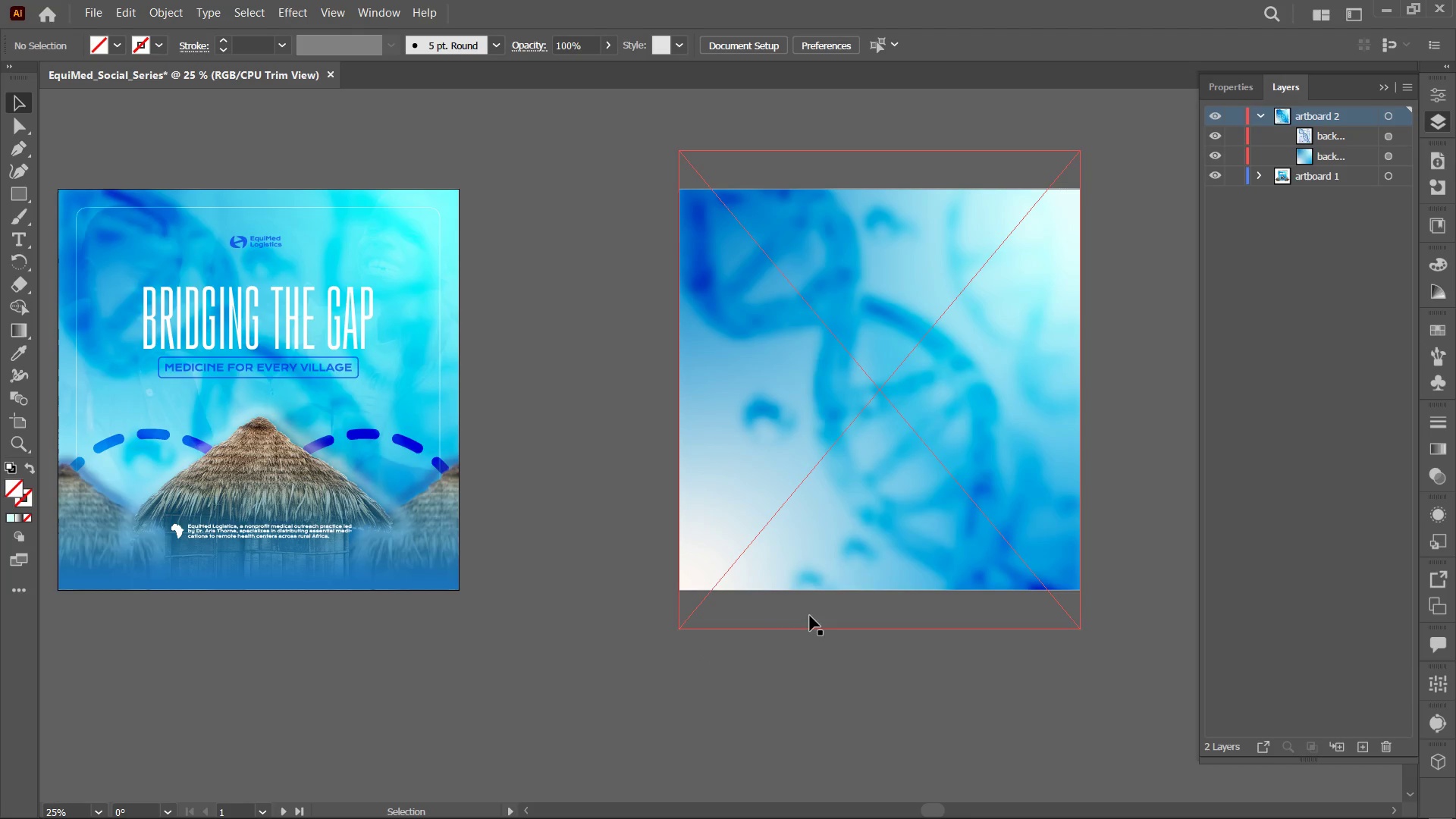 
hold_key(key=Space, duration=0.59)
 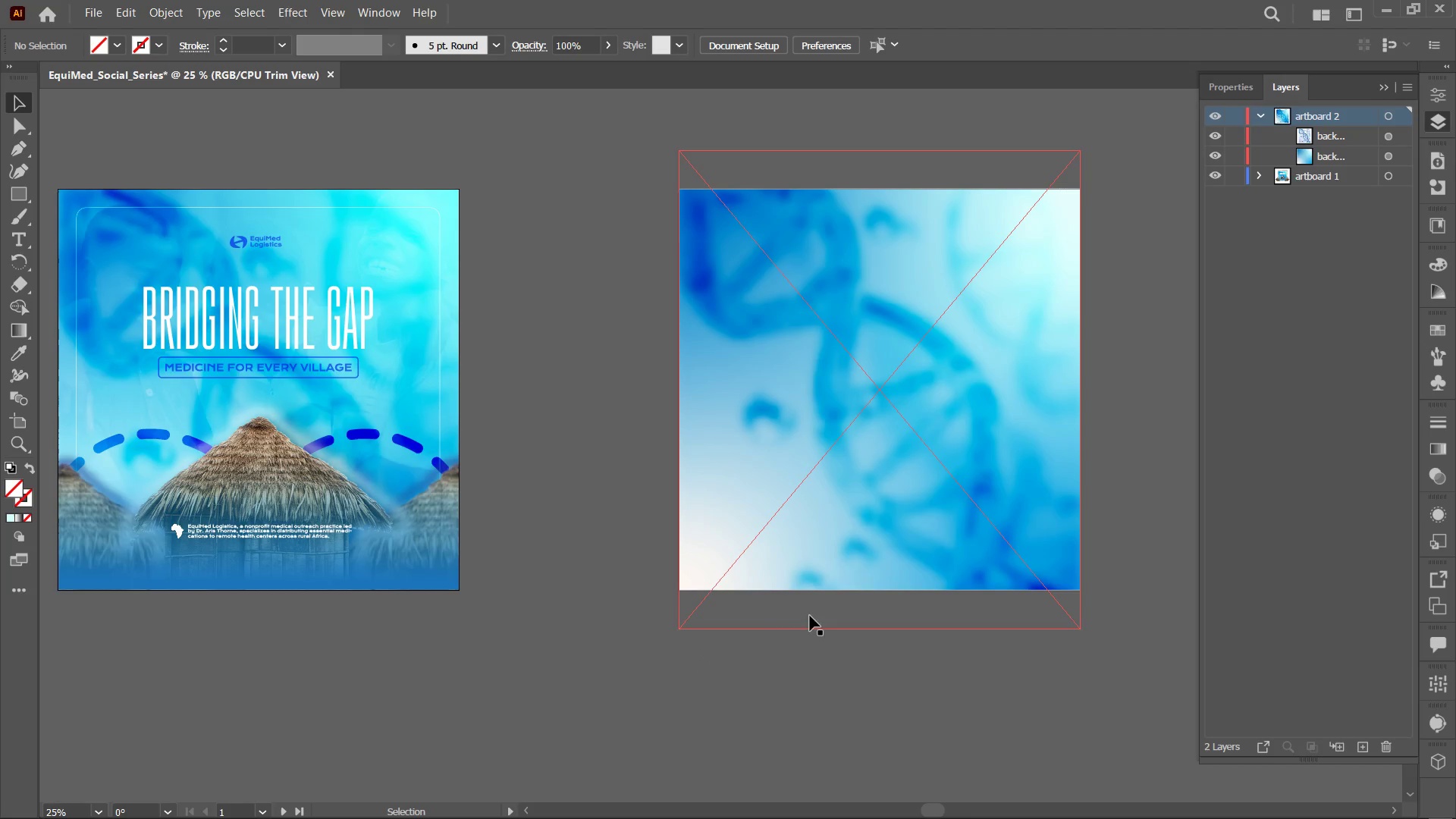 
left_click([802, 580])
 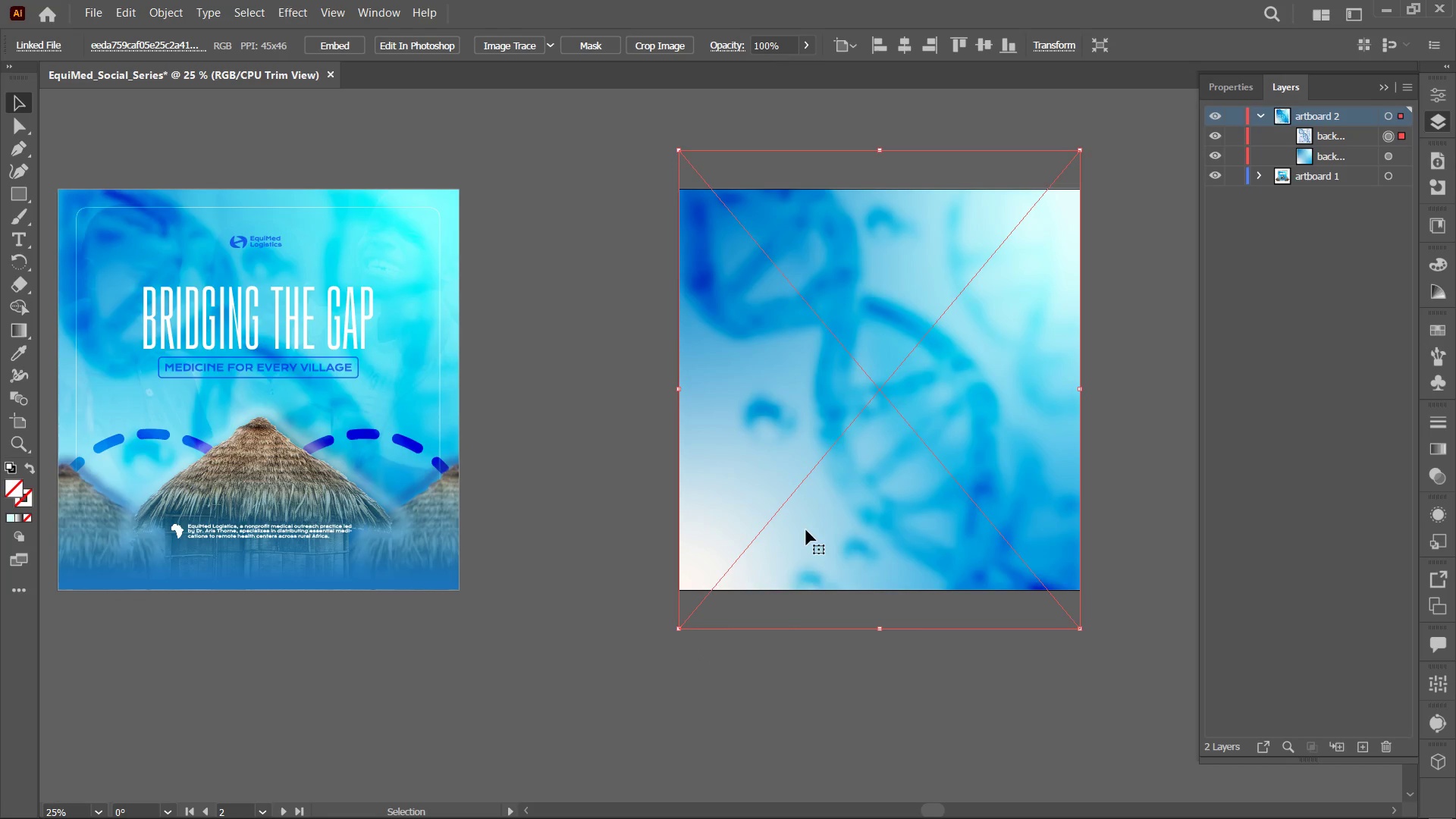 
key(Control+2)
 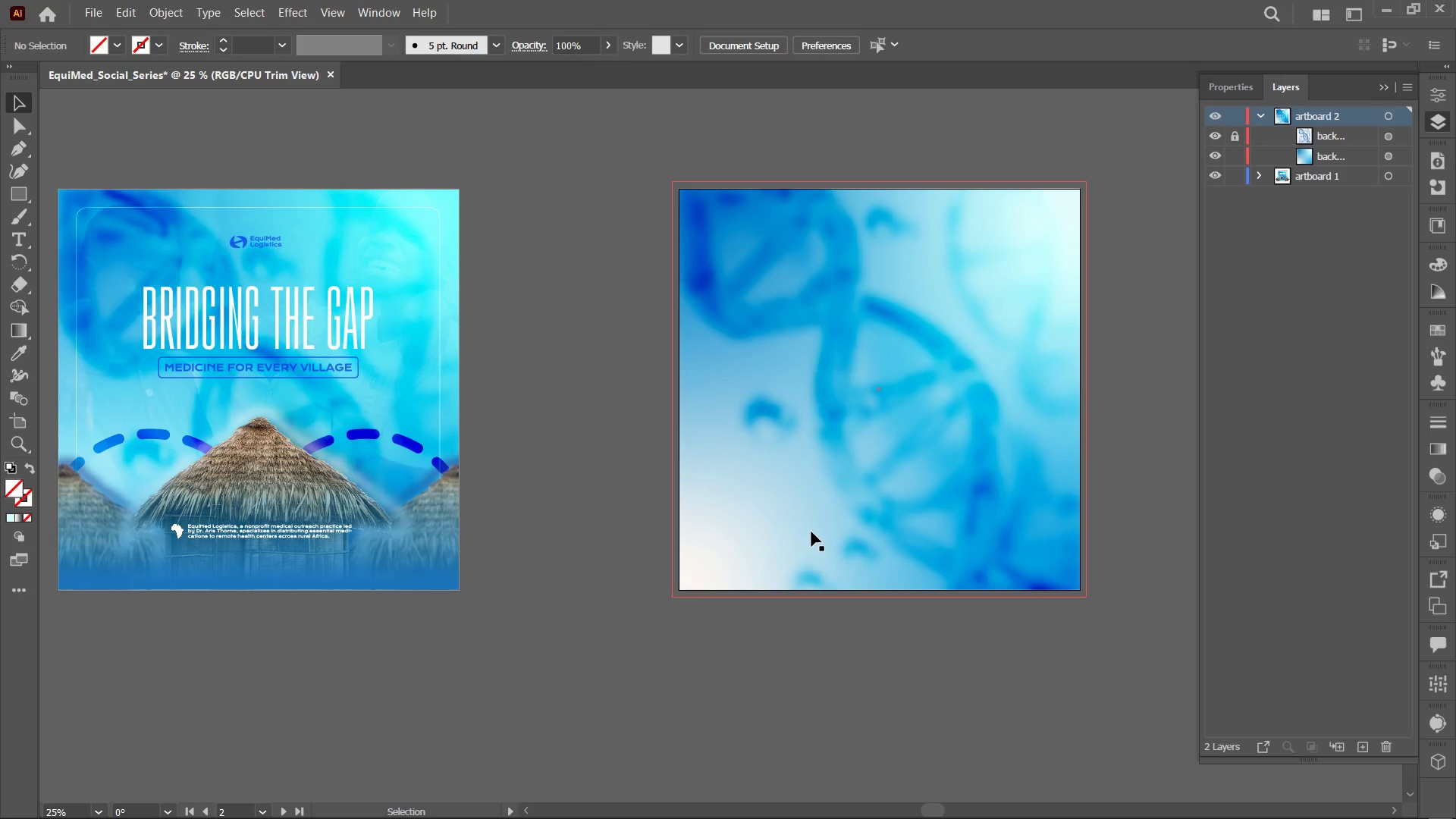 
left_click([811, 530])
 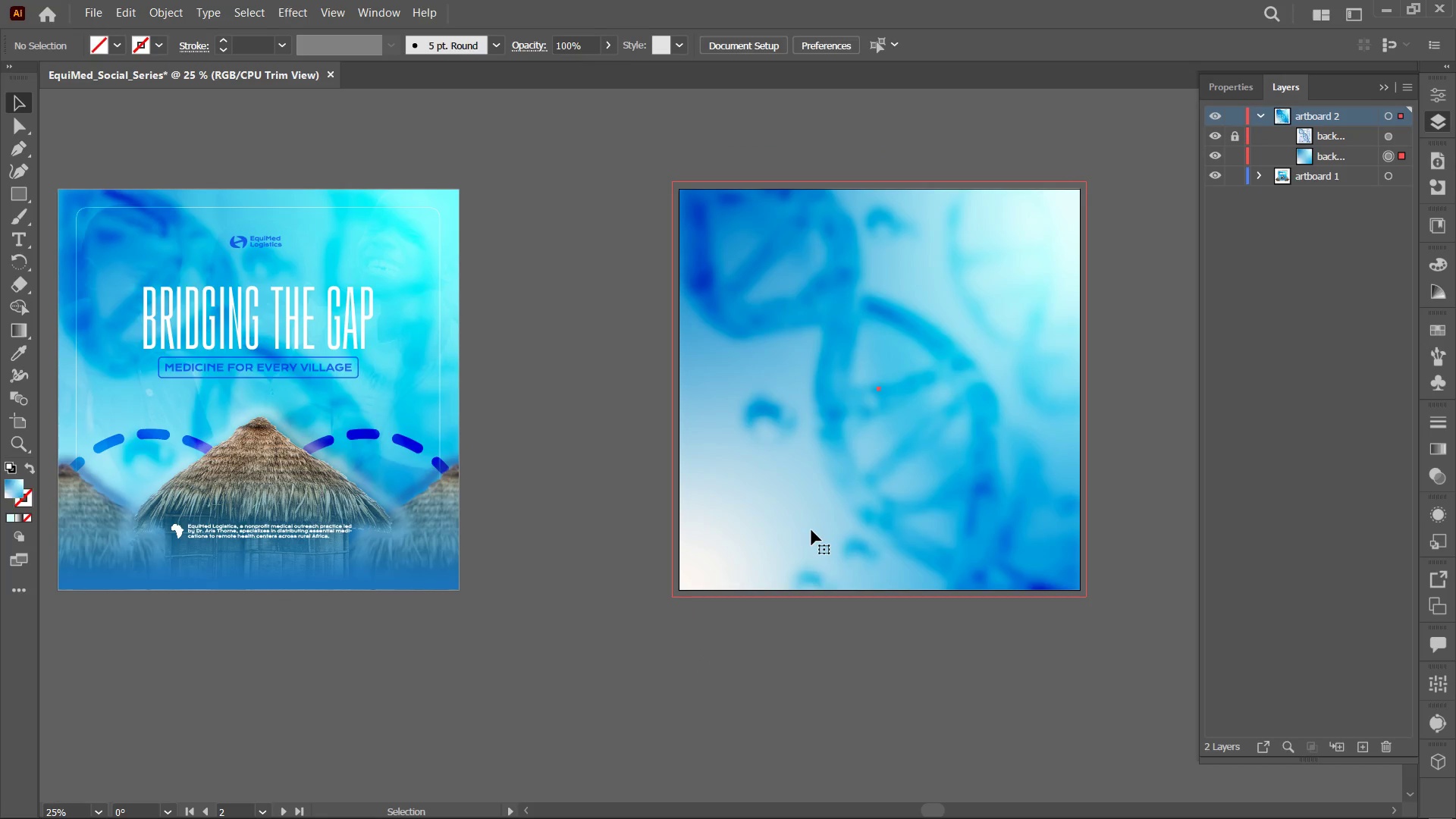 
key(Control+2)
 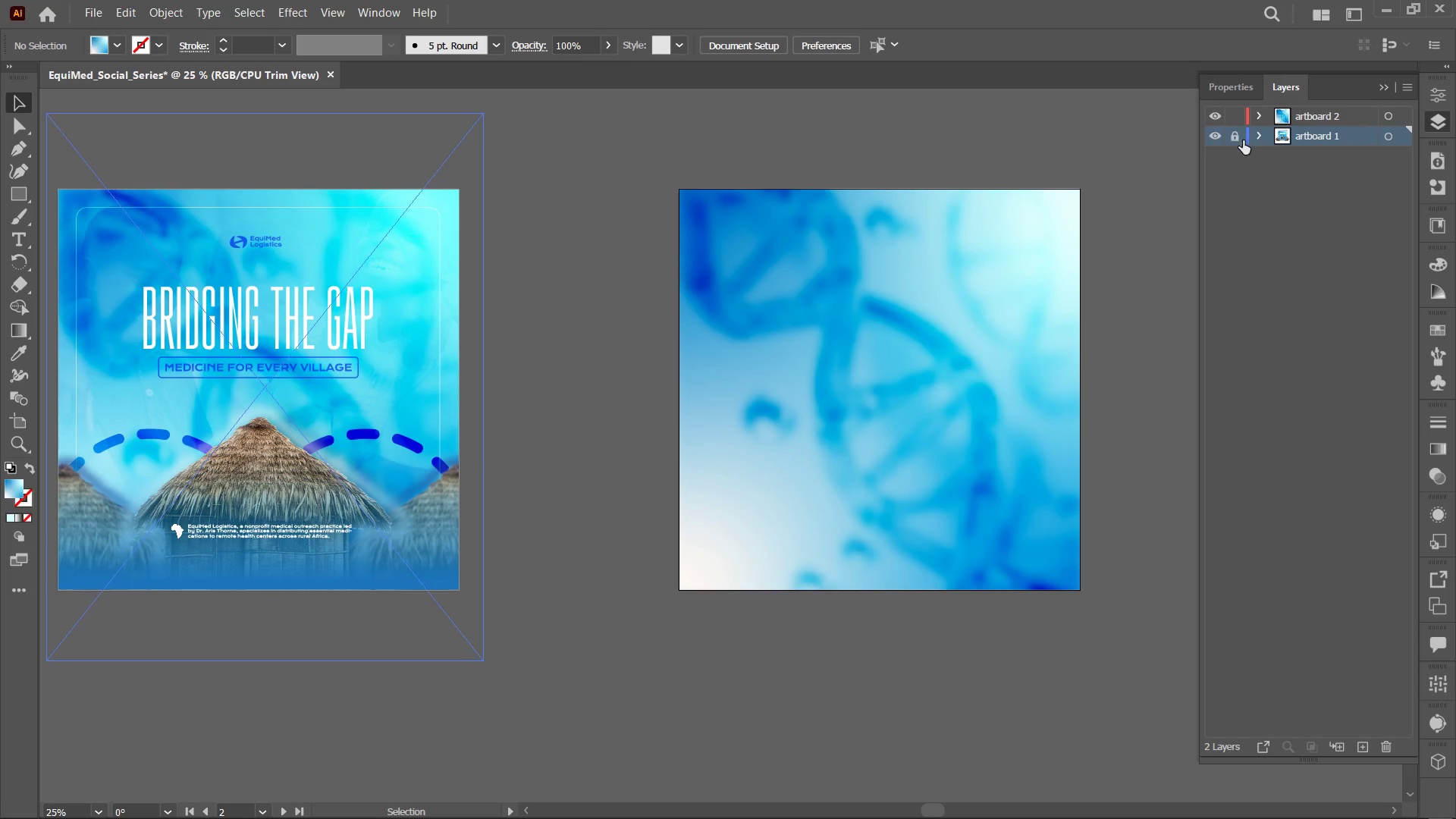 
wait(5.91)
 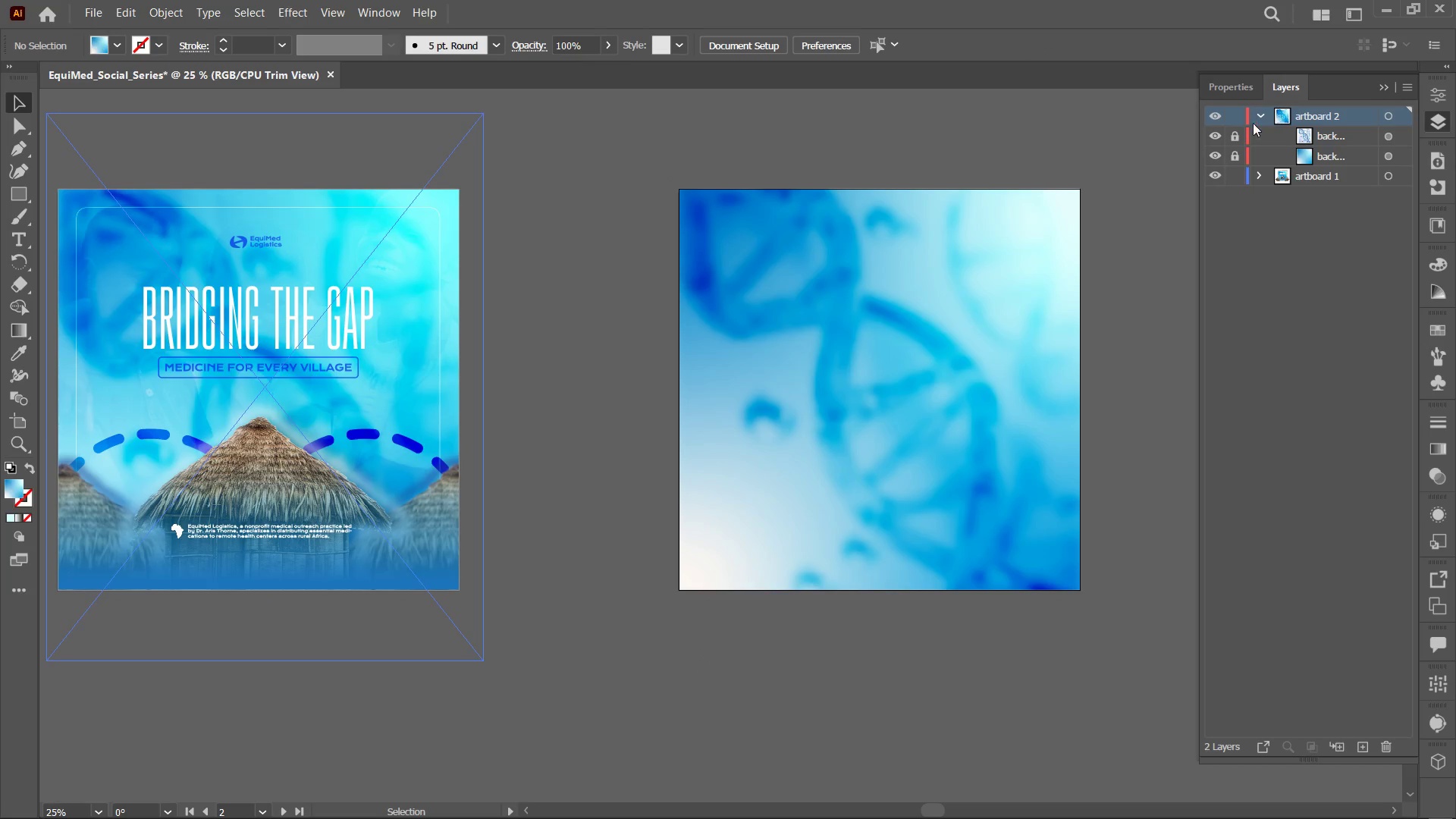 
double_click([563, 264])
 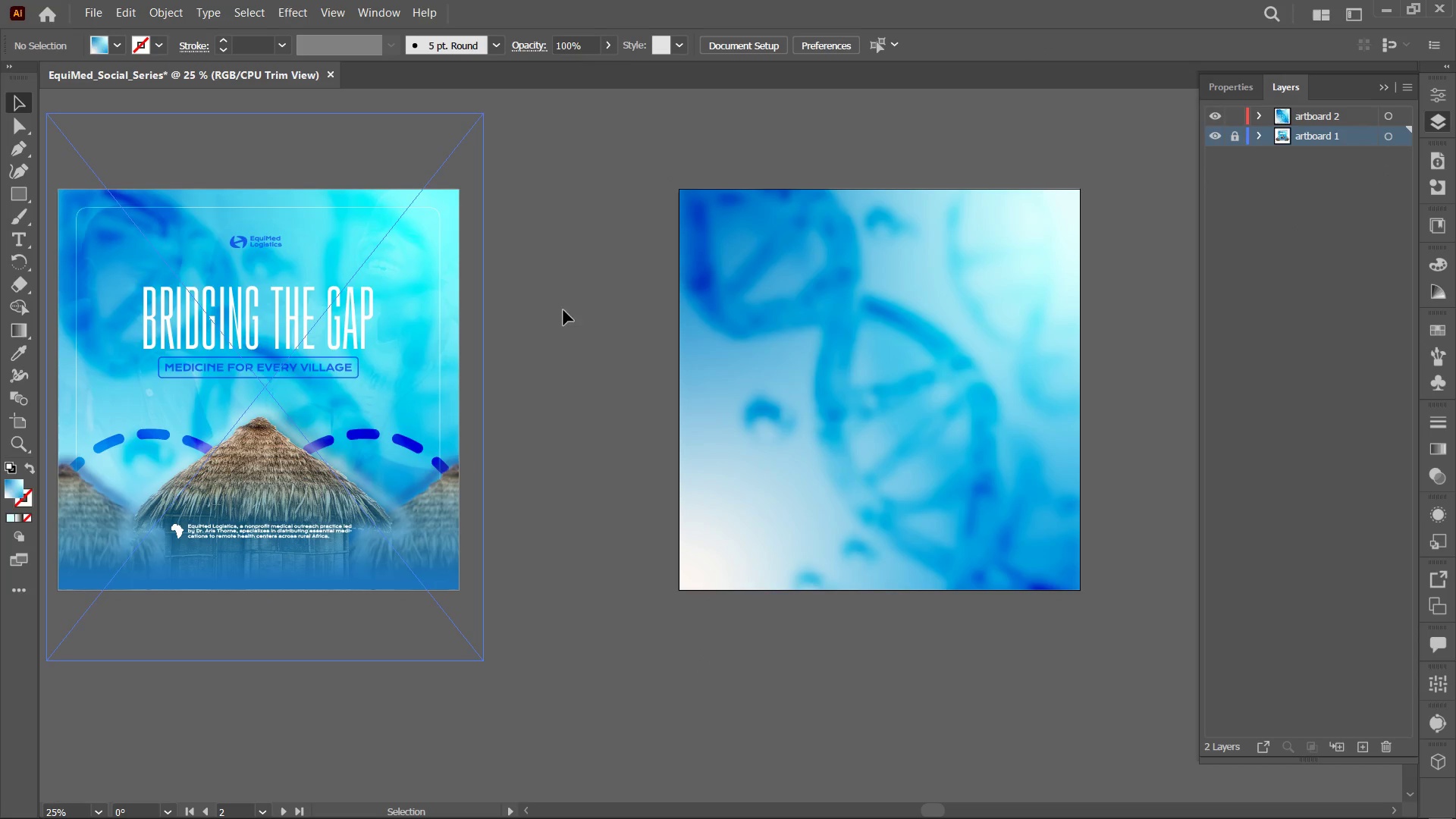 
left_click_drag(start_coordinate=[522, 344], to_coordinate=[729, 413])
 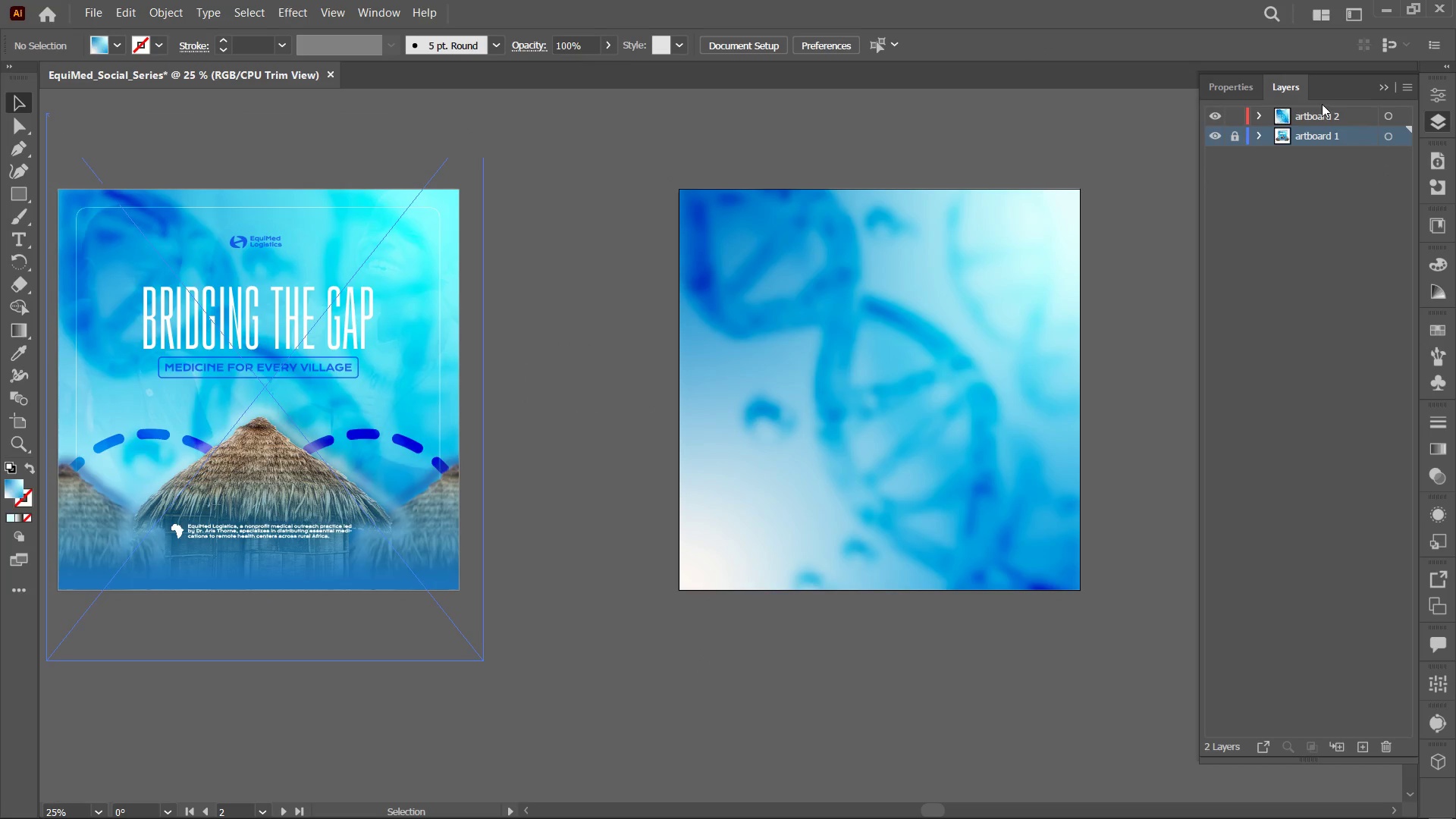 
hold_key(key=Space, duration=0.39)
 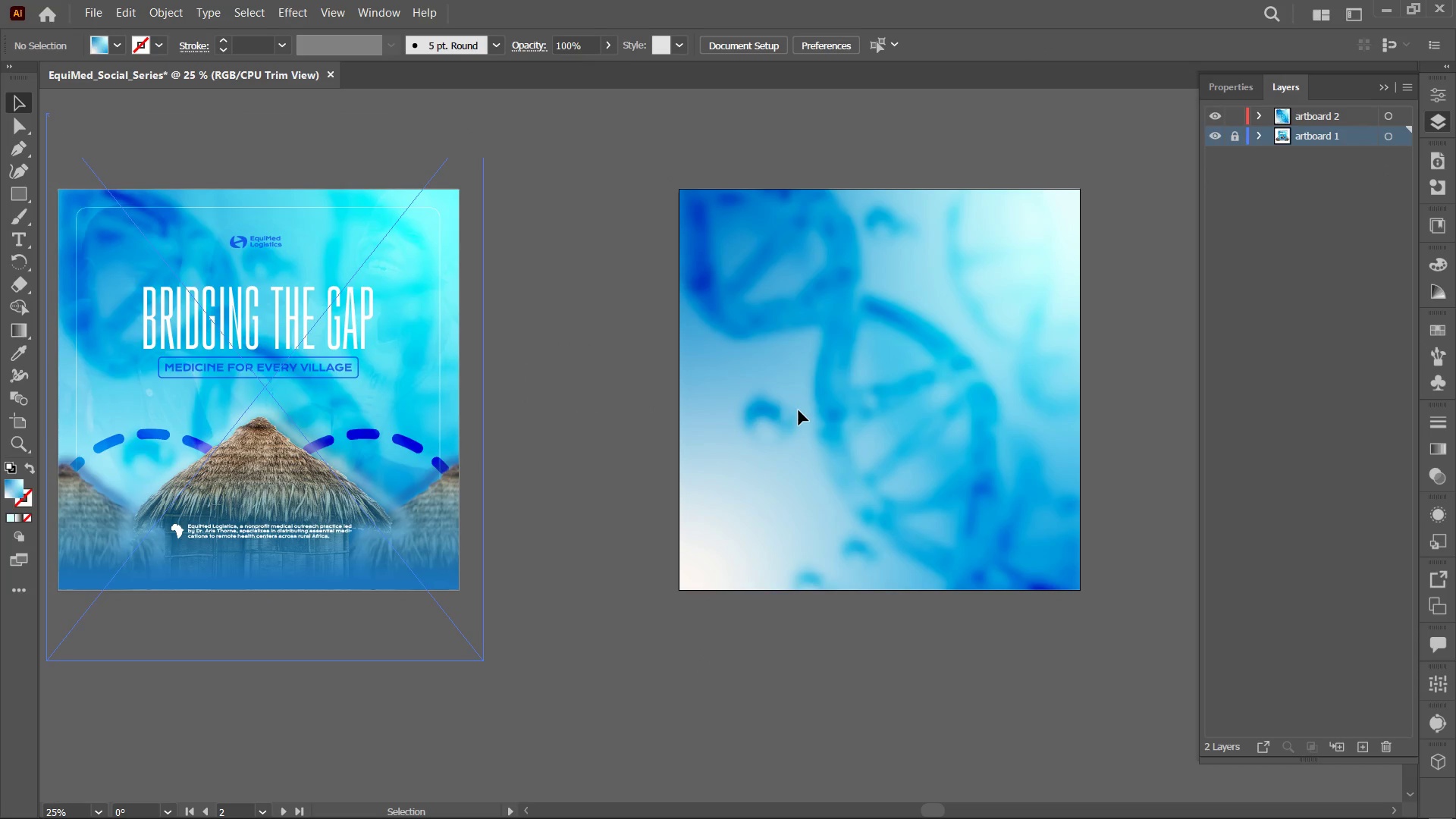 
double_click([1324, 118])
 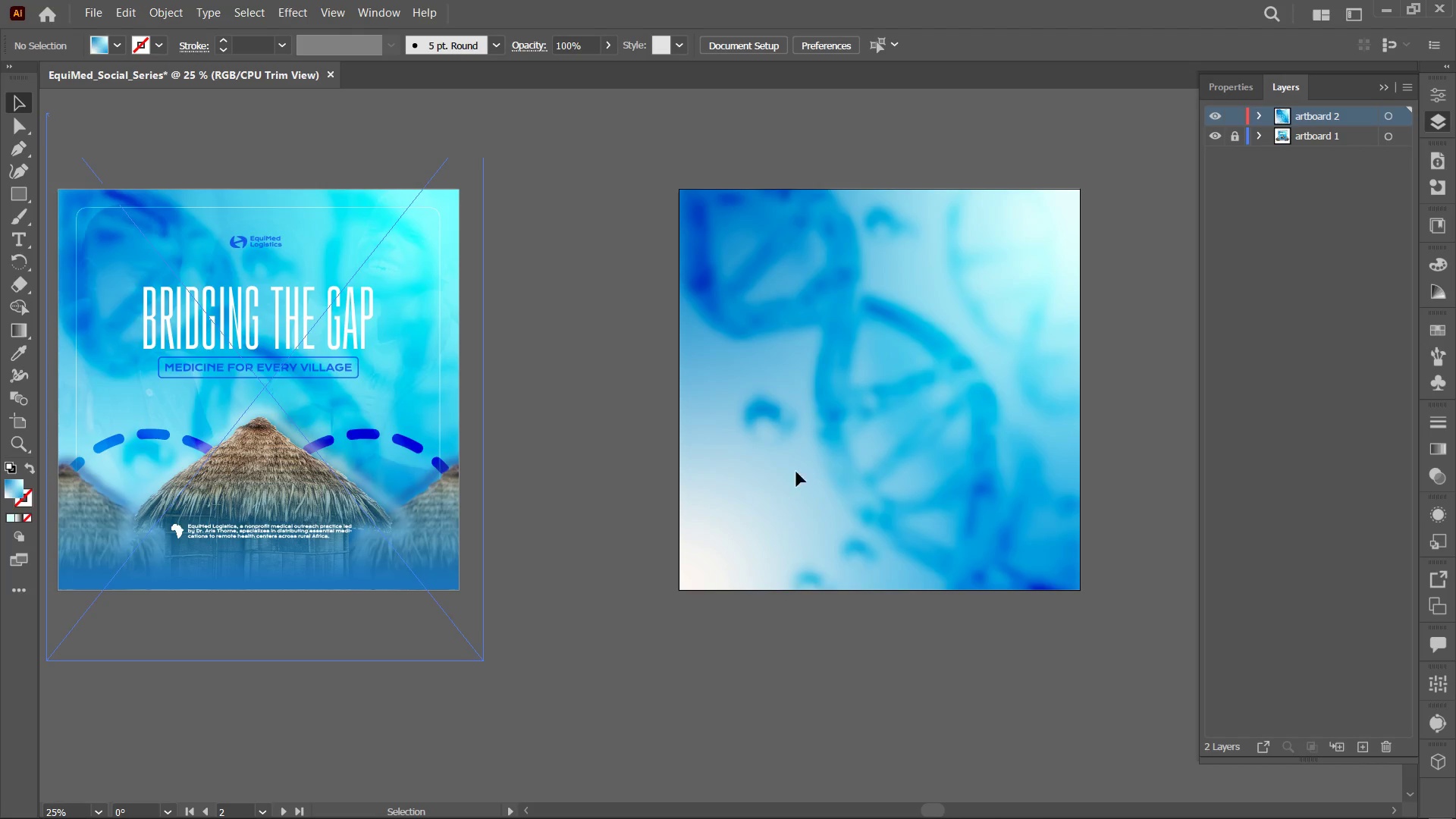 
left_click_drag(start_coordinate=[850, 434], to_coordinate=[854, 433])
 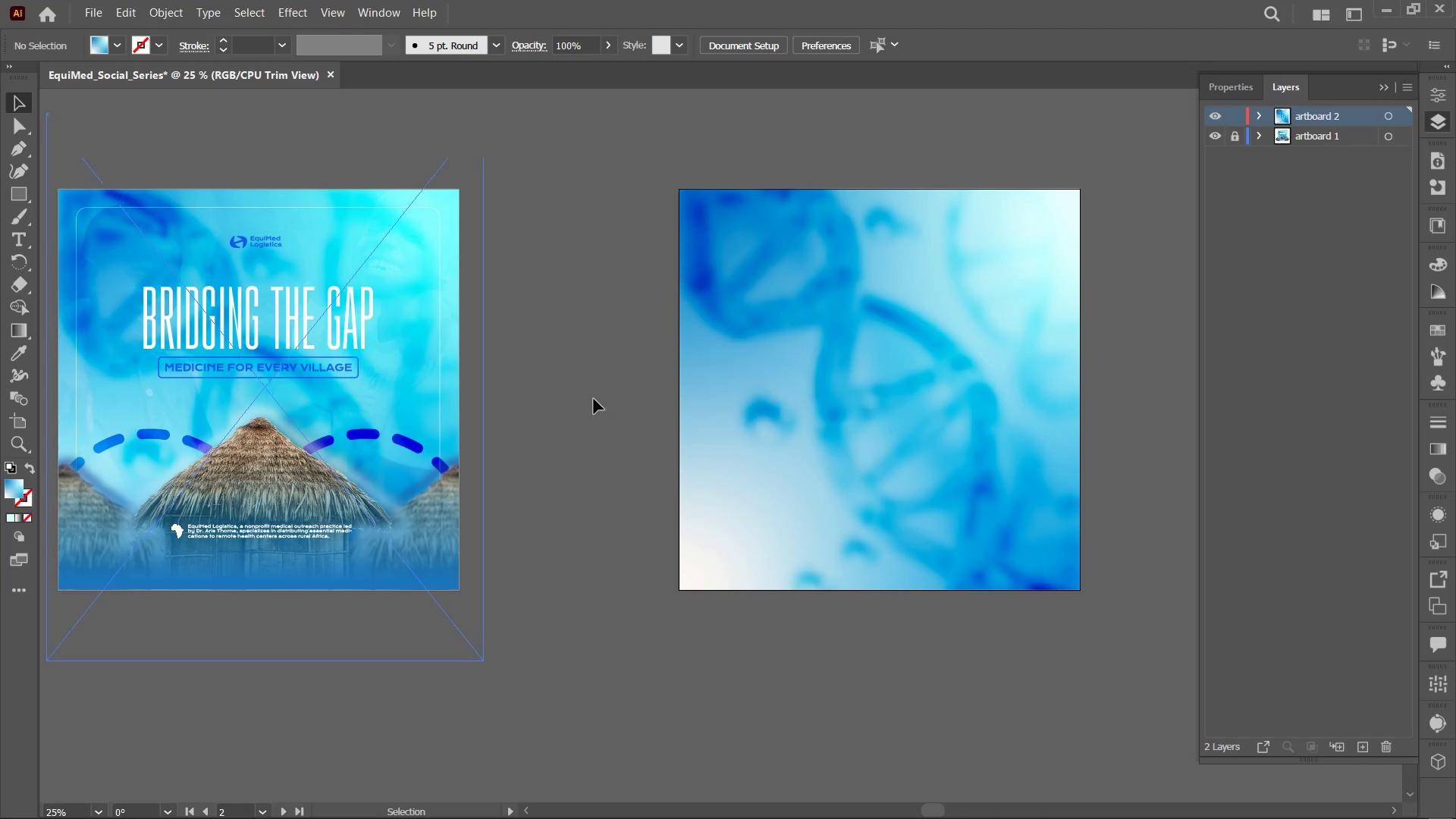 
hold_key(key=Space, duration=0.5)
 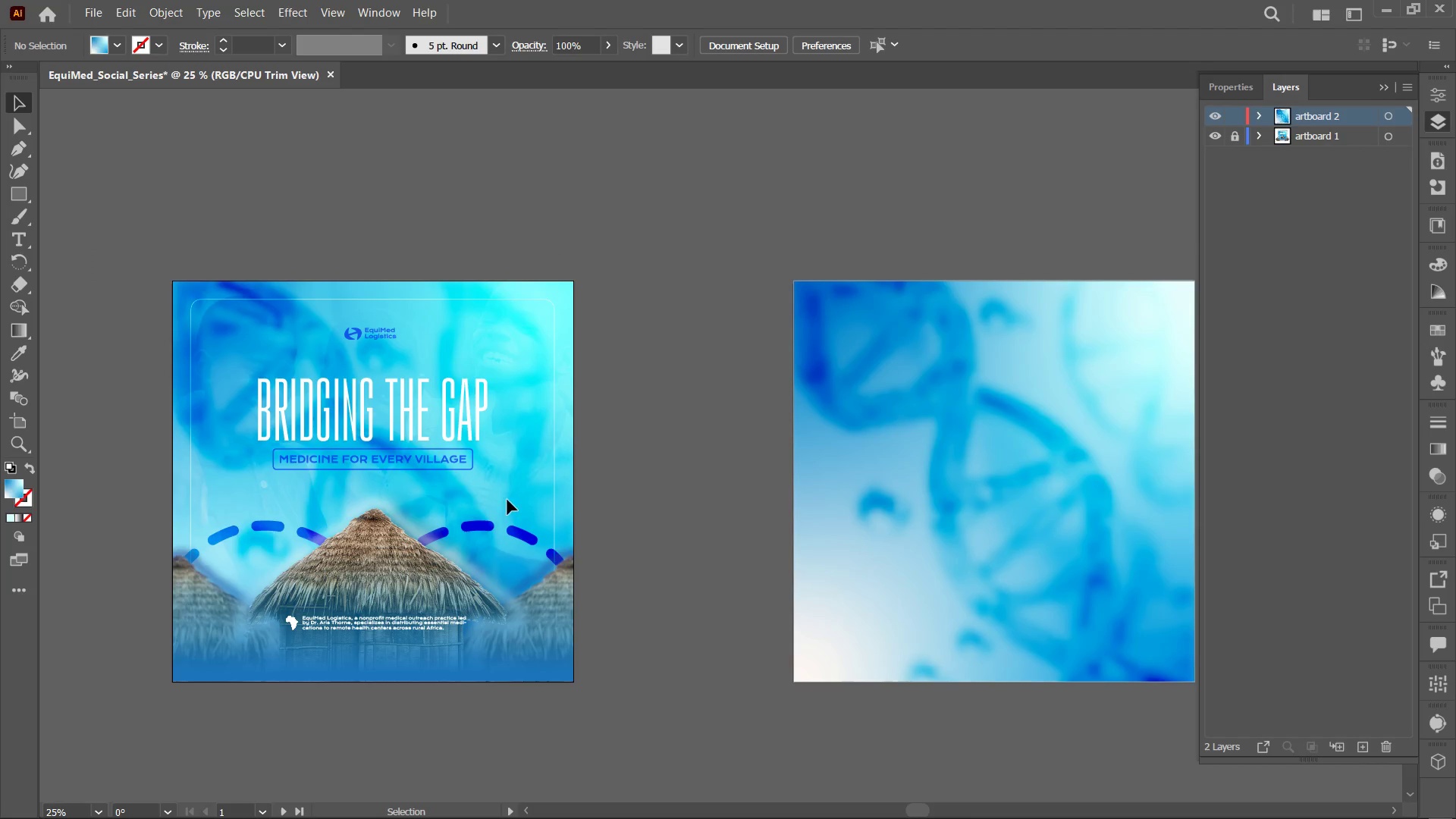 
left_click_drag(start_coordinate=[595, 400], to_coordinate=[710, 492])
 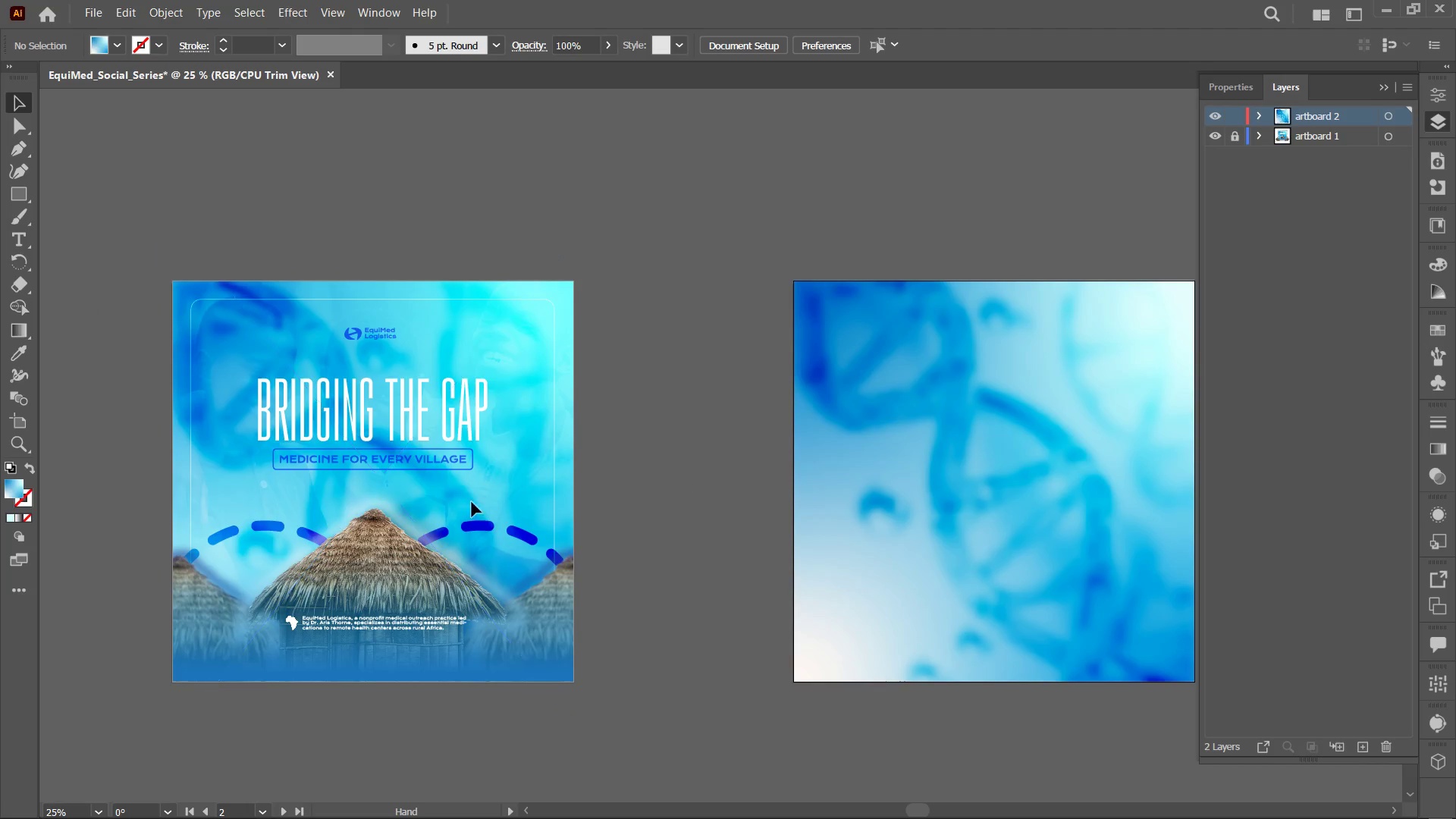 
left_click([424, 507])
 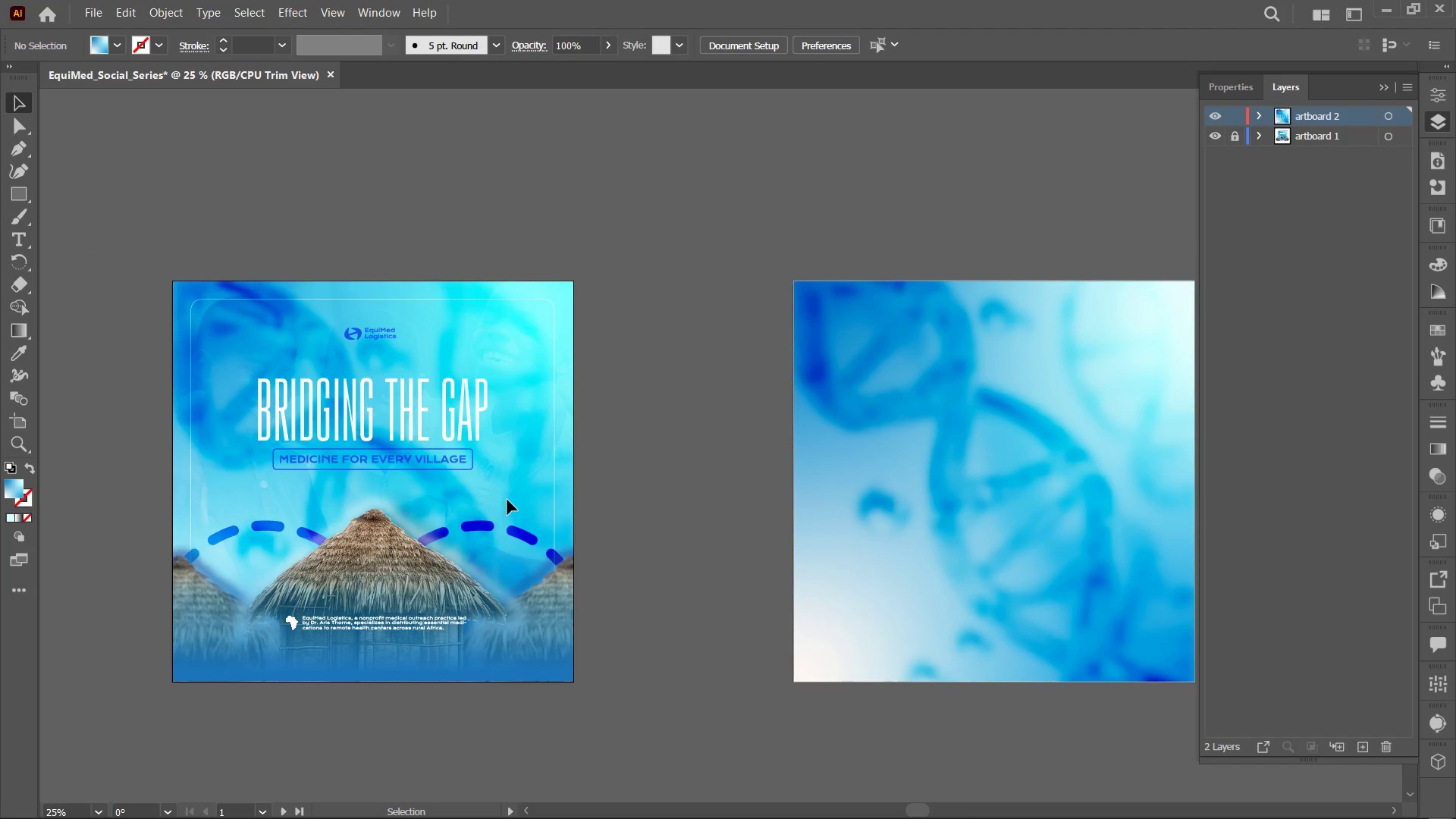 
left_click([938, 497])
 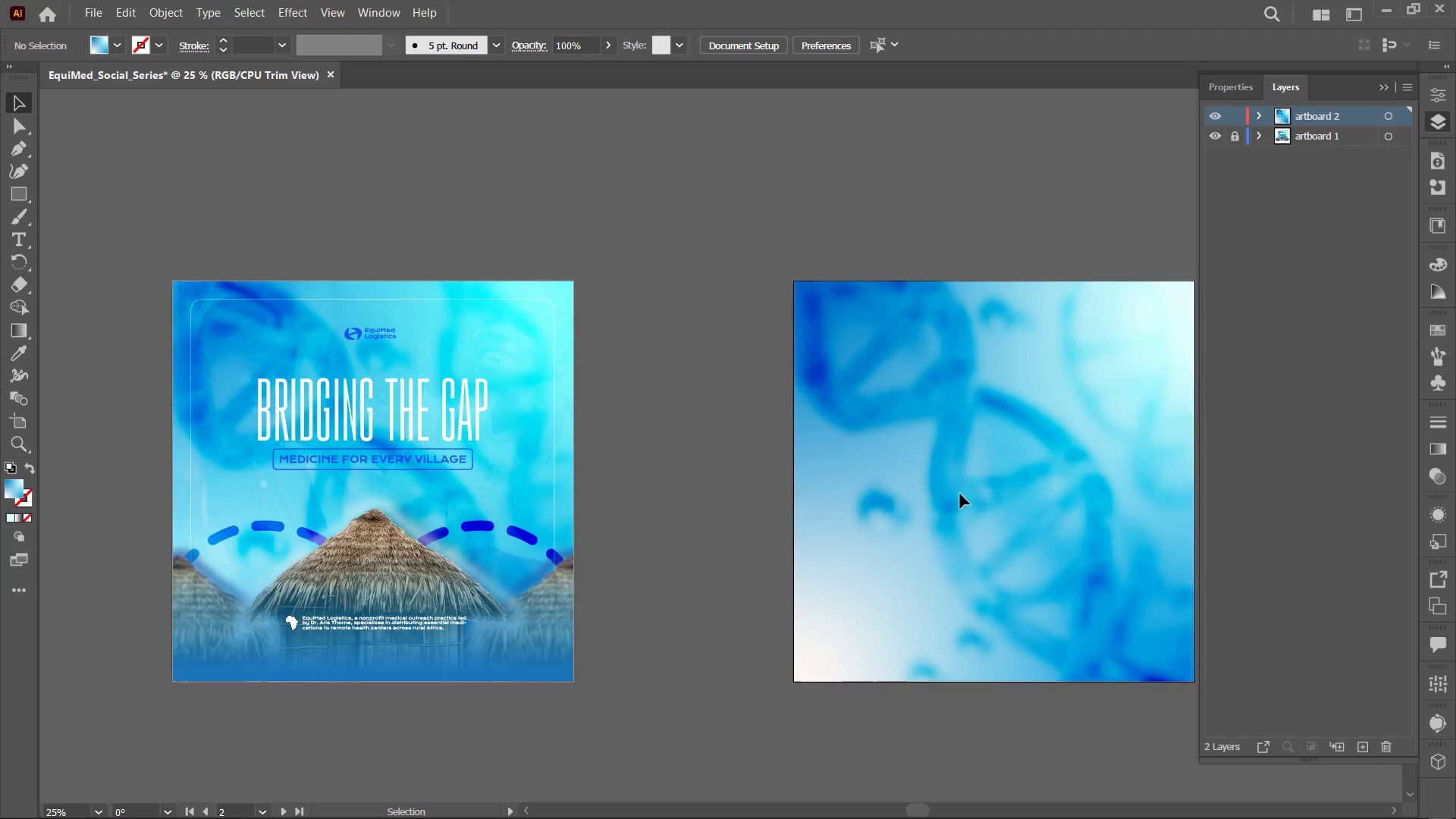 
hold_key(key=Space, duration=0.66)
 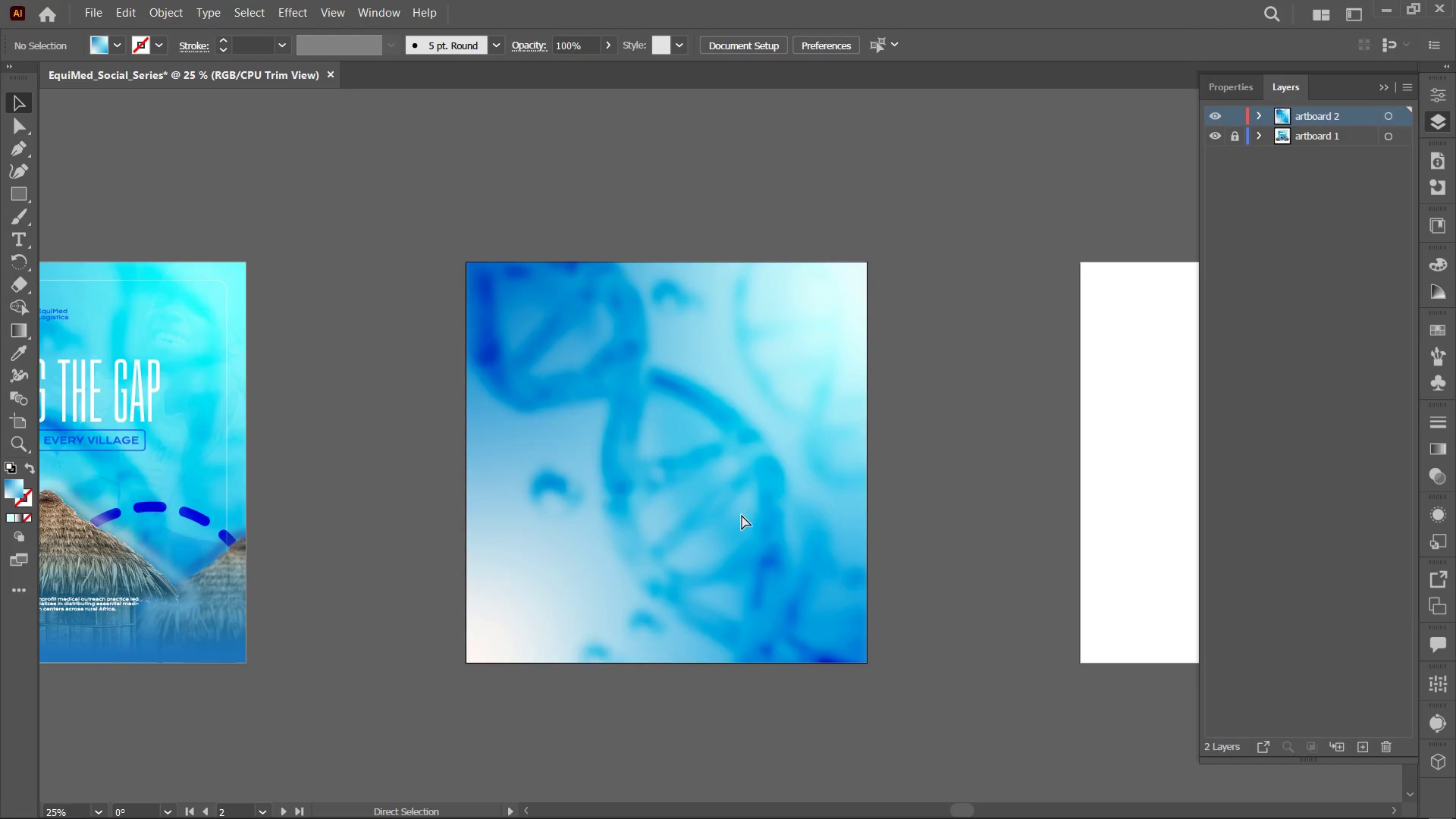 
left_click_drag(start_coordinate=[982, 496], to_coordinate=[656, 477])
 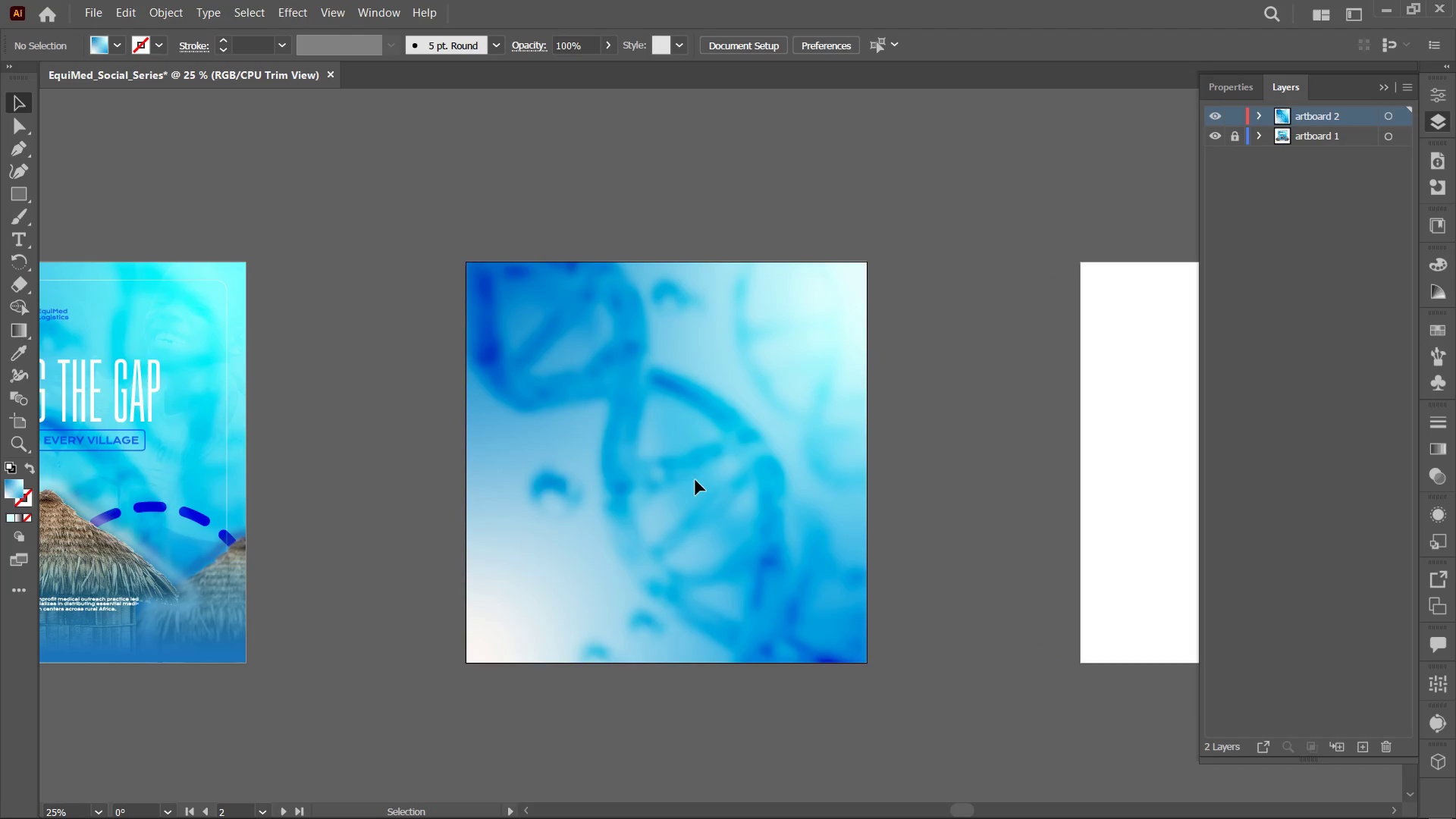 
key(Control+ControlRight)
 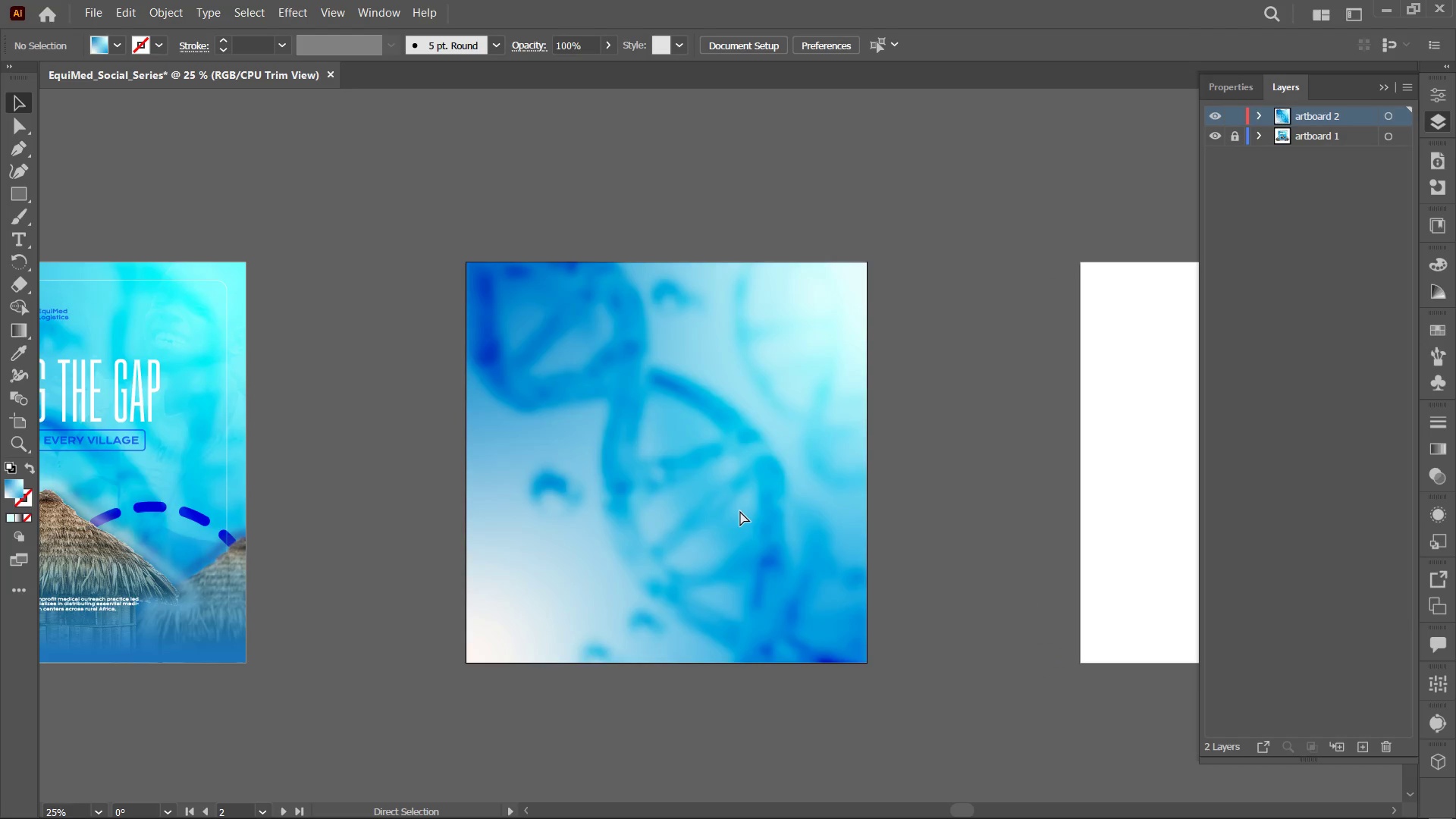 
key(Control+Equal)
 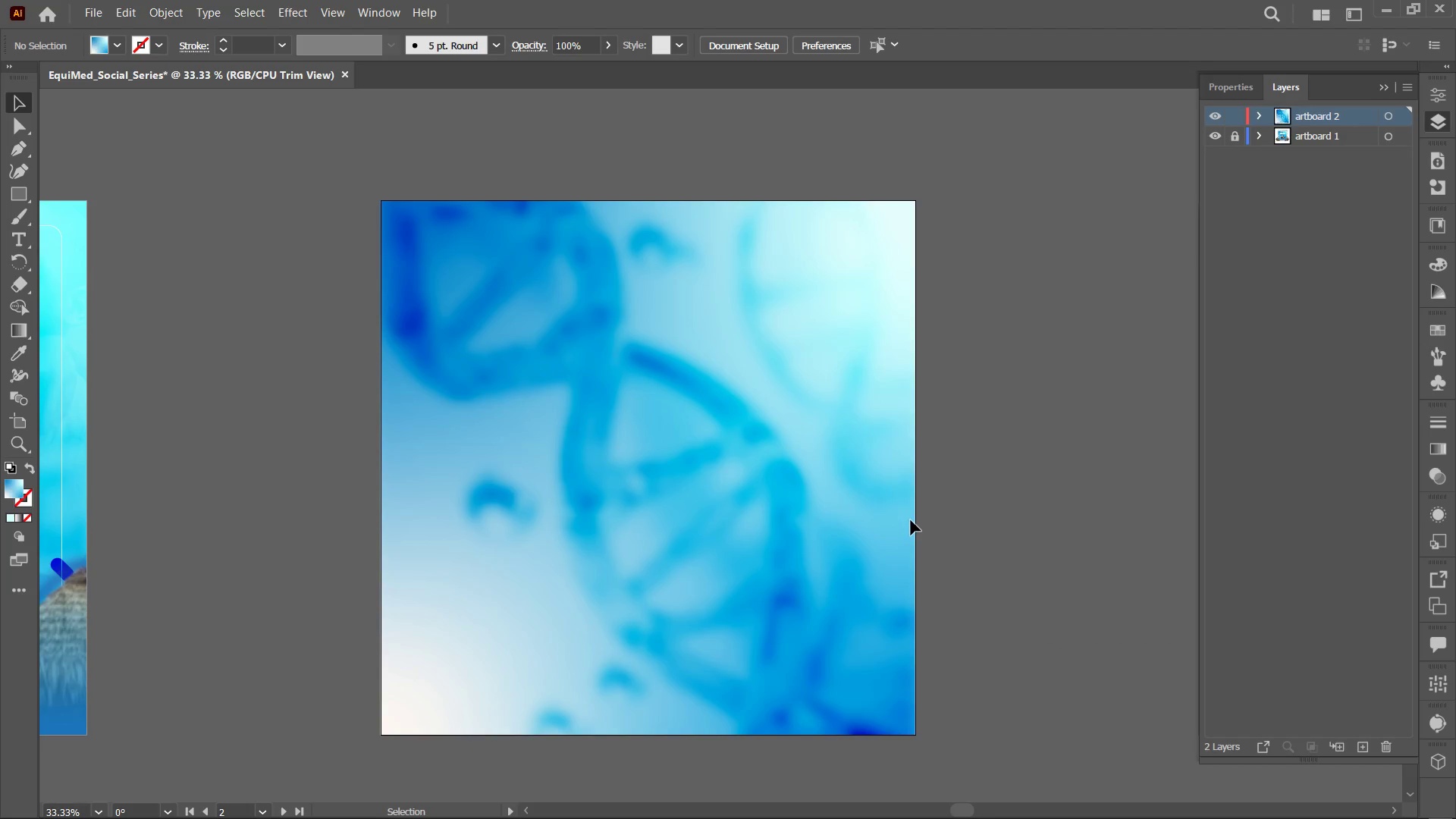 
scroll: coordinate [911, 517], scroll_direction: down, amount: 5.0
 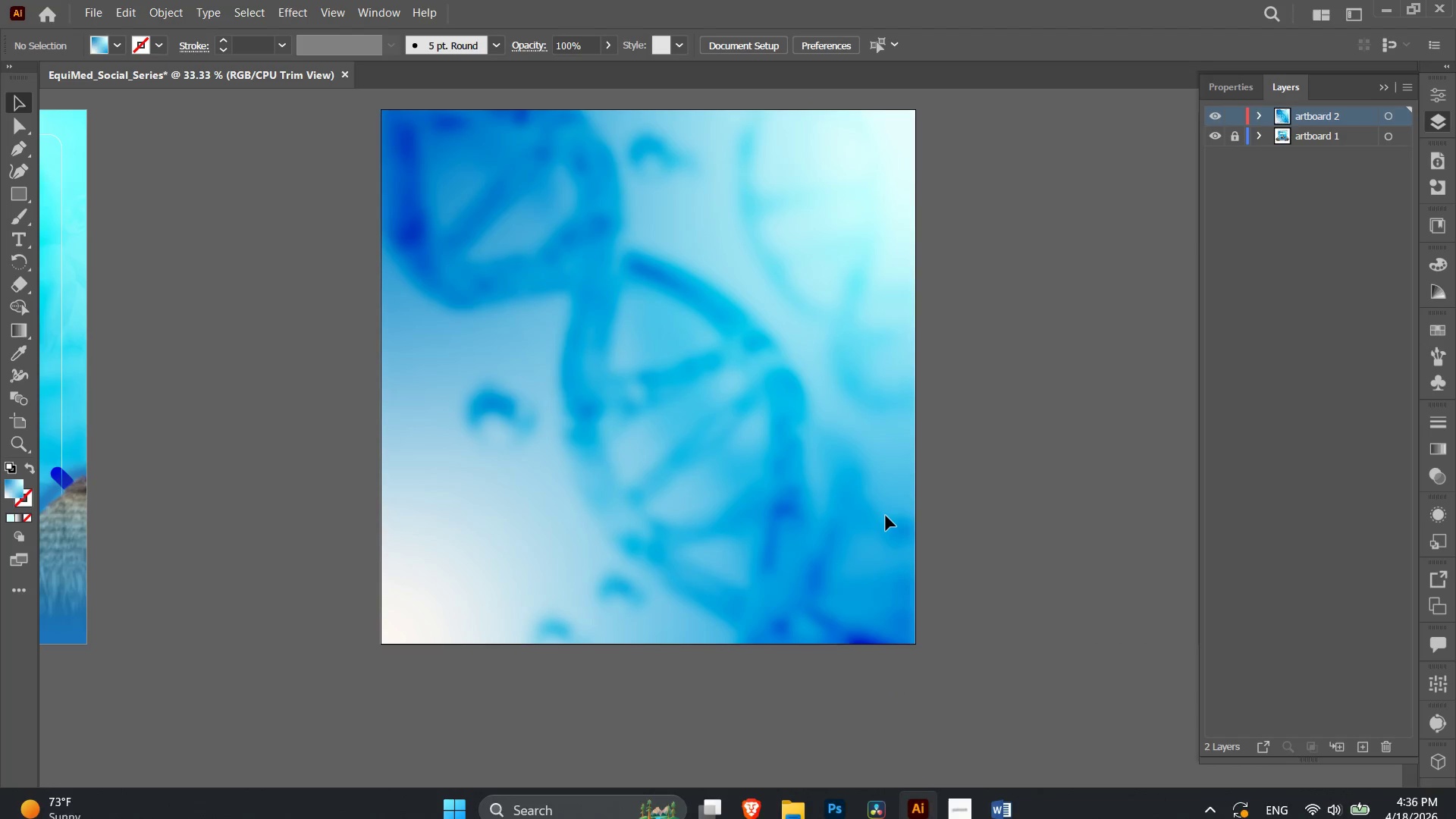 
key(Control+Shift+P)
 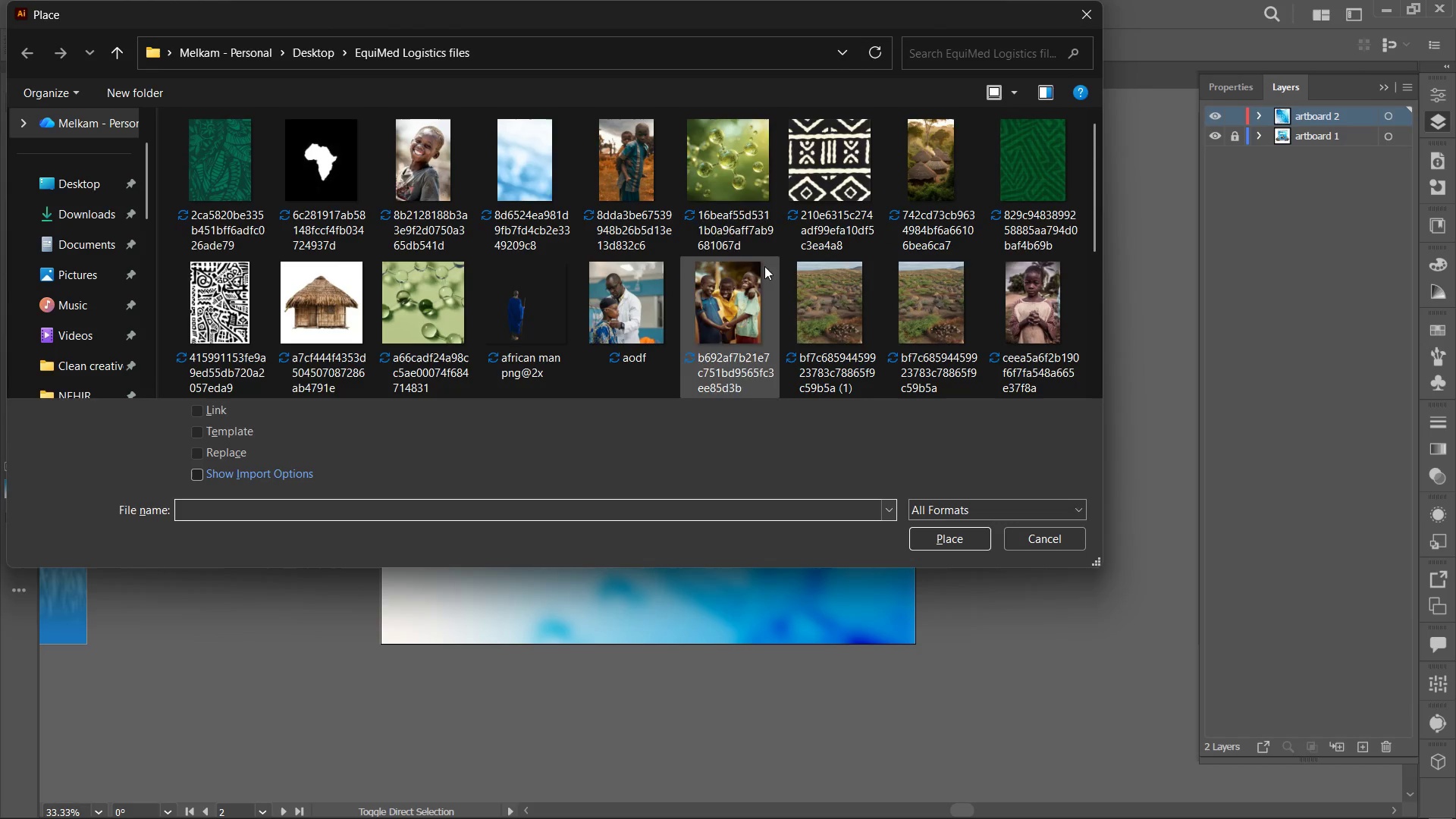 
scroll: coordinate [808, 266], scroll_direction: down, amount: 4.0
 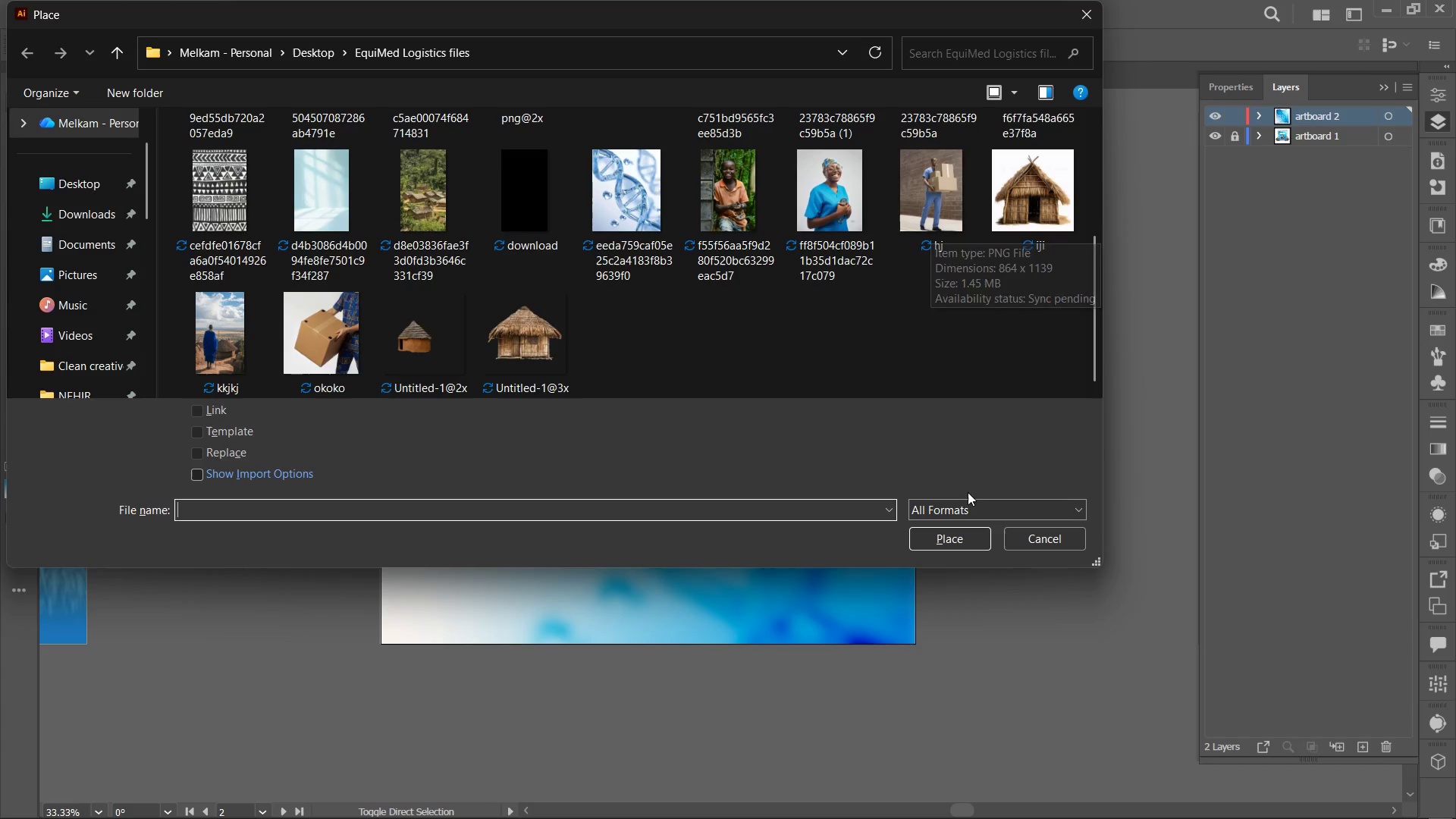 
left_click([1021, 541])
 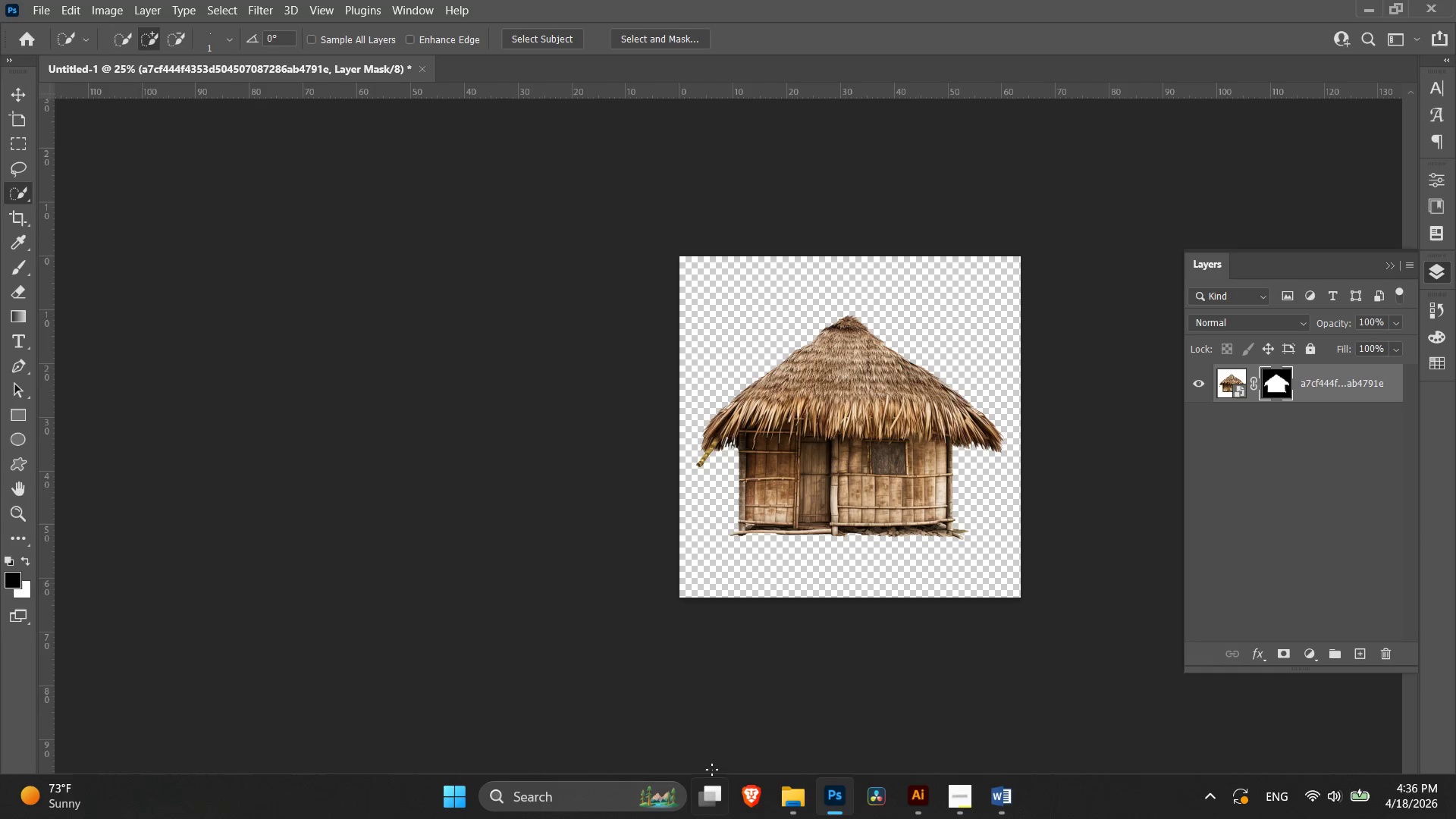 
wait(8.69)
 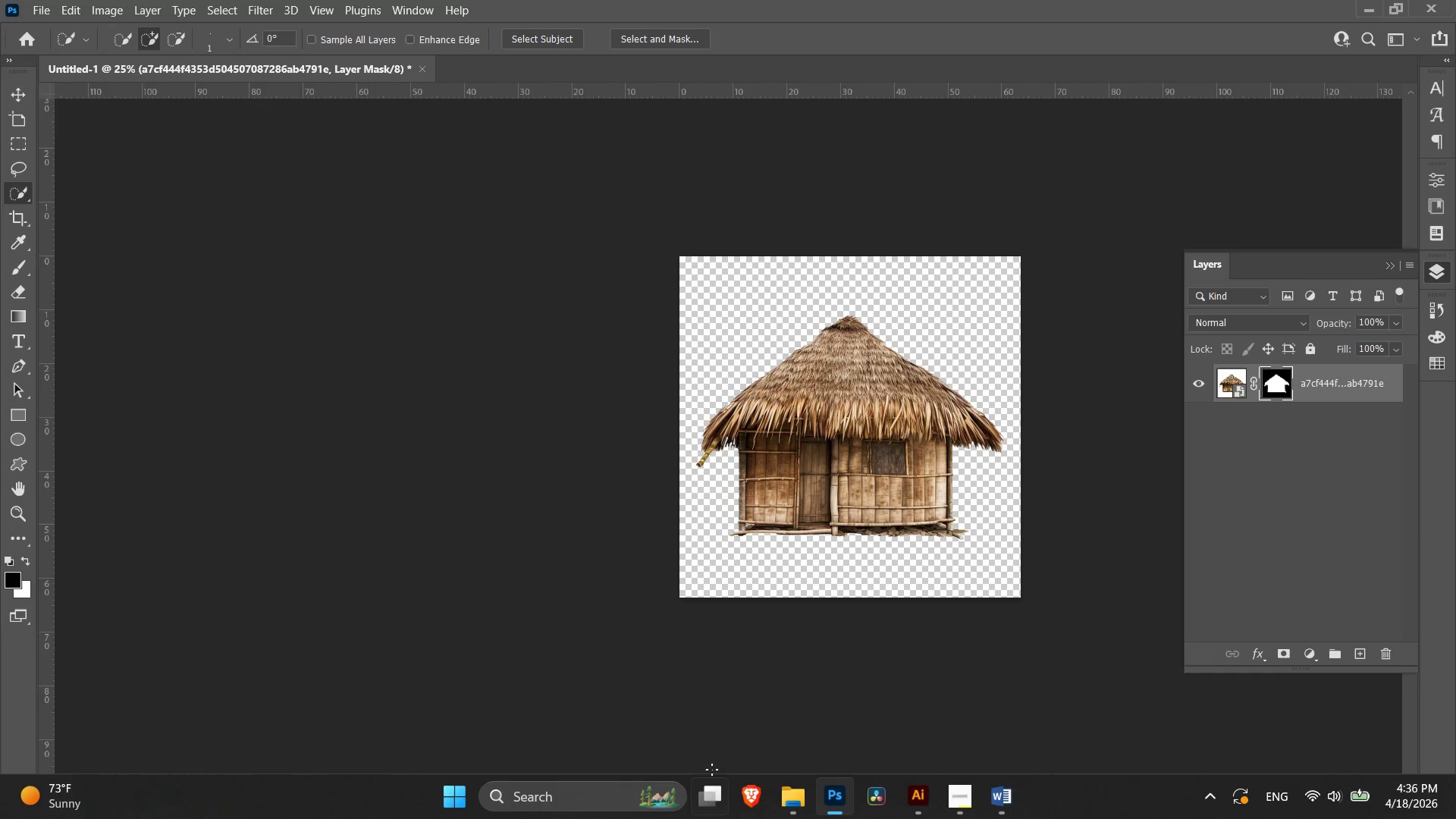 
left_click_drag(start_coordinate=[322, 460], to_coordinate=[843, 545])
 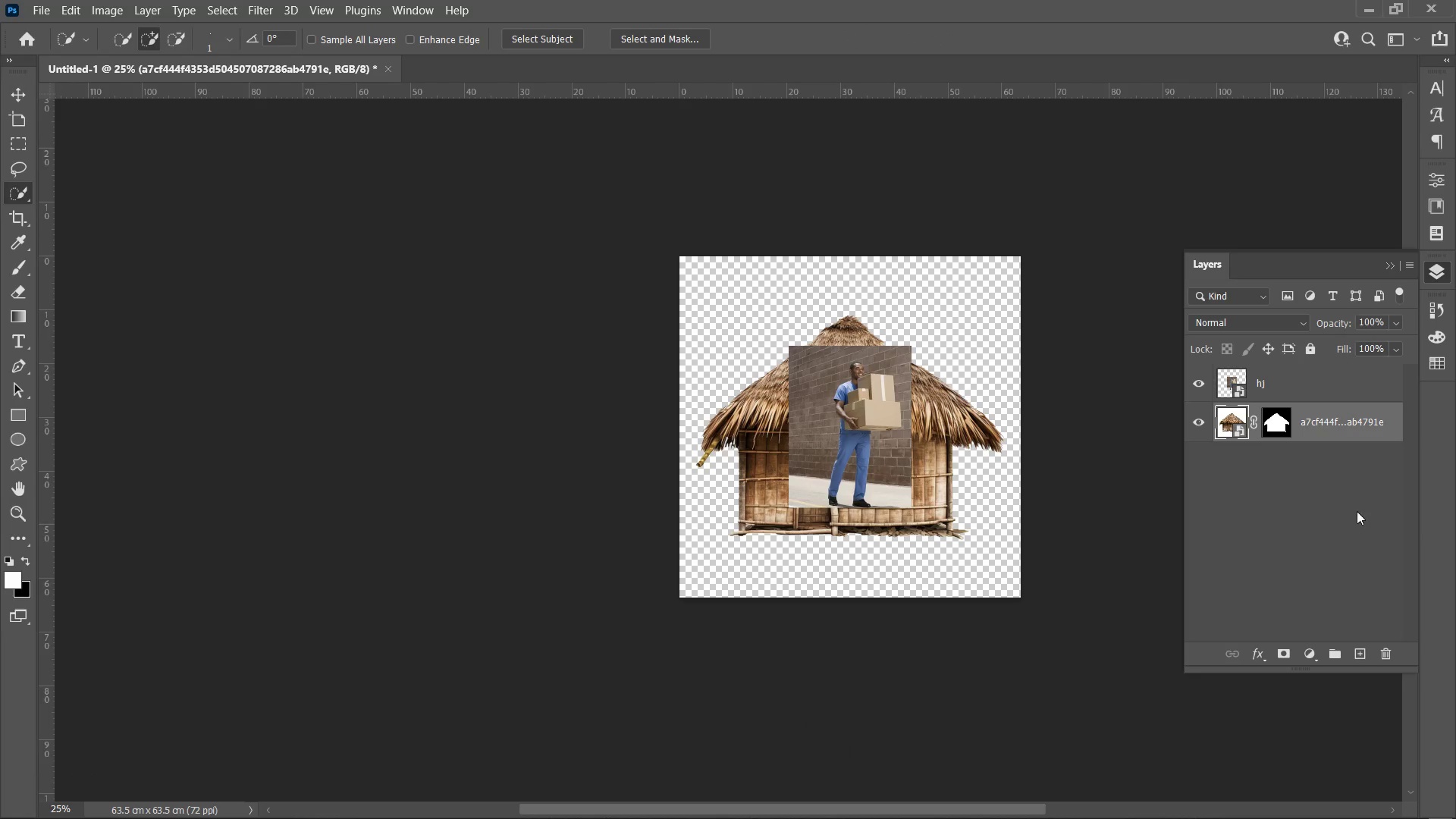 
left_click([1383, 661])
 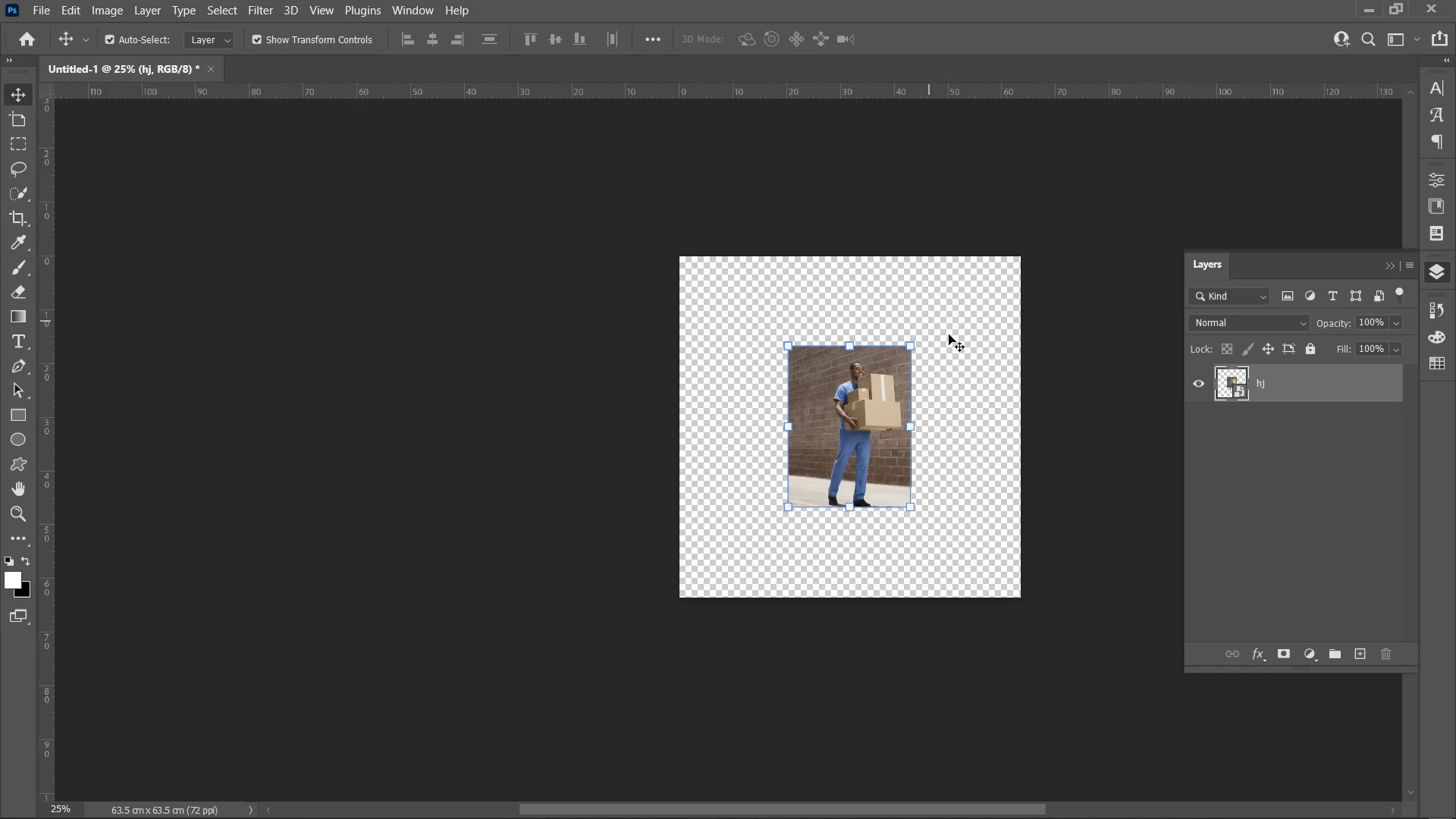 
left_click_drag(start_coordinate=[849, 343], to_coordinate=[855, 262])
 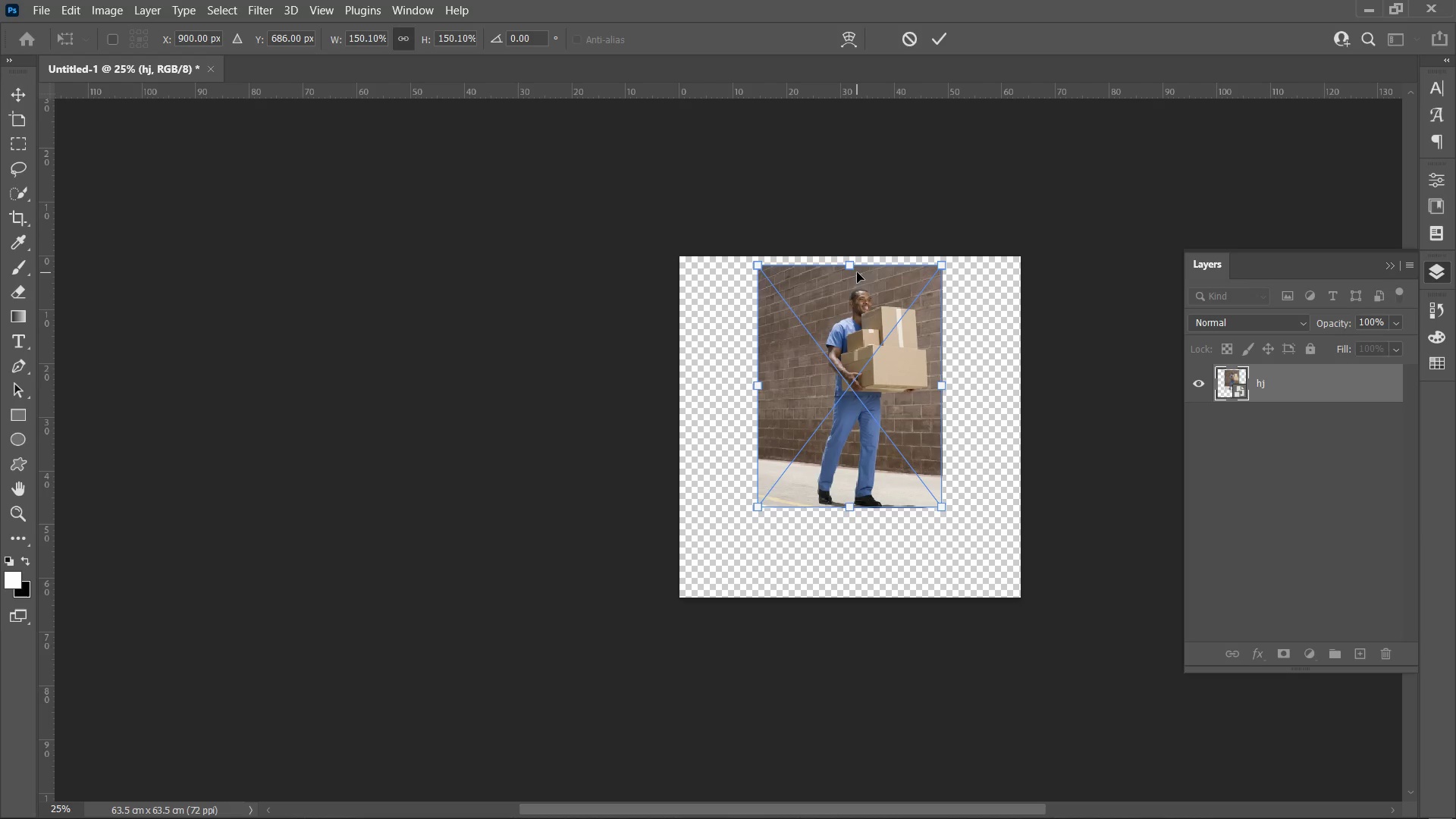 
left_click_drag(start_coordinate=[856, 271], to_coordinate=[855, 261])
 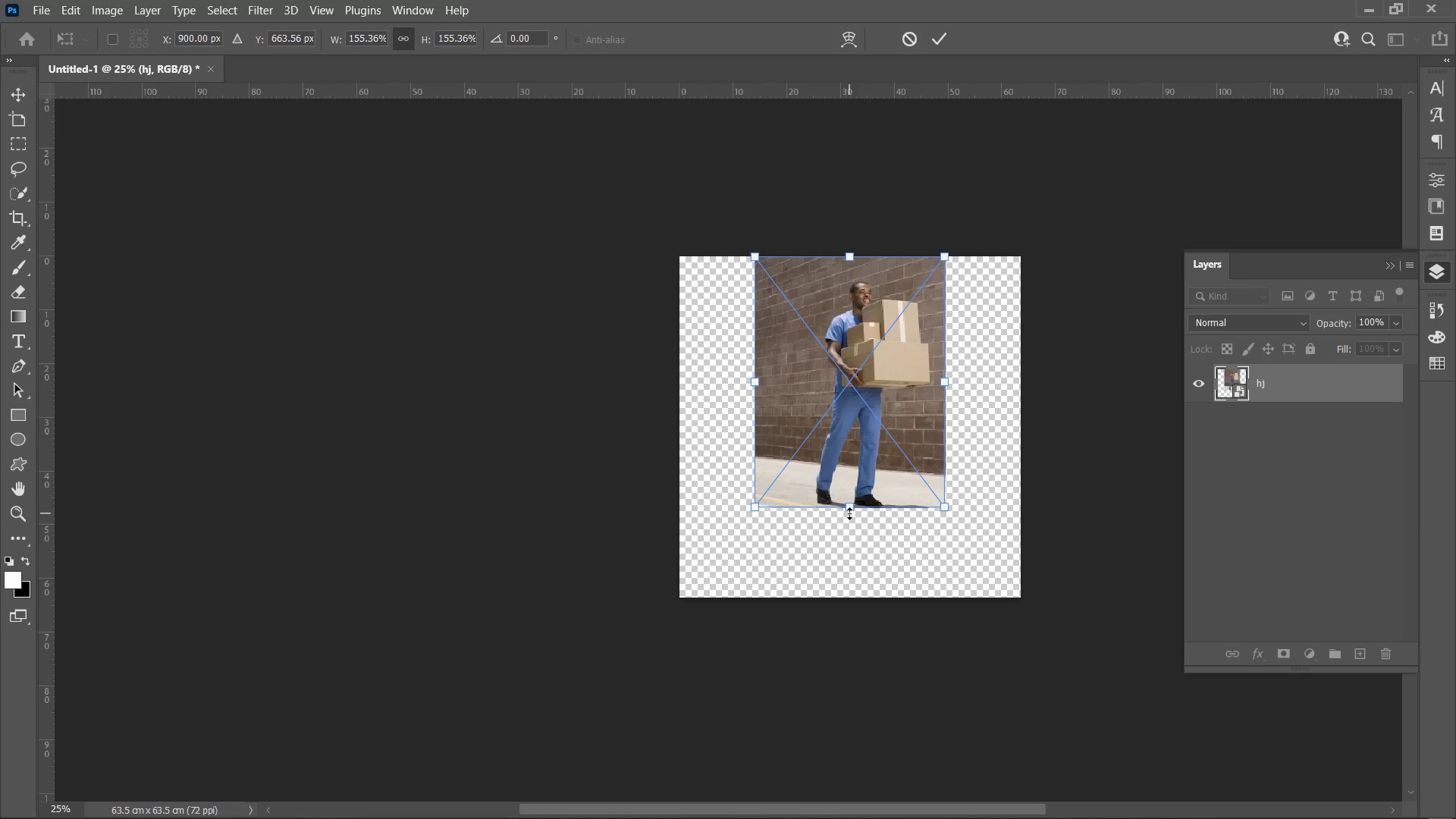 
left_click_drag(start_coordinate=[848, 510], to_coordinate=[868, 705])
 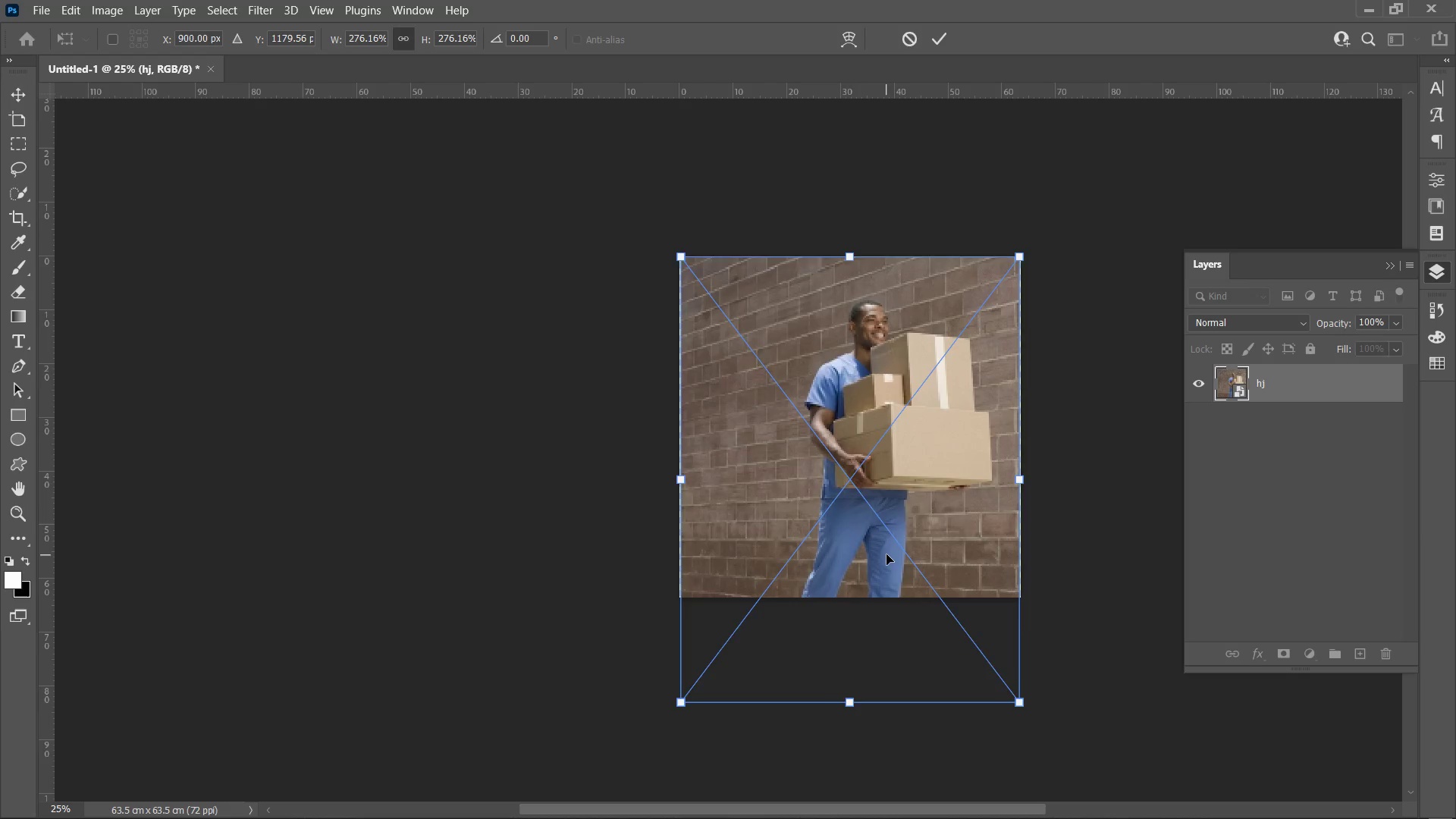 
left_click_drag(start_coordinate=[886, 555], to_coordinate=[872, 551])
 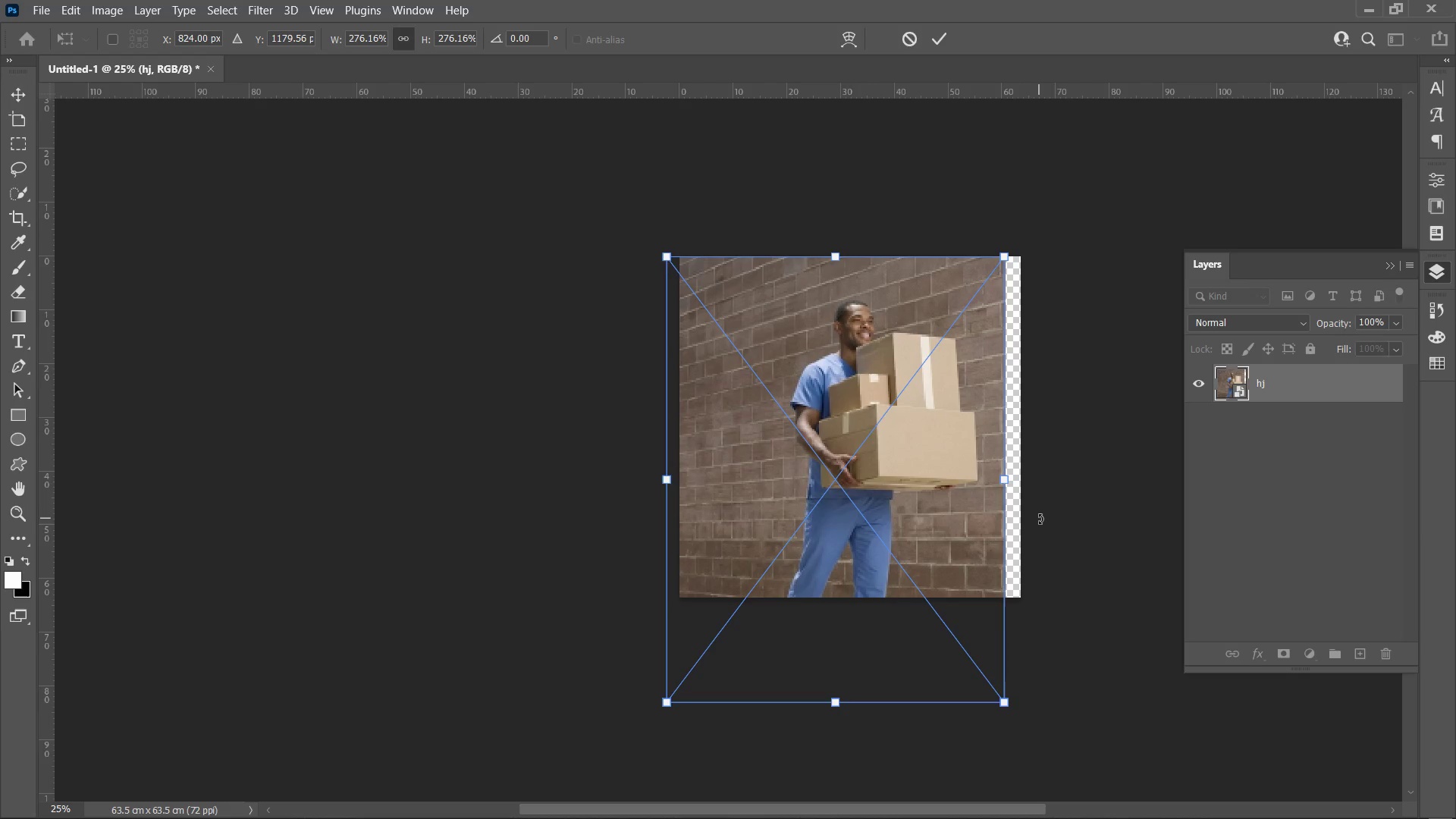 
key(Control+Equal)
 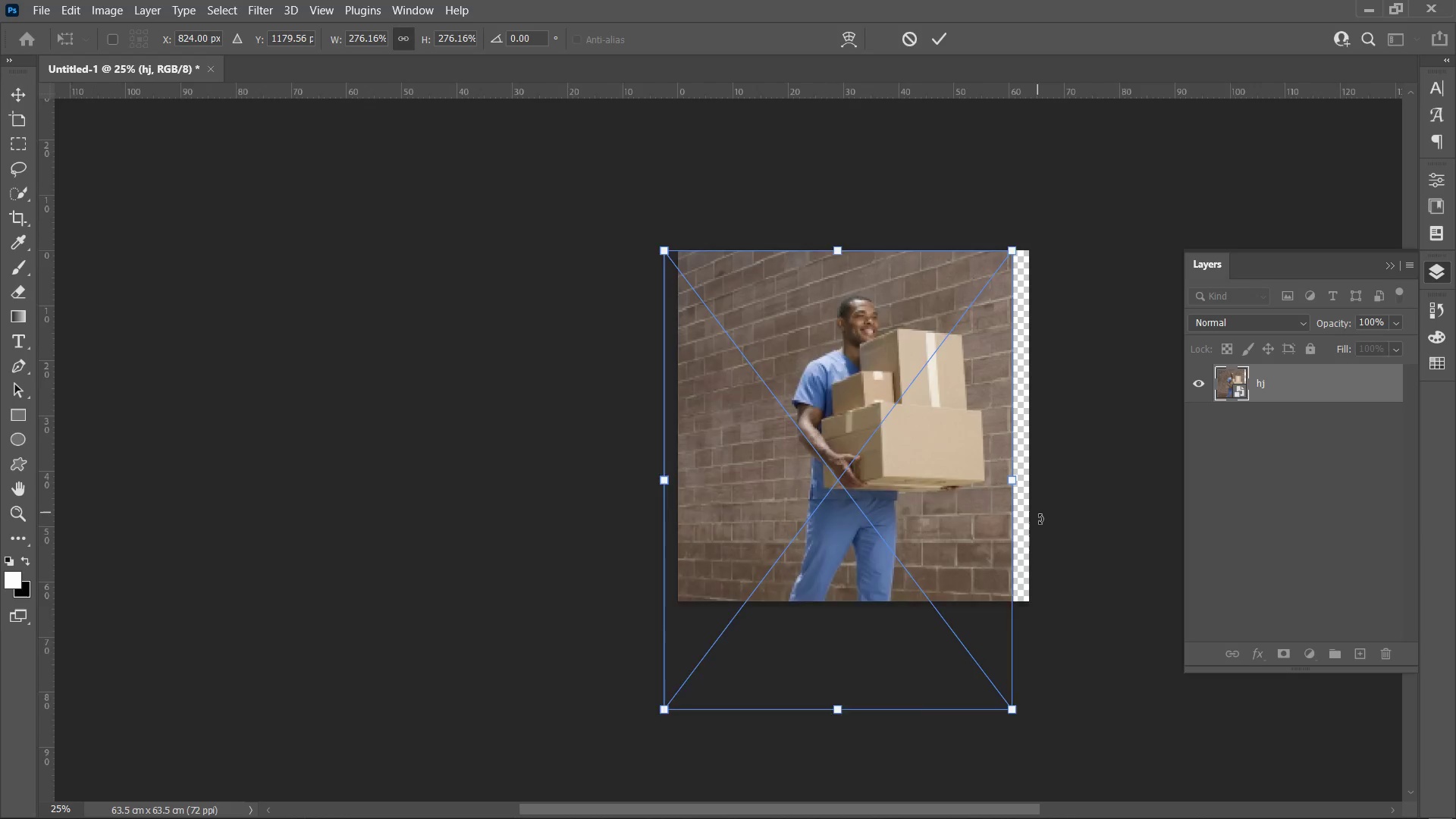 
key(Control+Equal)
 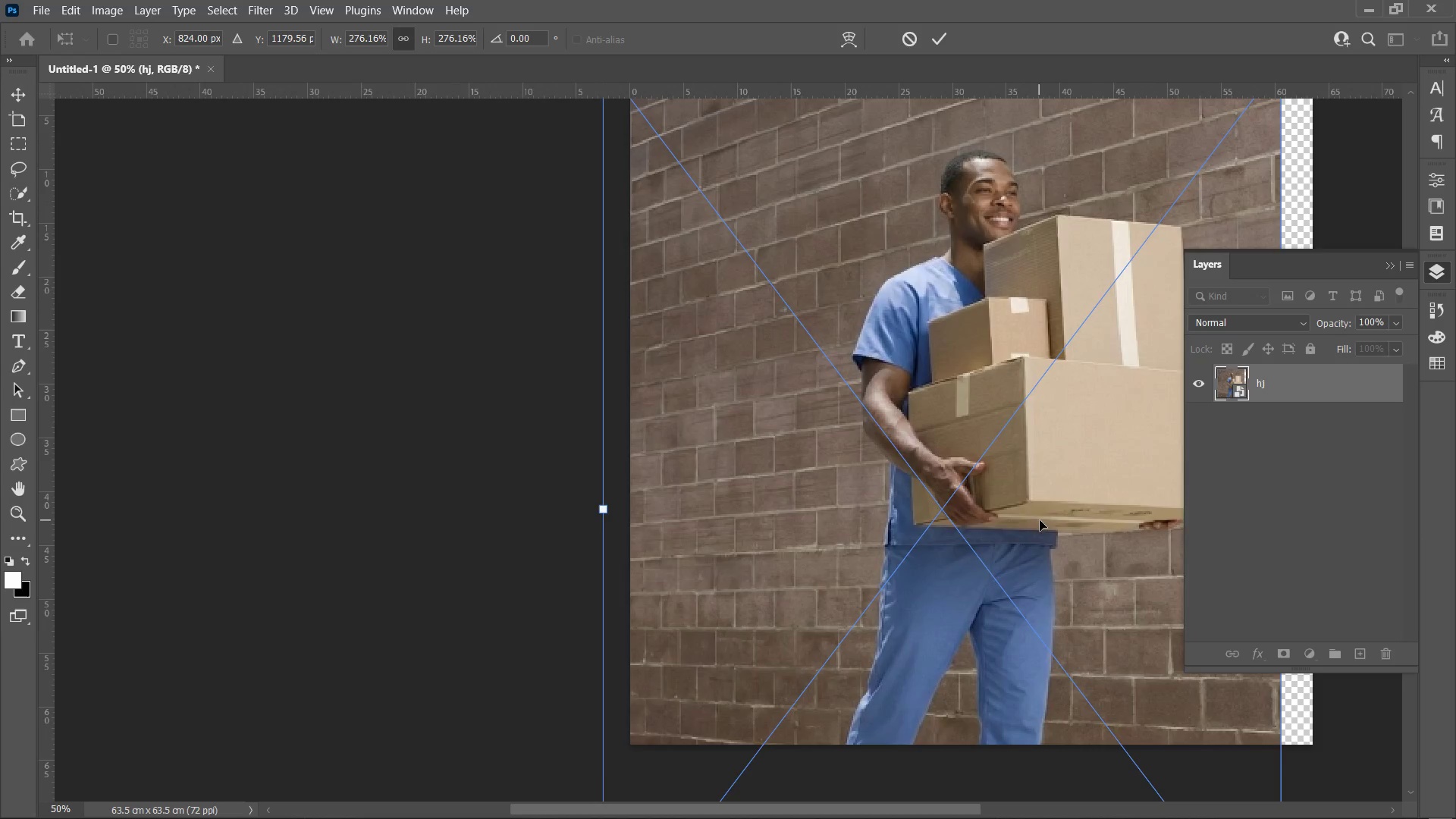 
hold_key(key=Space, duration=1.36)
 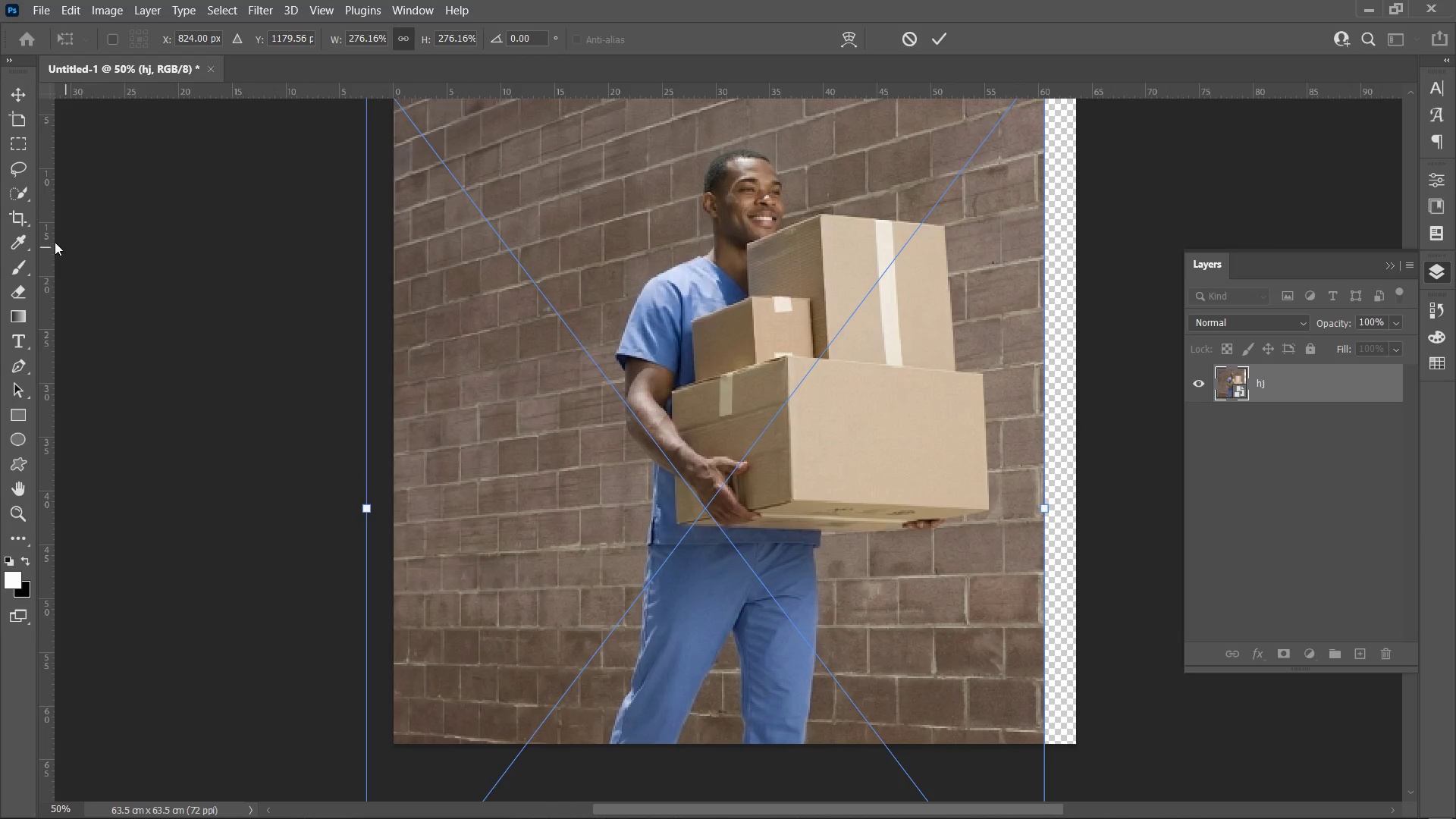 
left_click_drag(start_coordinate=[1040, 521], to_coordinate=[804, 520])
 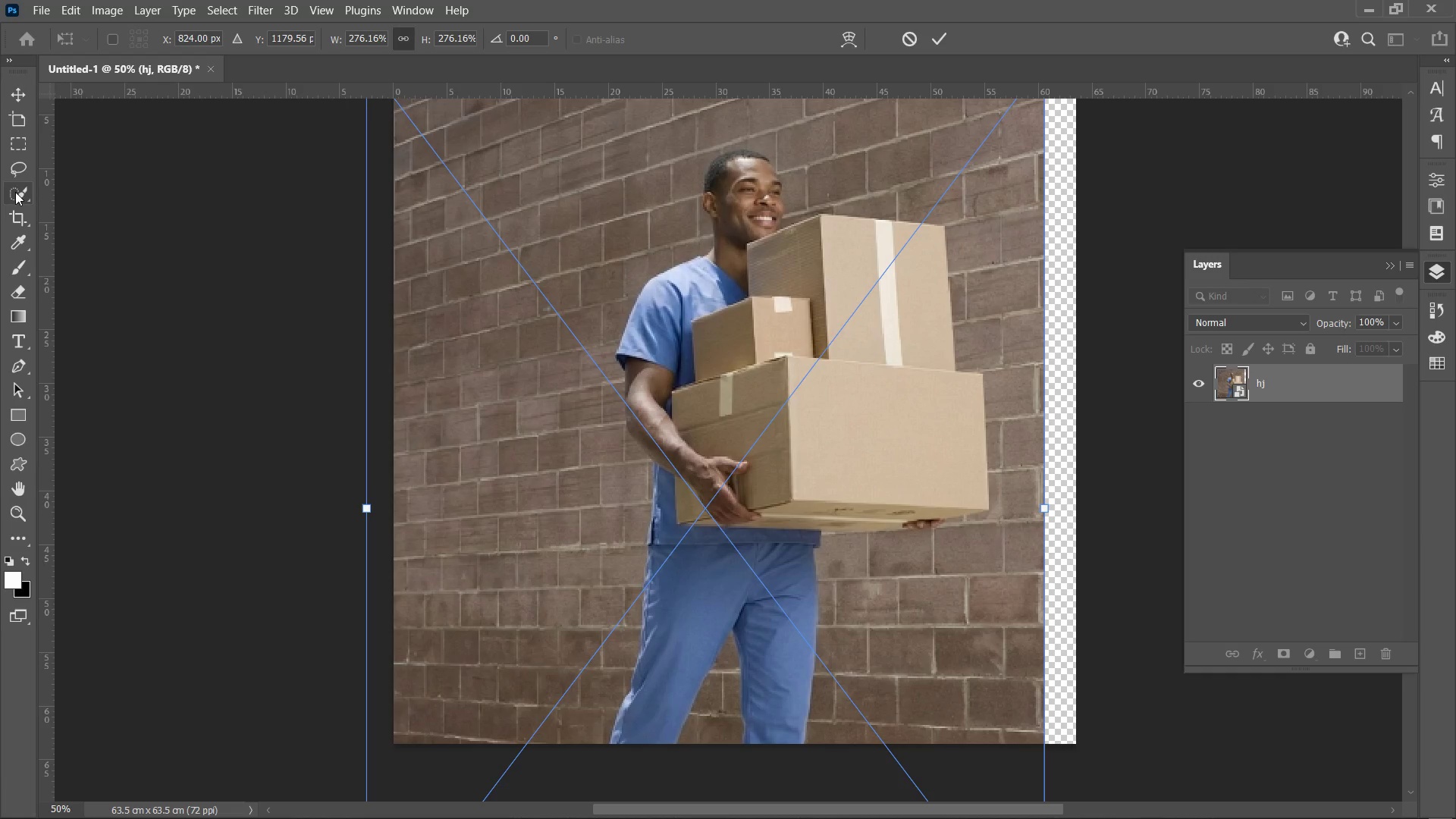 
left_click([15, 192])
 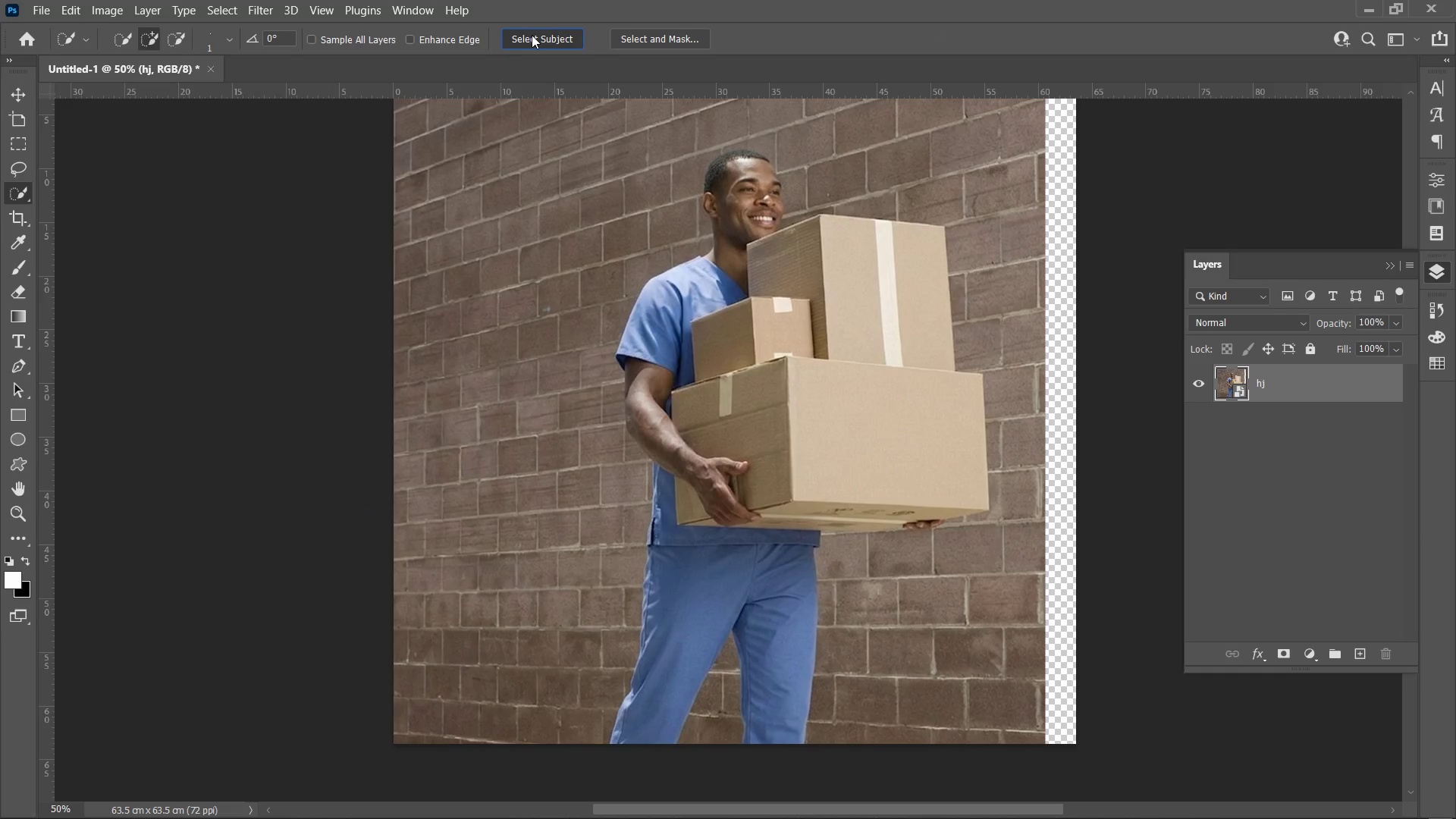 
scroll: coordinate [871, 461], scroll_direction: up, amount: 3.0
 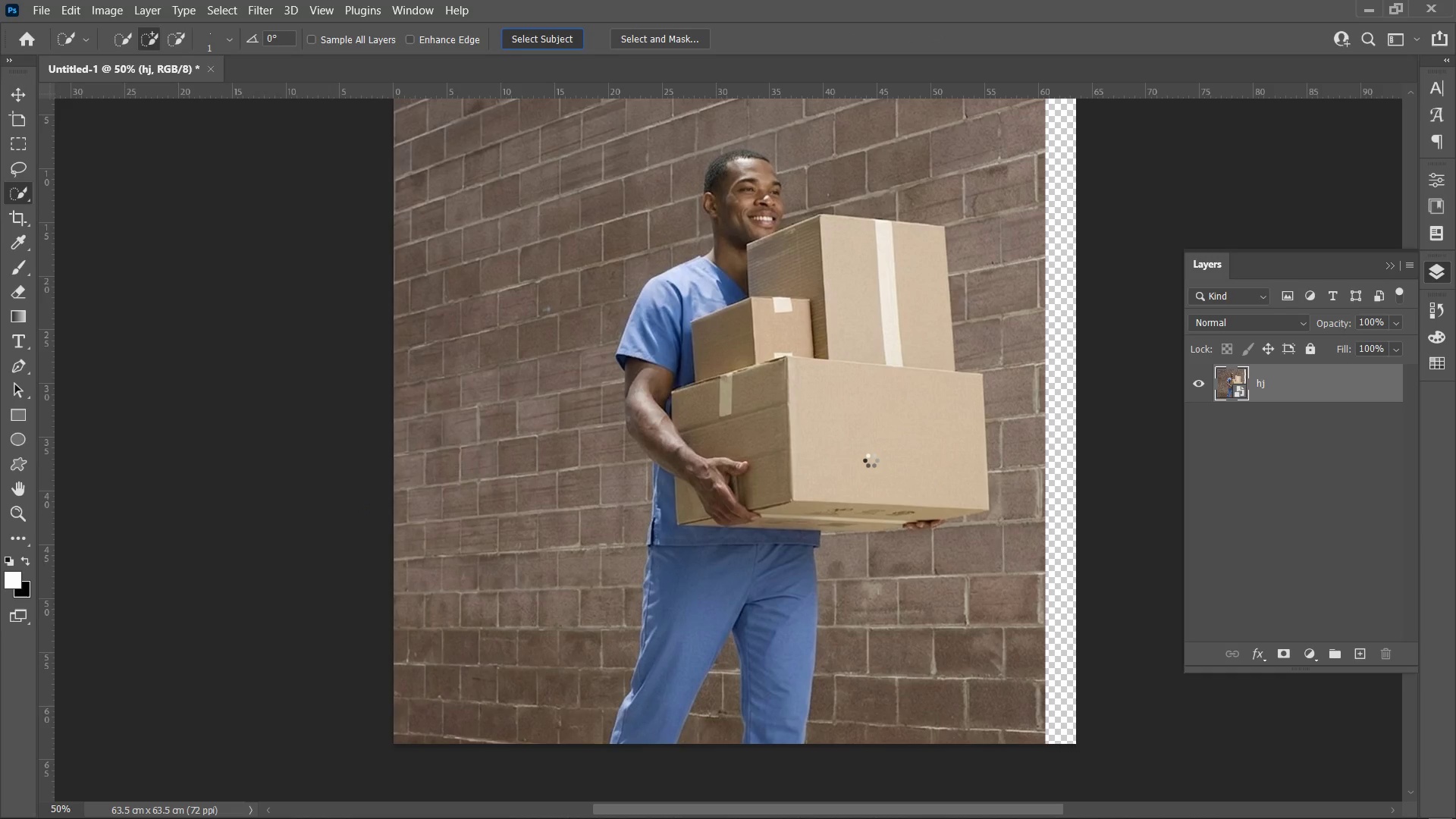 
key(Control+Minus)
 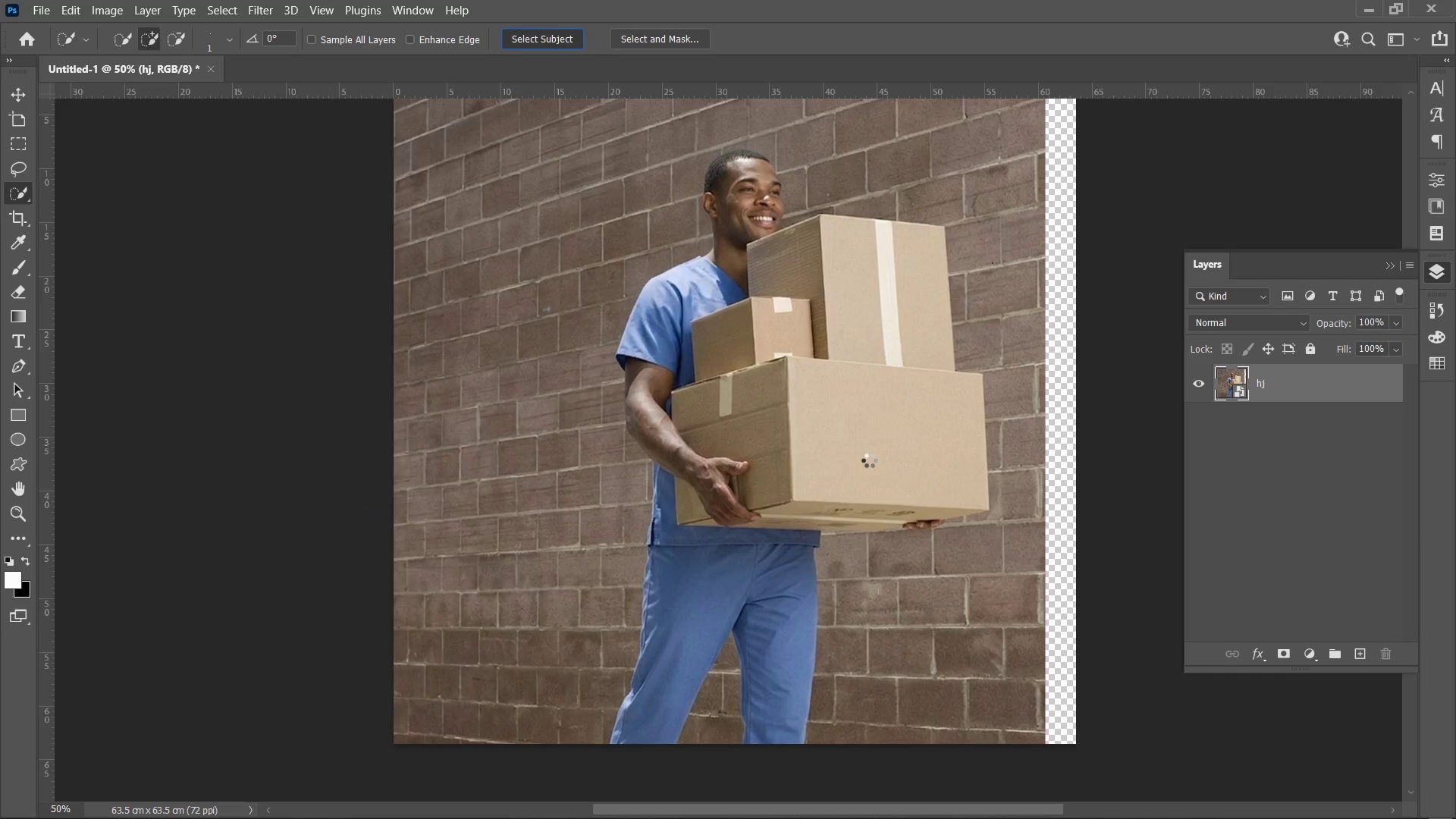 
key(Control+Minus)
 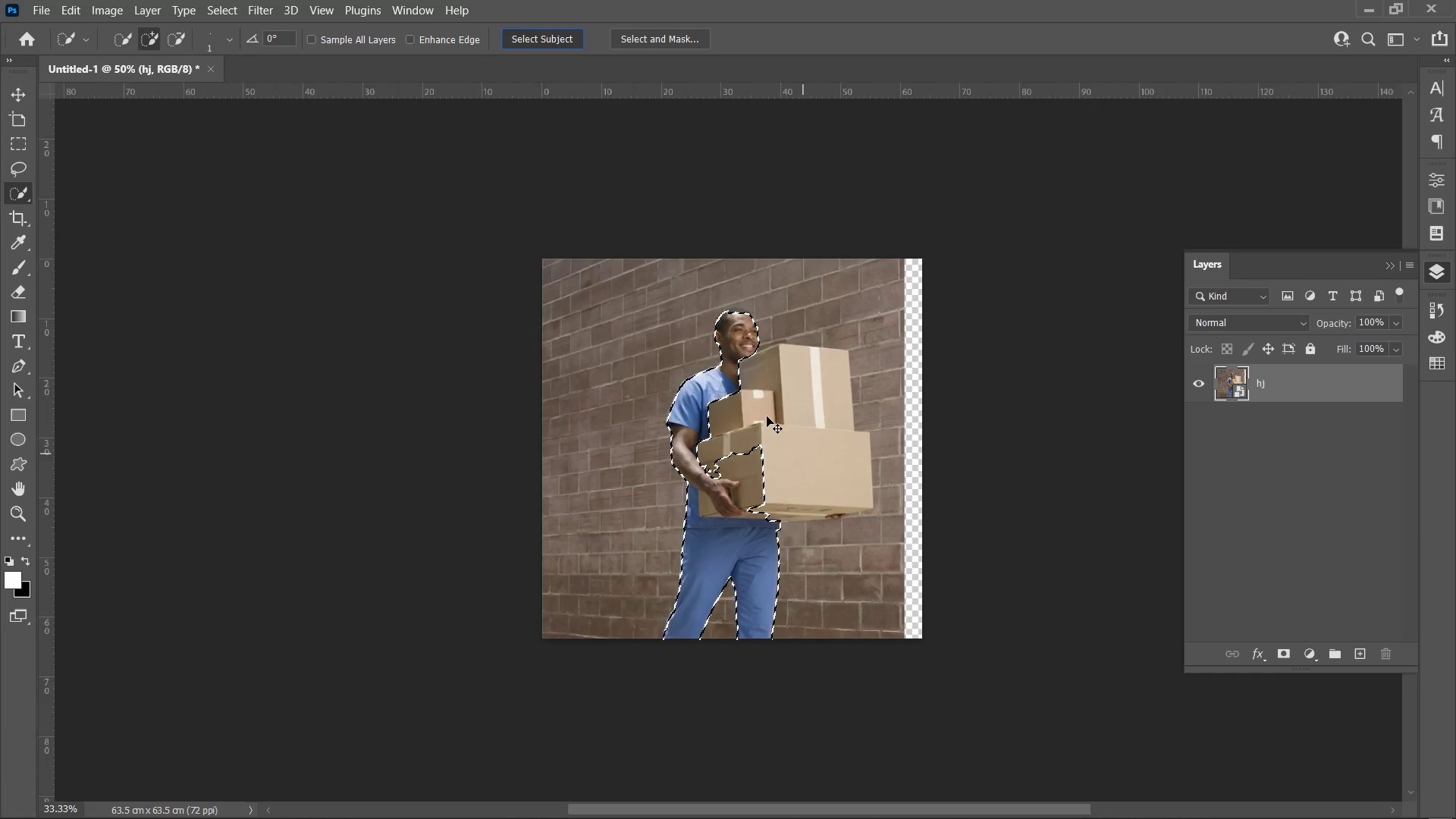 
key(Control+Equal)
 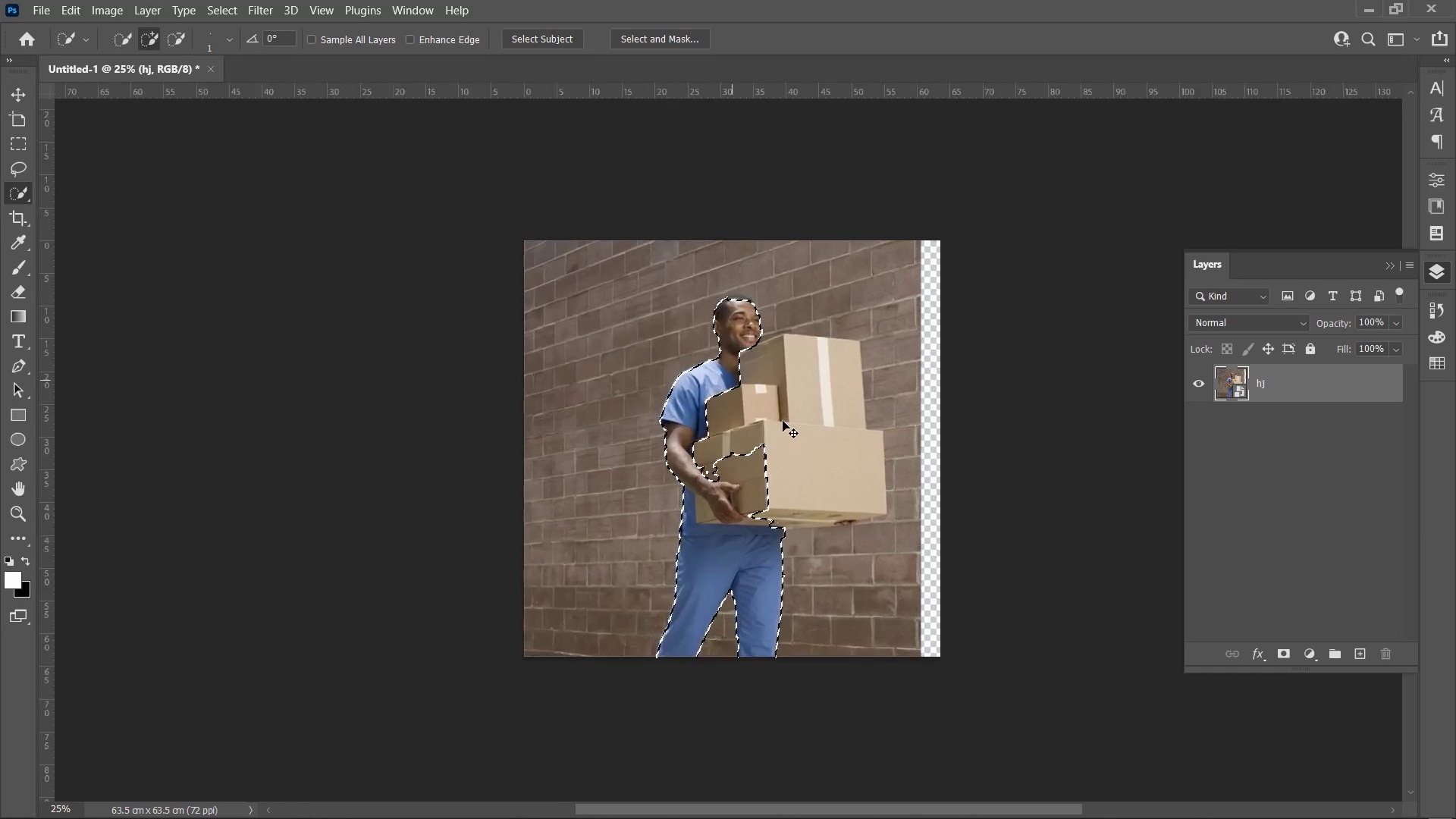 
key(Control+Equal)
 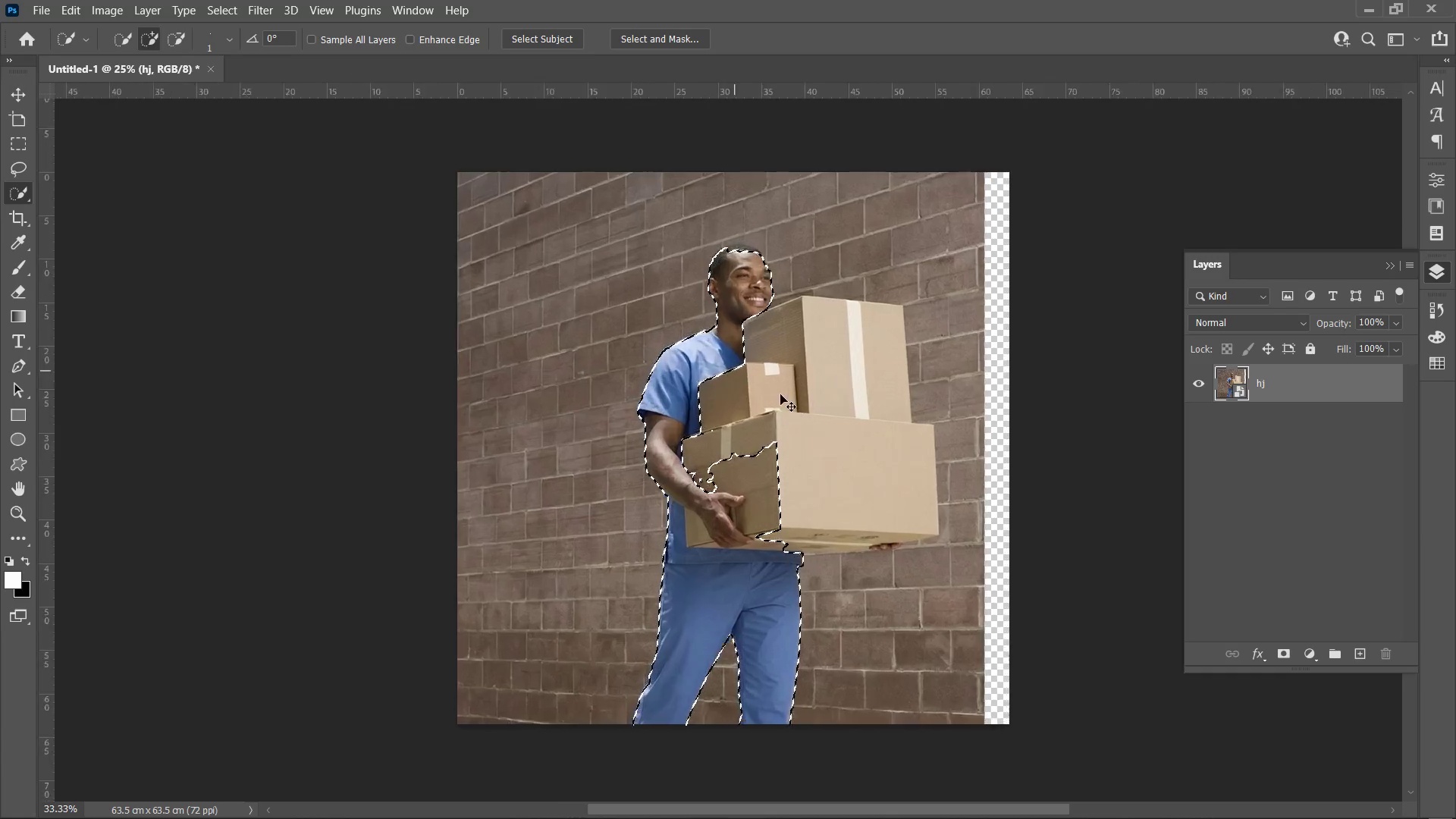 
key(Control+Equal)
 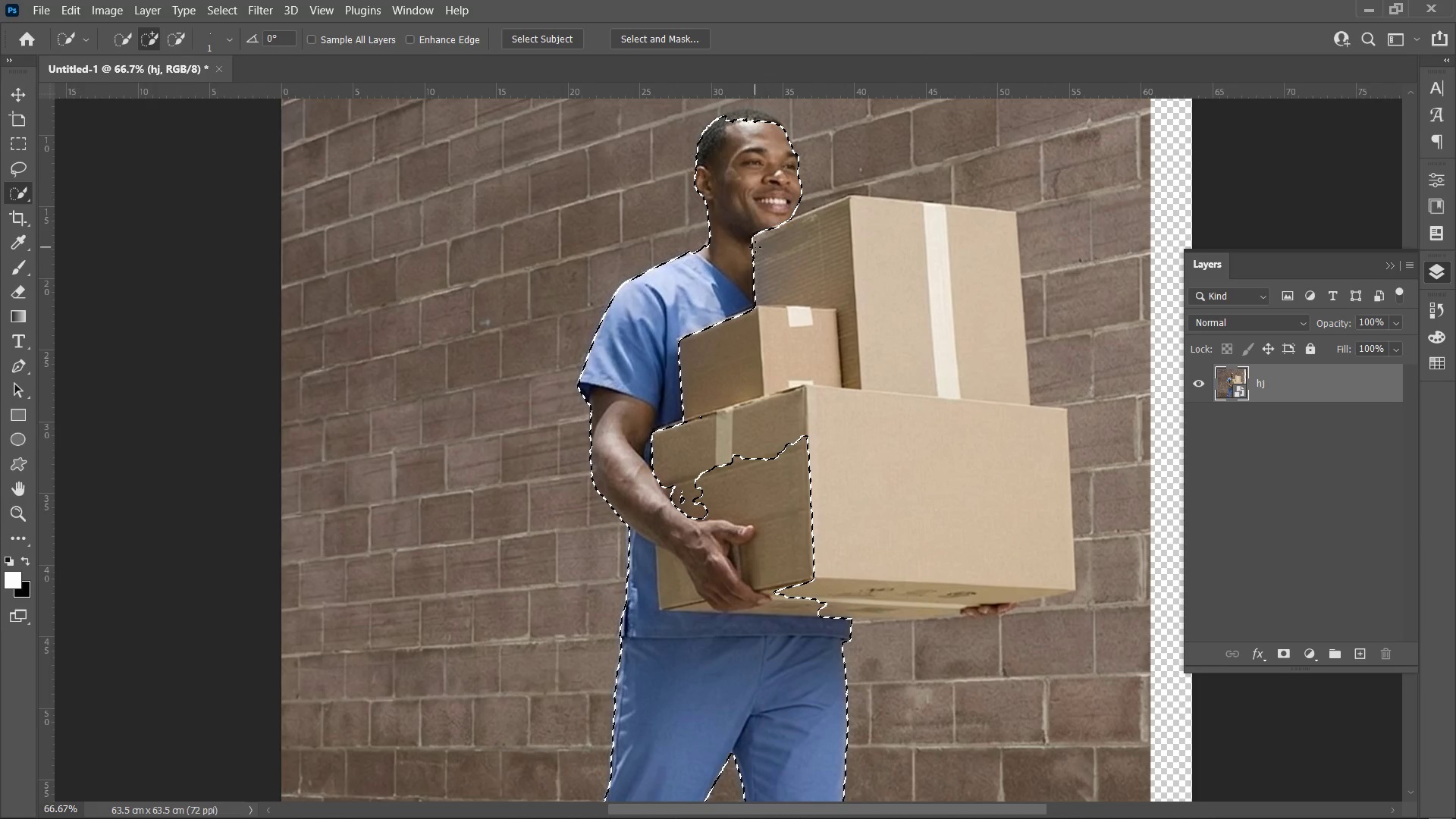 
left_click_drag(start_coordinate=[741, 243], to_coordinate=[728, 435])
 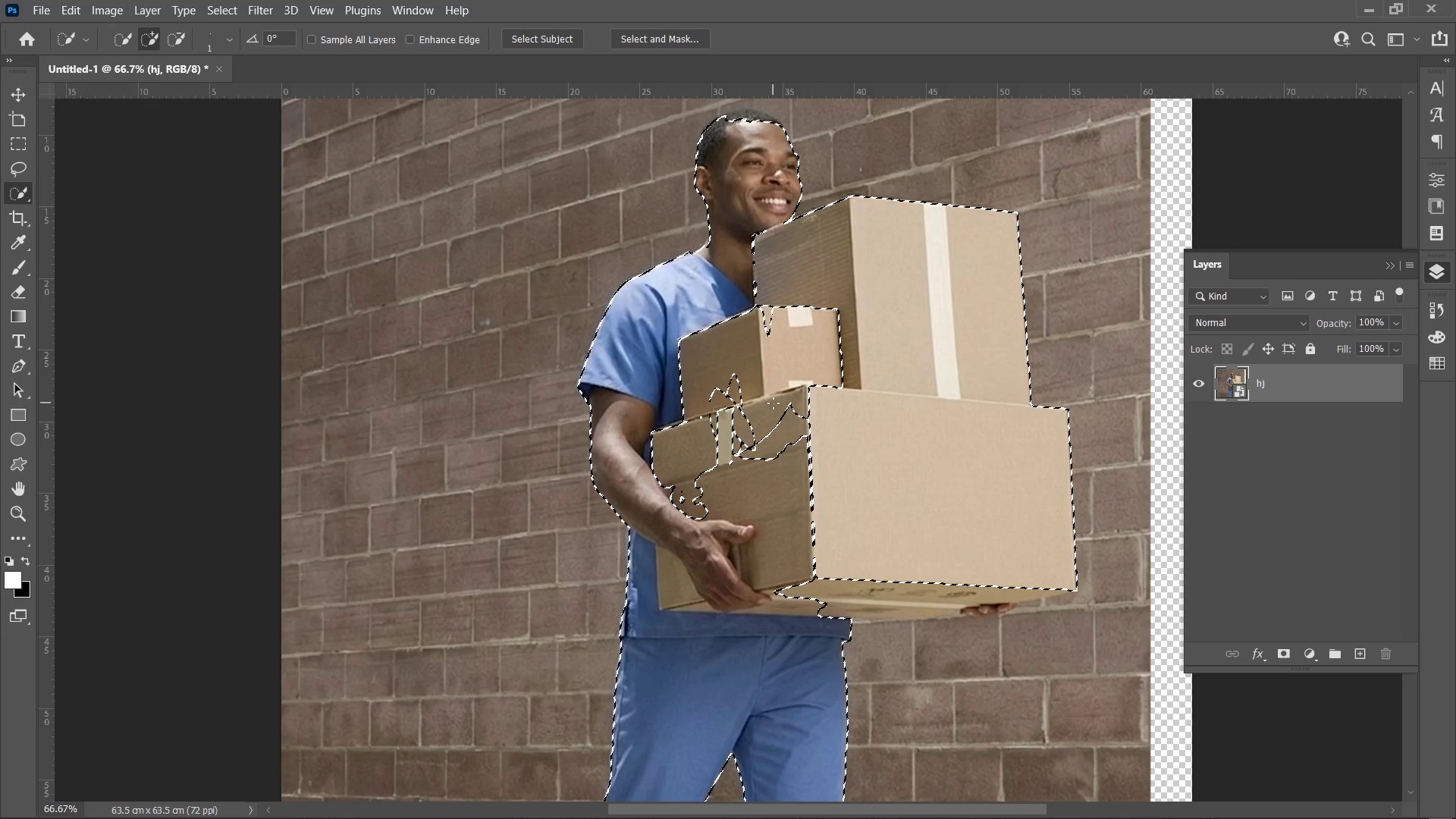 
left_click_drag(start_coordinate=[757, 375], to_coordinate=[709, 396])
 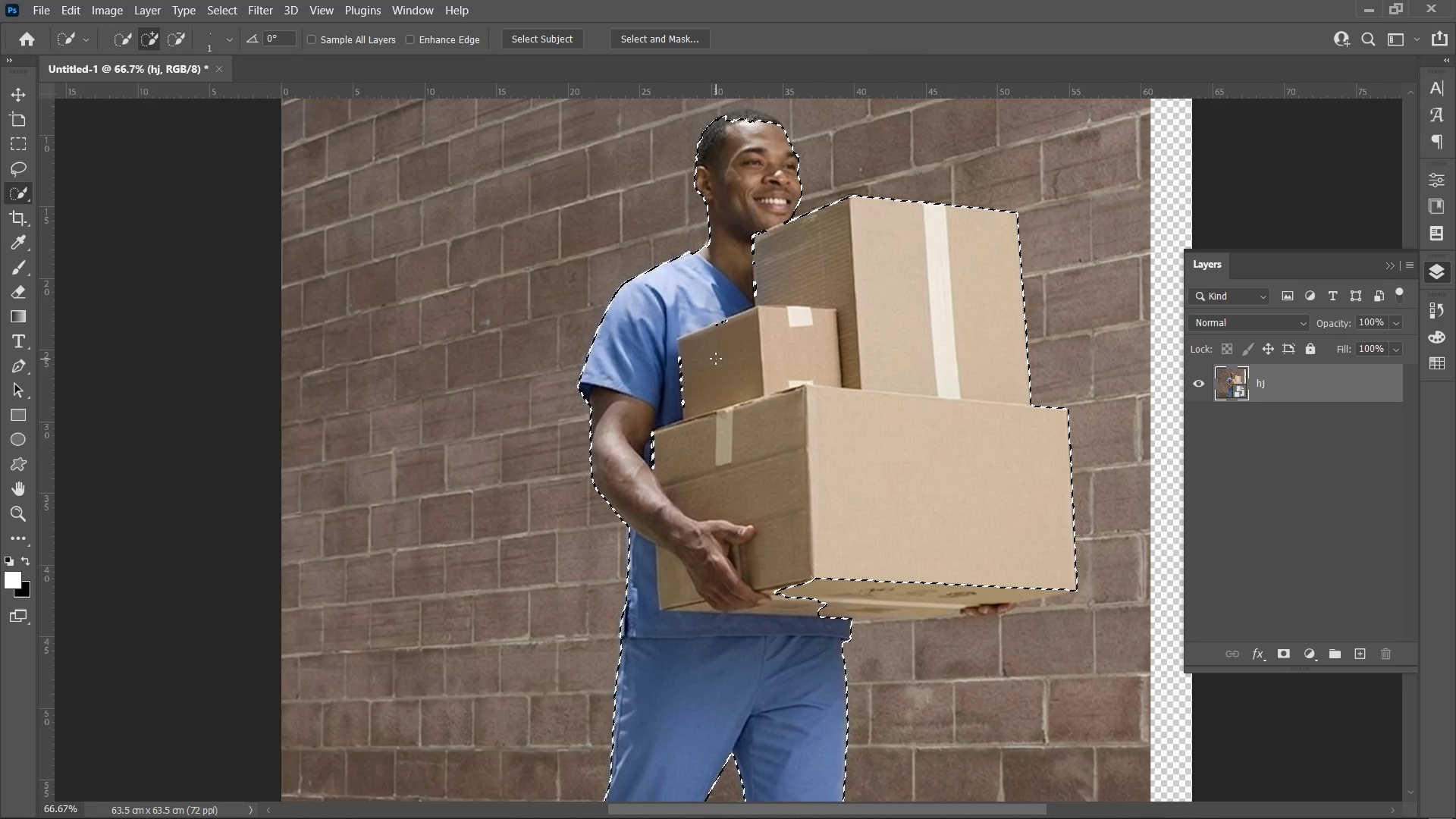 
left_click_drag(start_coordinate=[717, 319], to_coordinate=[723, 417])
 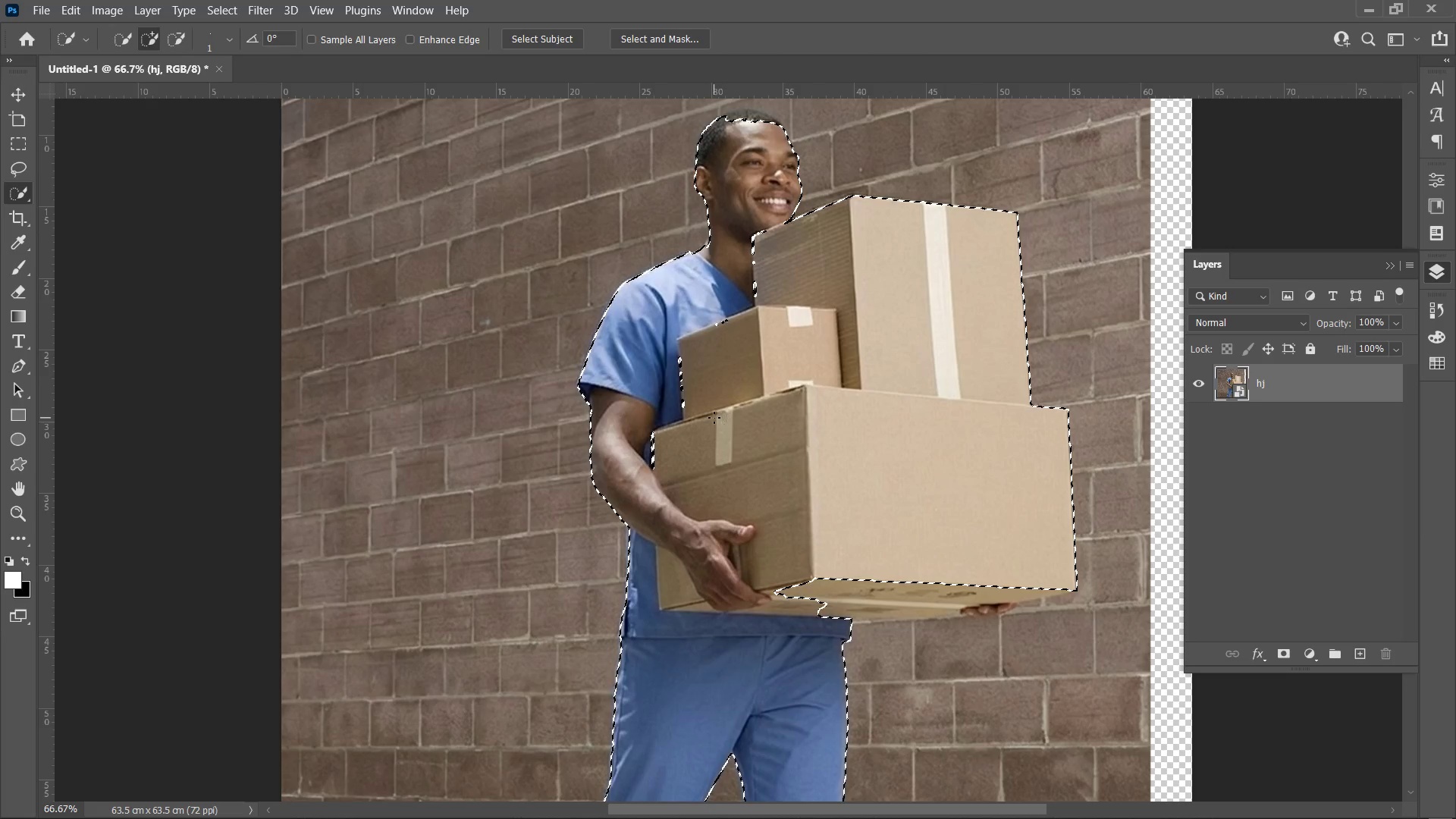 
left_click_drag(start_coordinate=[701, 413], to_coordinate=[666, 453])
 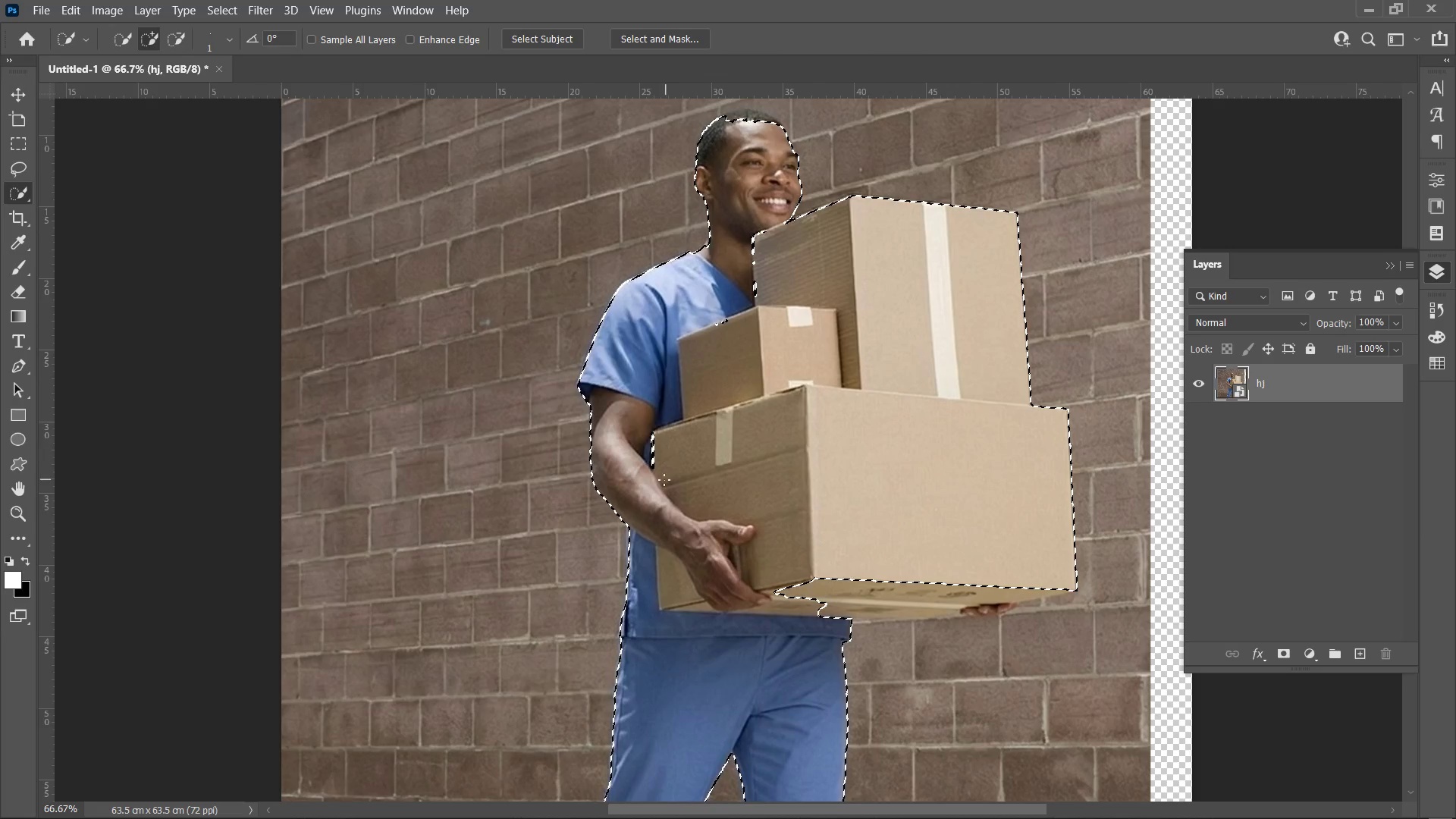 
left_click_drag(start_coordinate=[661, 479], to_coordinate=[654, 462])
 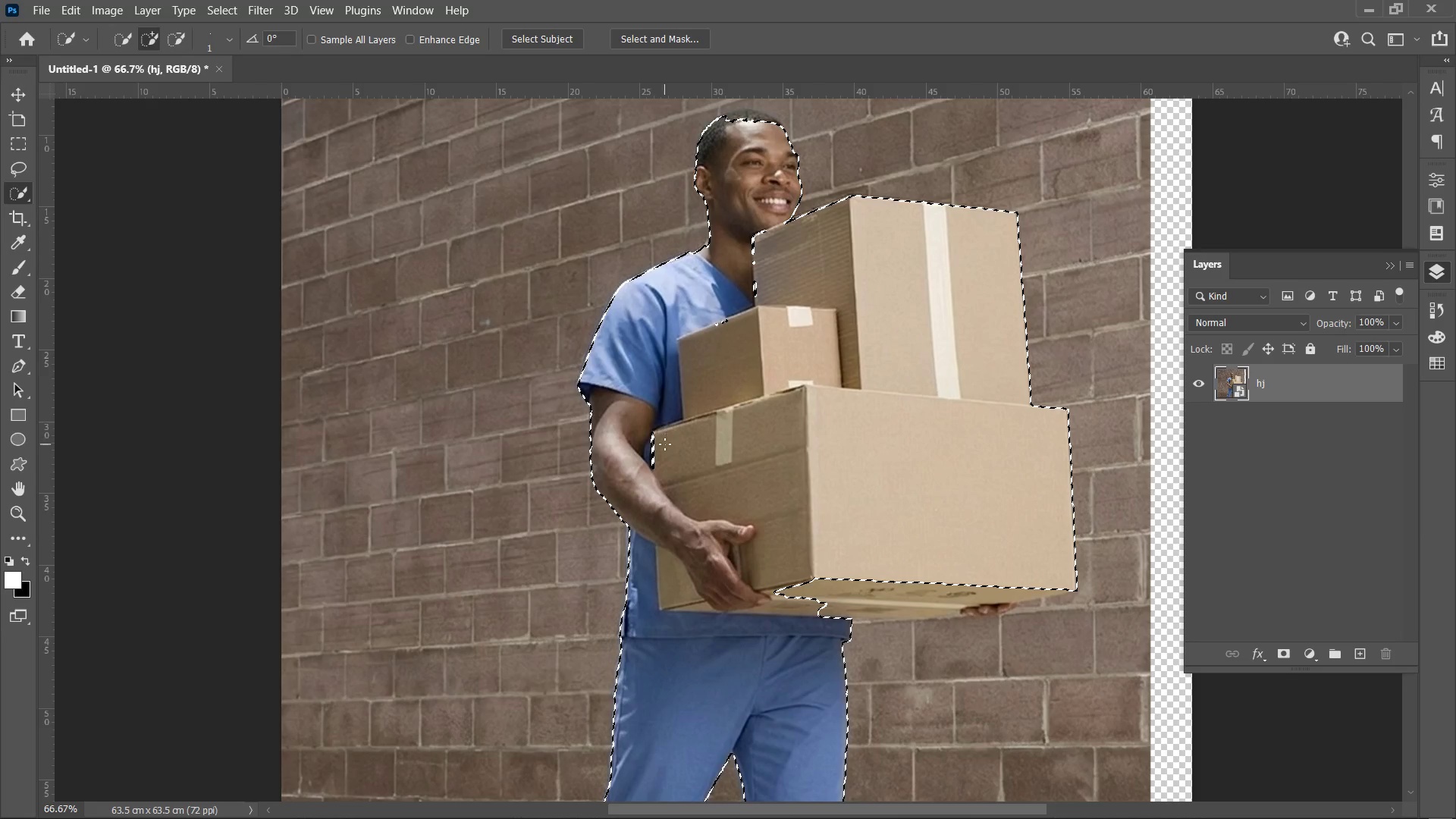 
left_click_drag(start_coordinate=[657, 438], to_coordinate=[650, 462])
 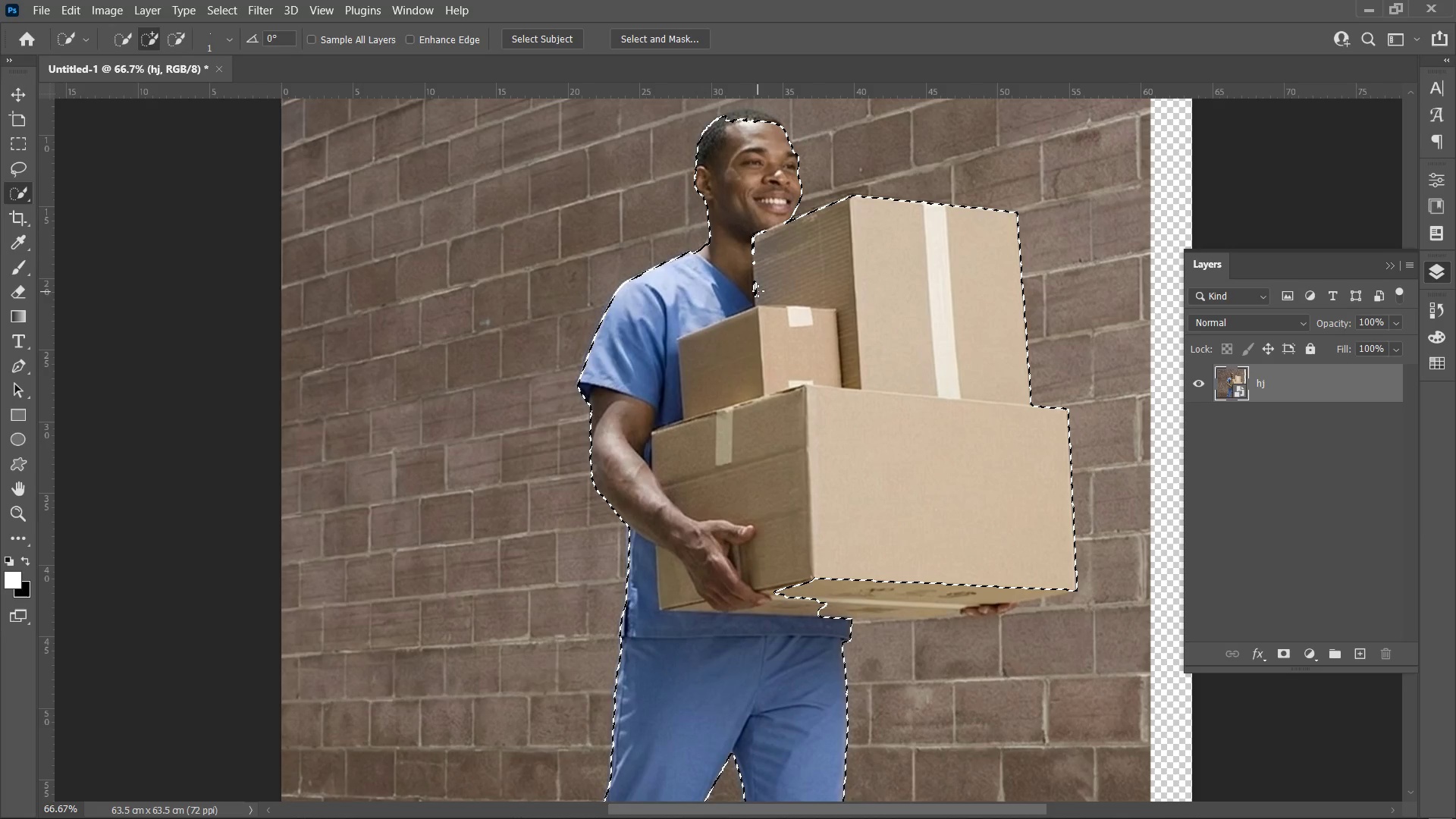 
left_click_drag(start_coordinate=[759, 291], to_coordinate=[763, 207])
 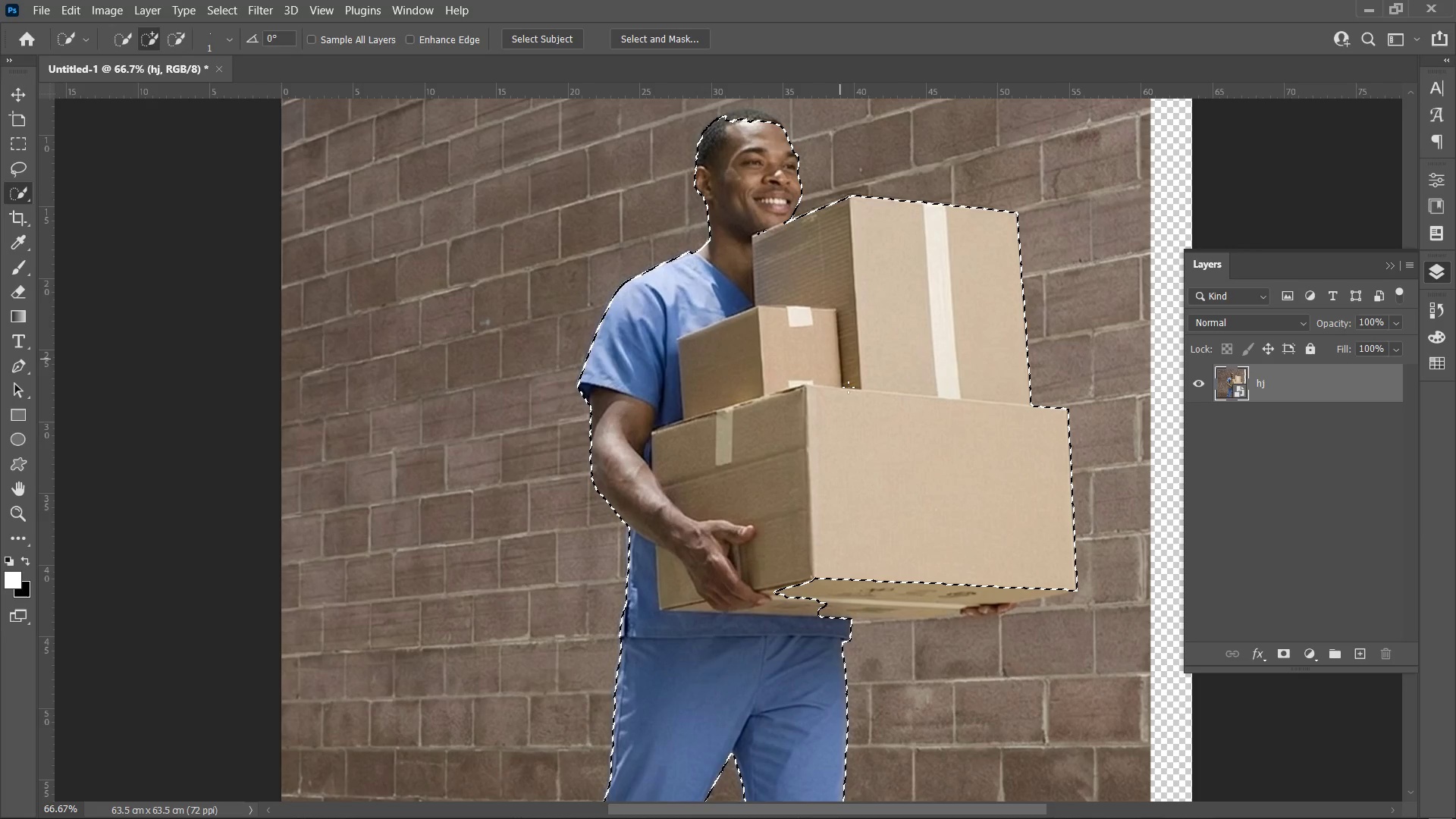 
left_click_drag(start_coordinate=[861, 506], to_coordinate=[836, 600])
 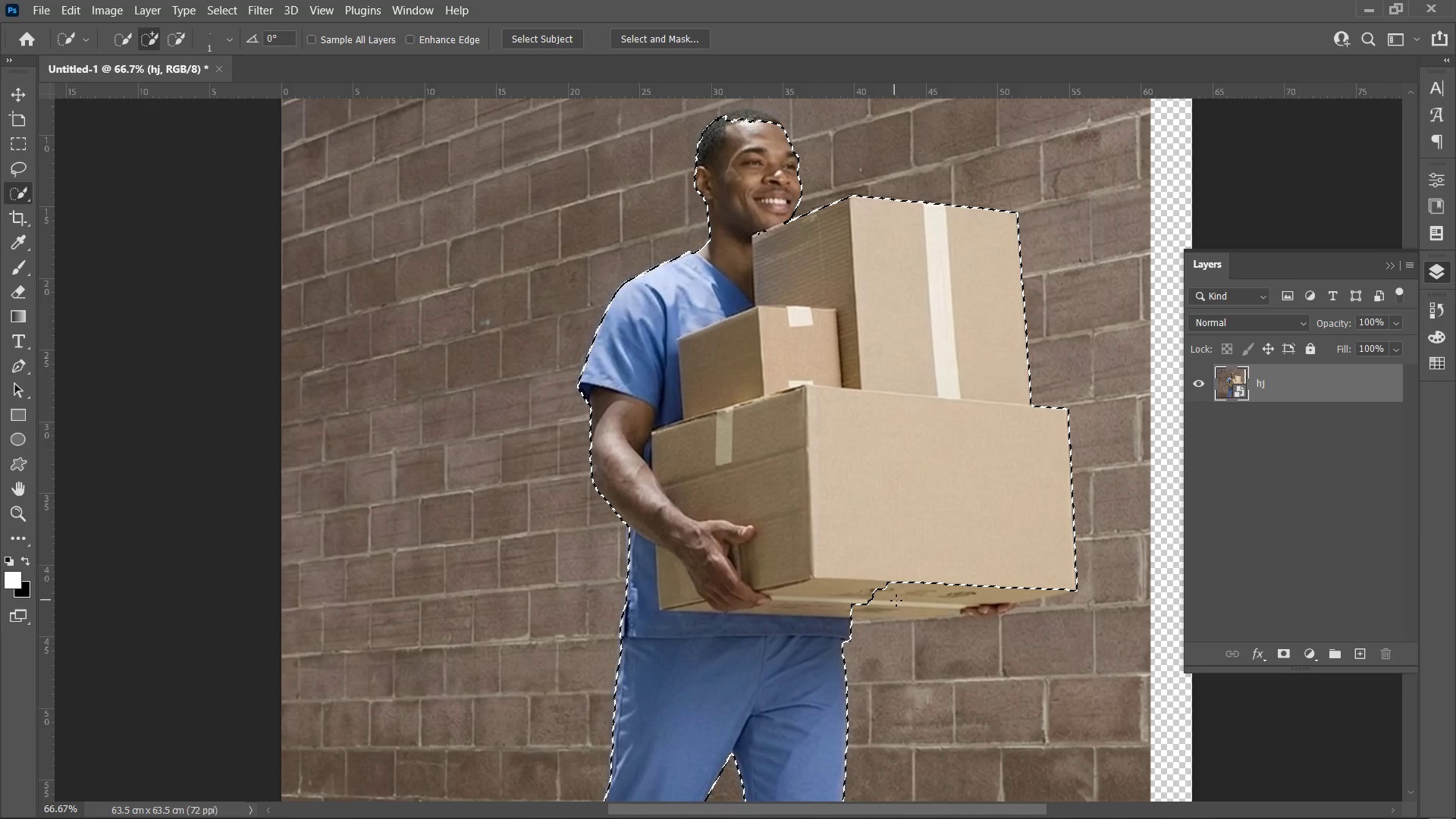 
left_click_drag(start_coordinate=[916, 554], to_coordinate=[1028, 582])
 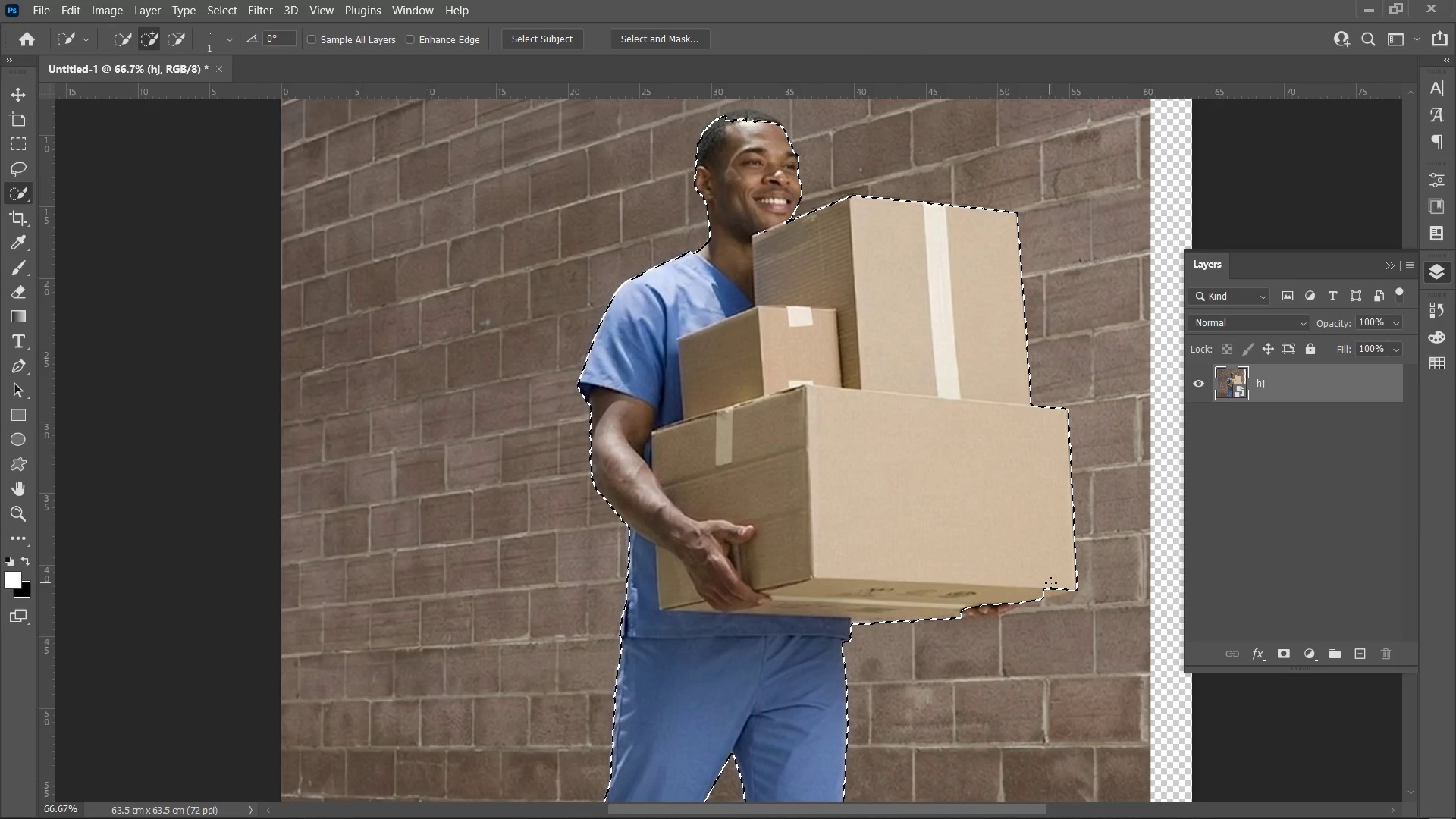 
left_click_drag(start_coordinate=[1058, 583], to_coordinate=[992, 625])
 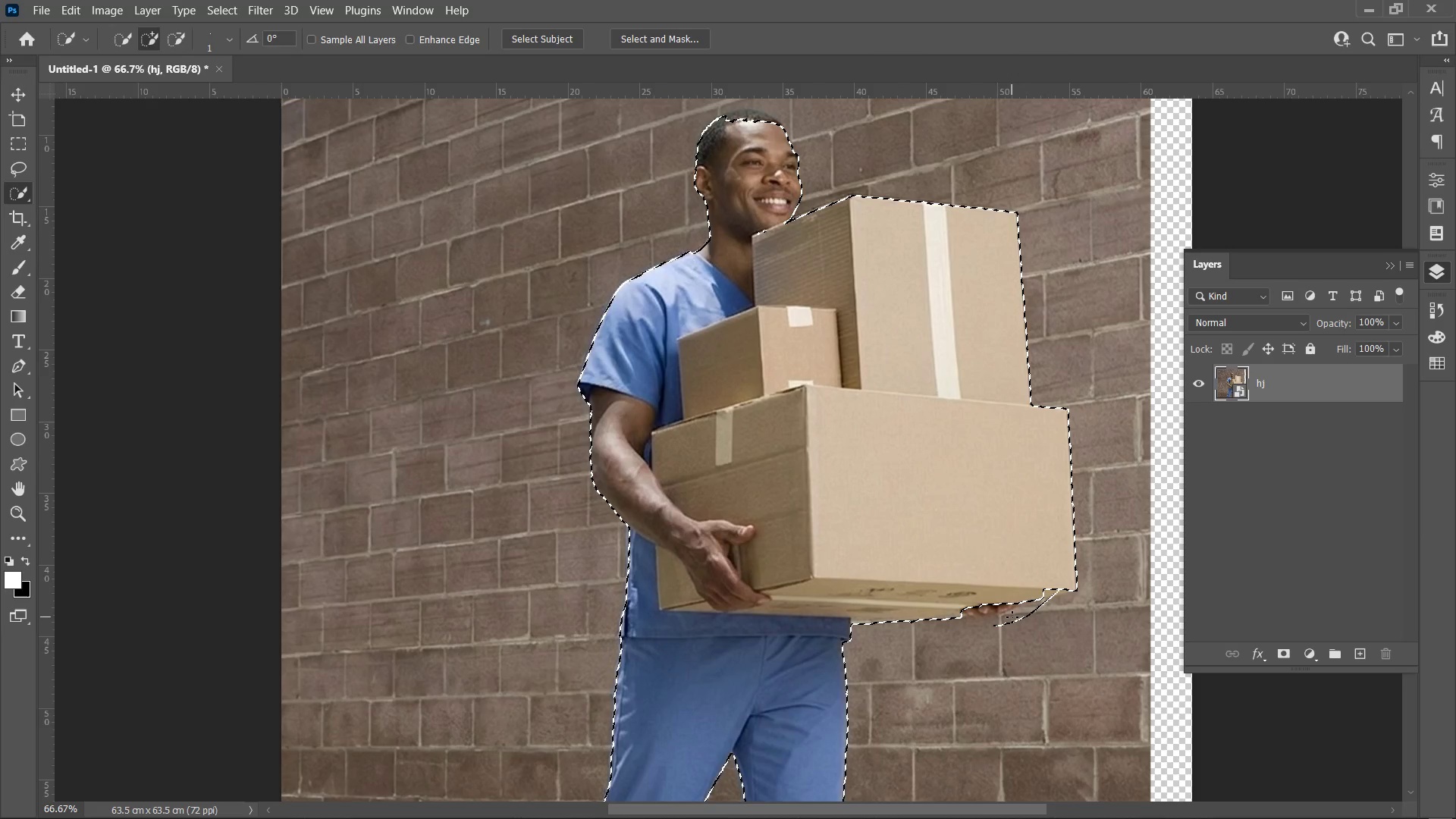 
hold_key(key=ControlLeft, duration=0.69)
 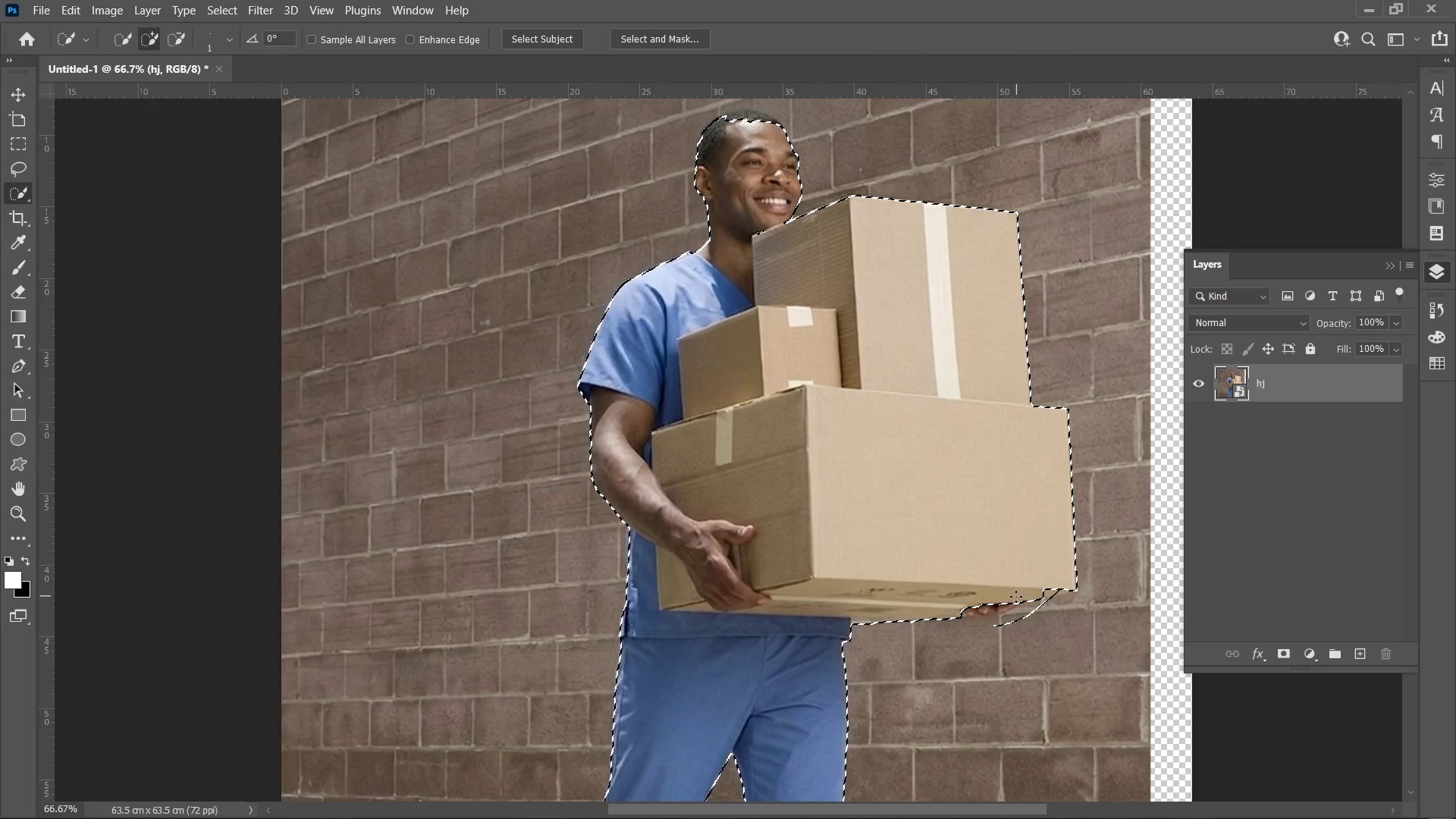 
key(Control+Meta+MetaLeft)
 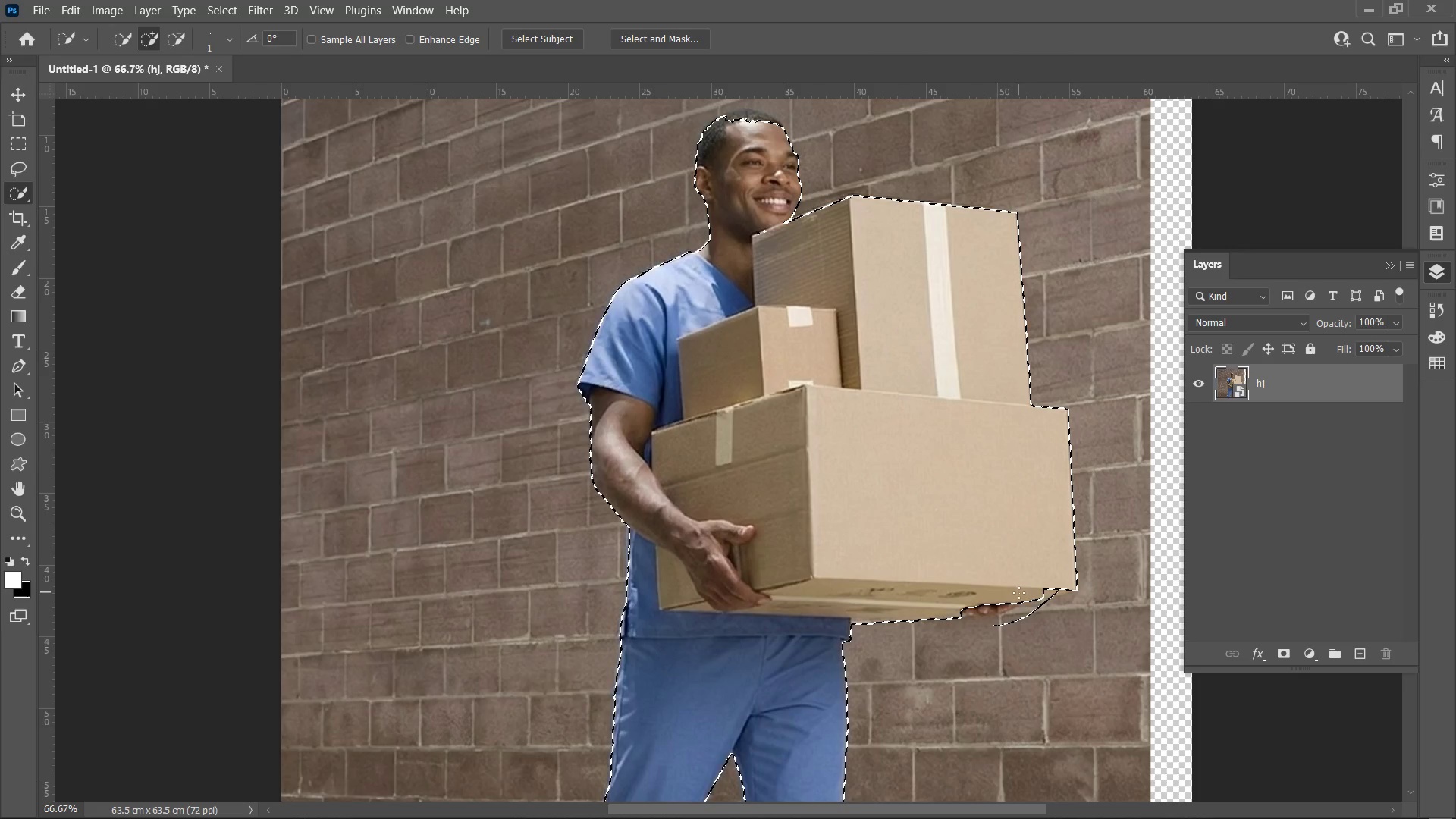 
key(Control+ControlLeft)
 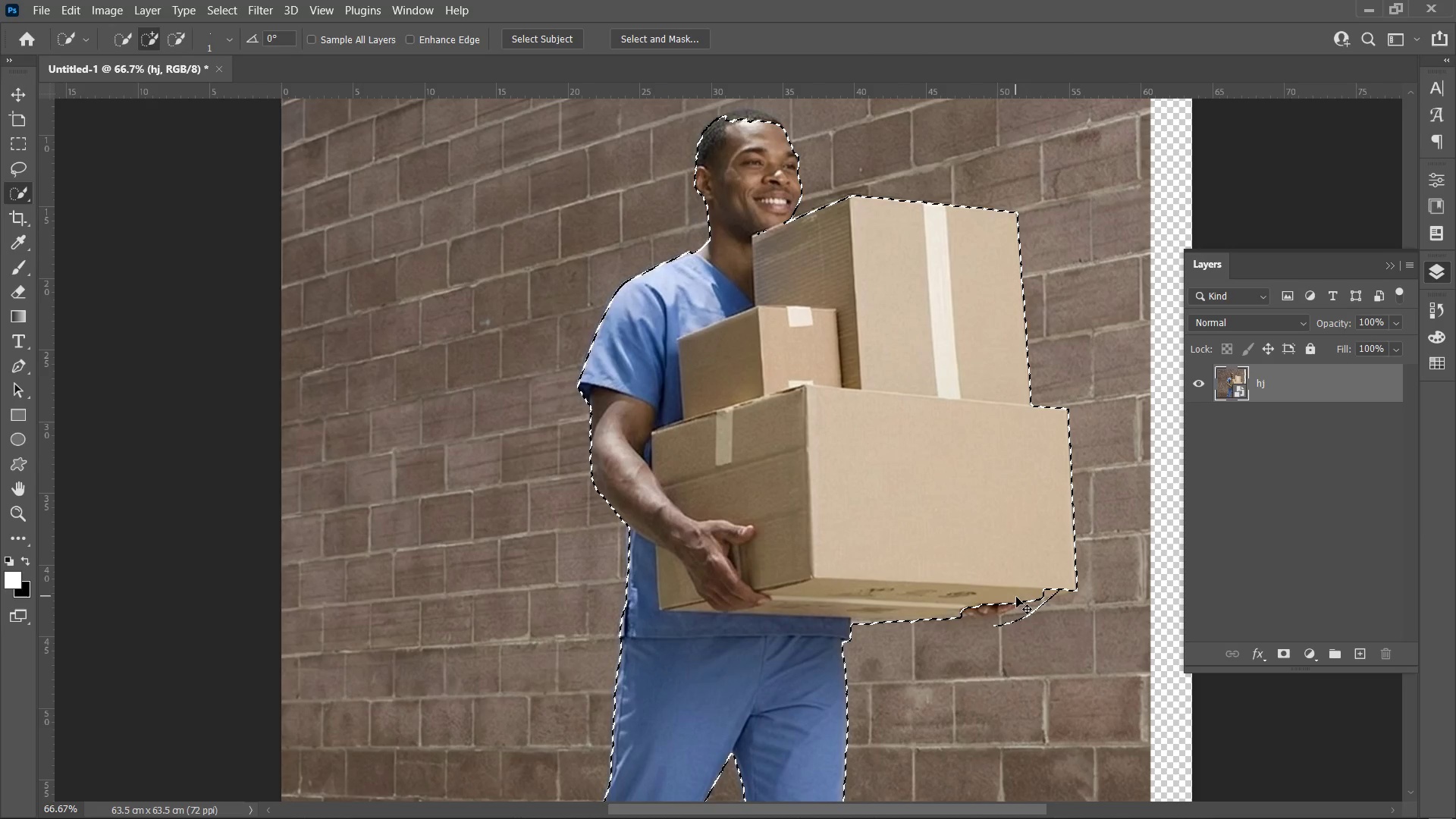 
key(Control+ControlLeft)
 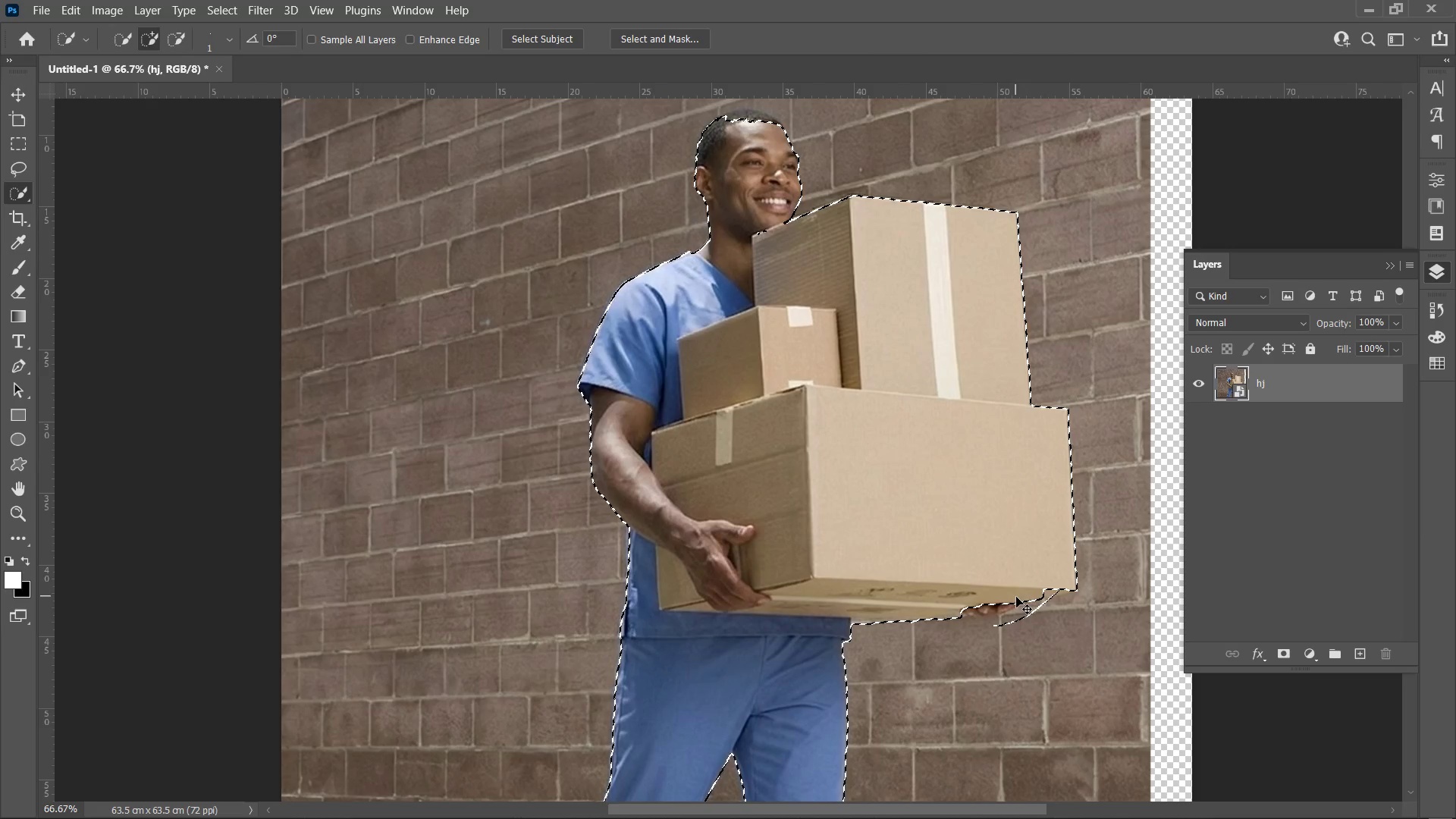 
key(Control+Z)
 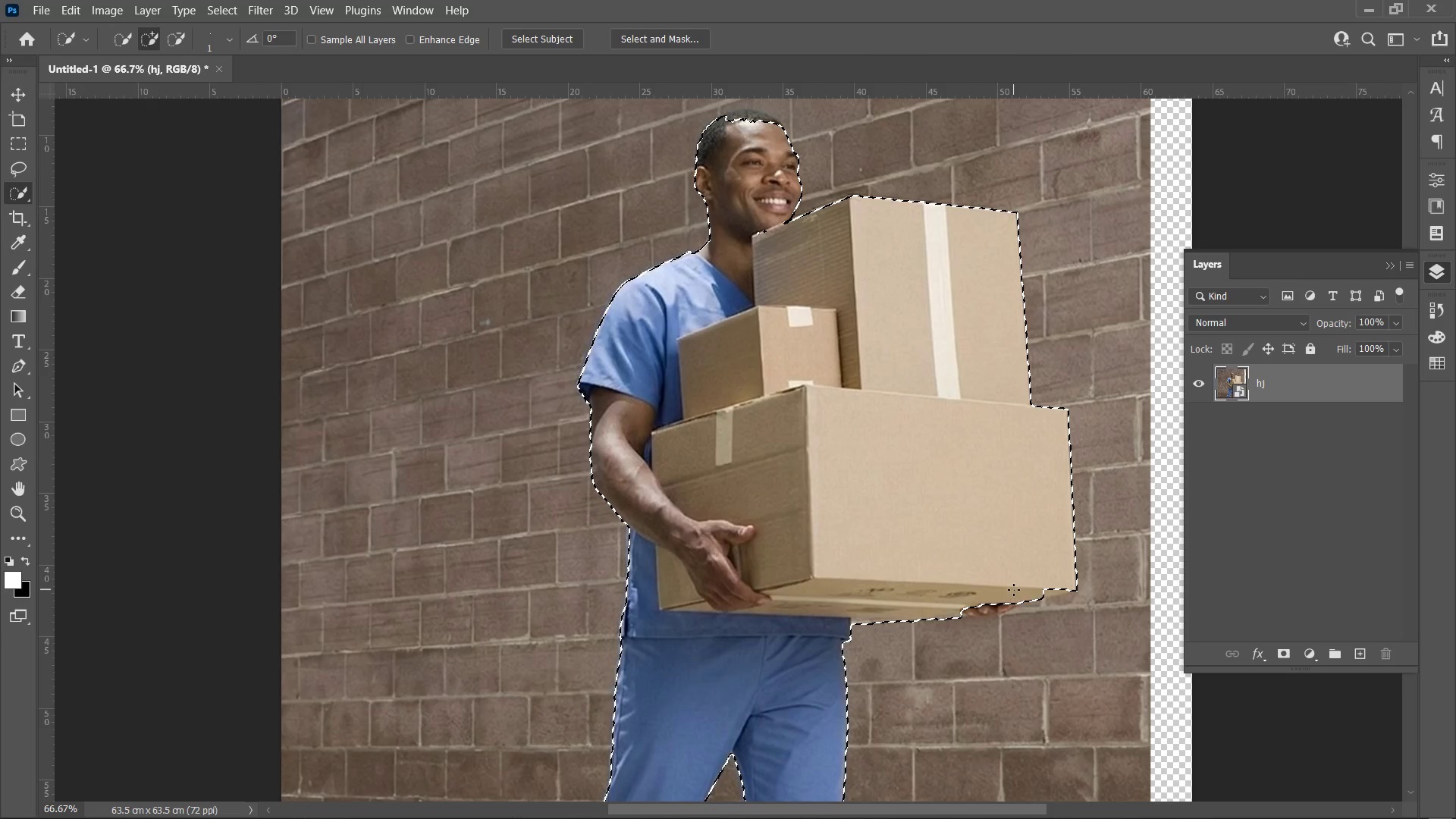 
left_click_drag(start_coordinate=[1018, 590], to_coordinate=[983, 620])
 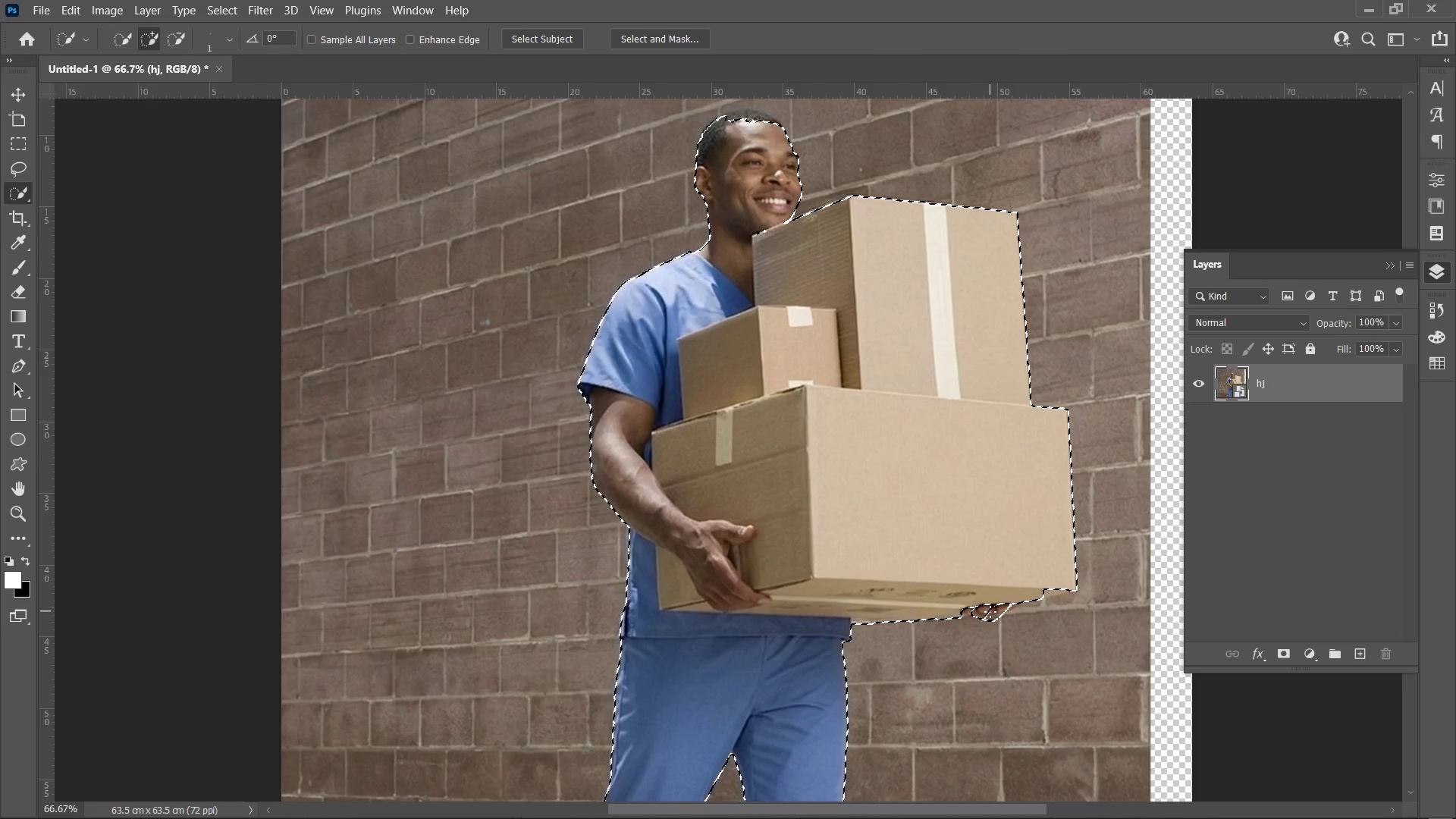 
key(Control+Equal)
 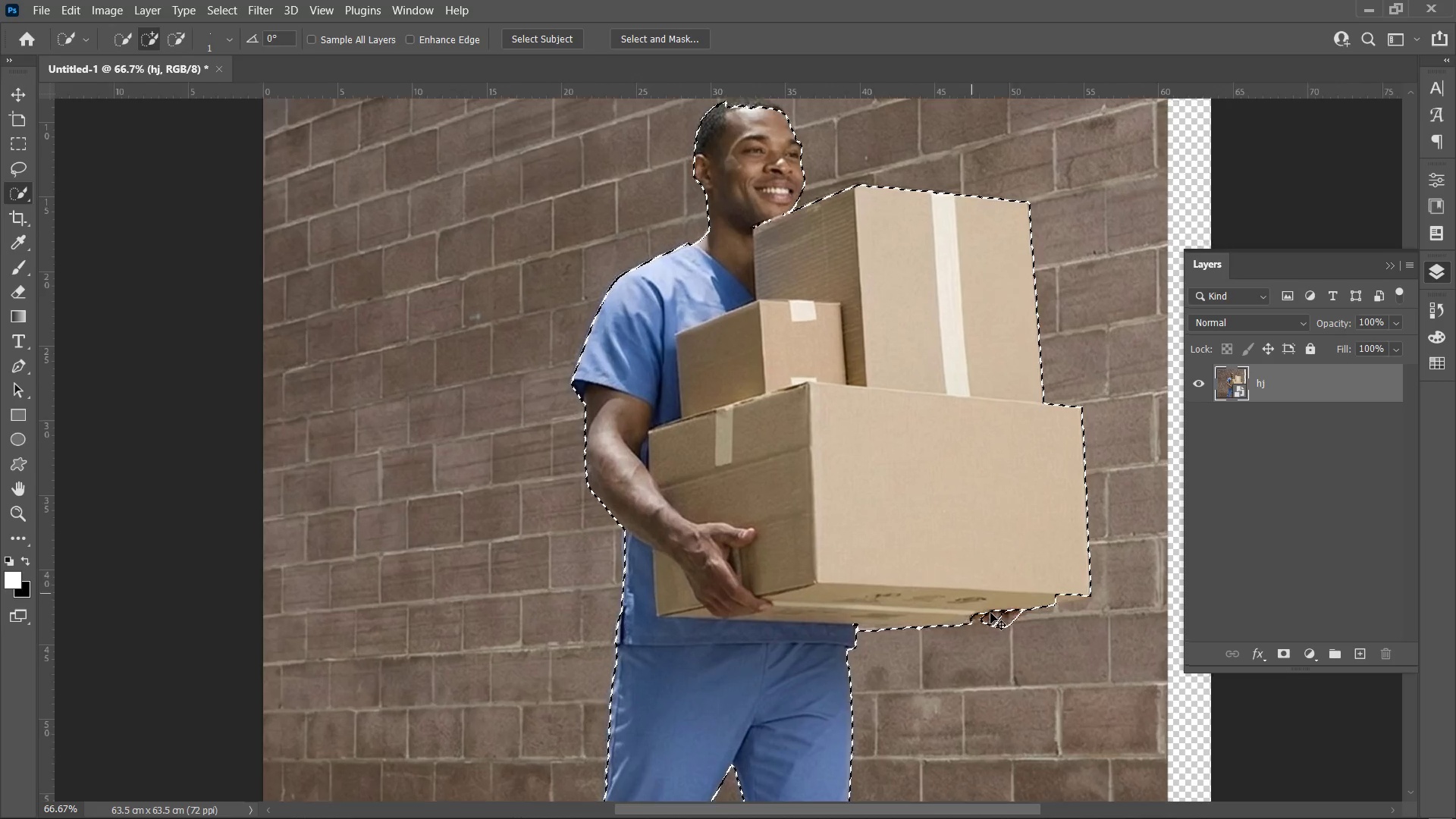 
key(Control+Equal)
 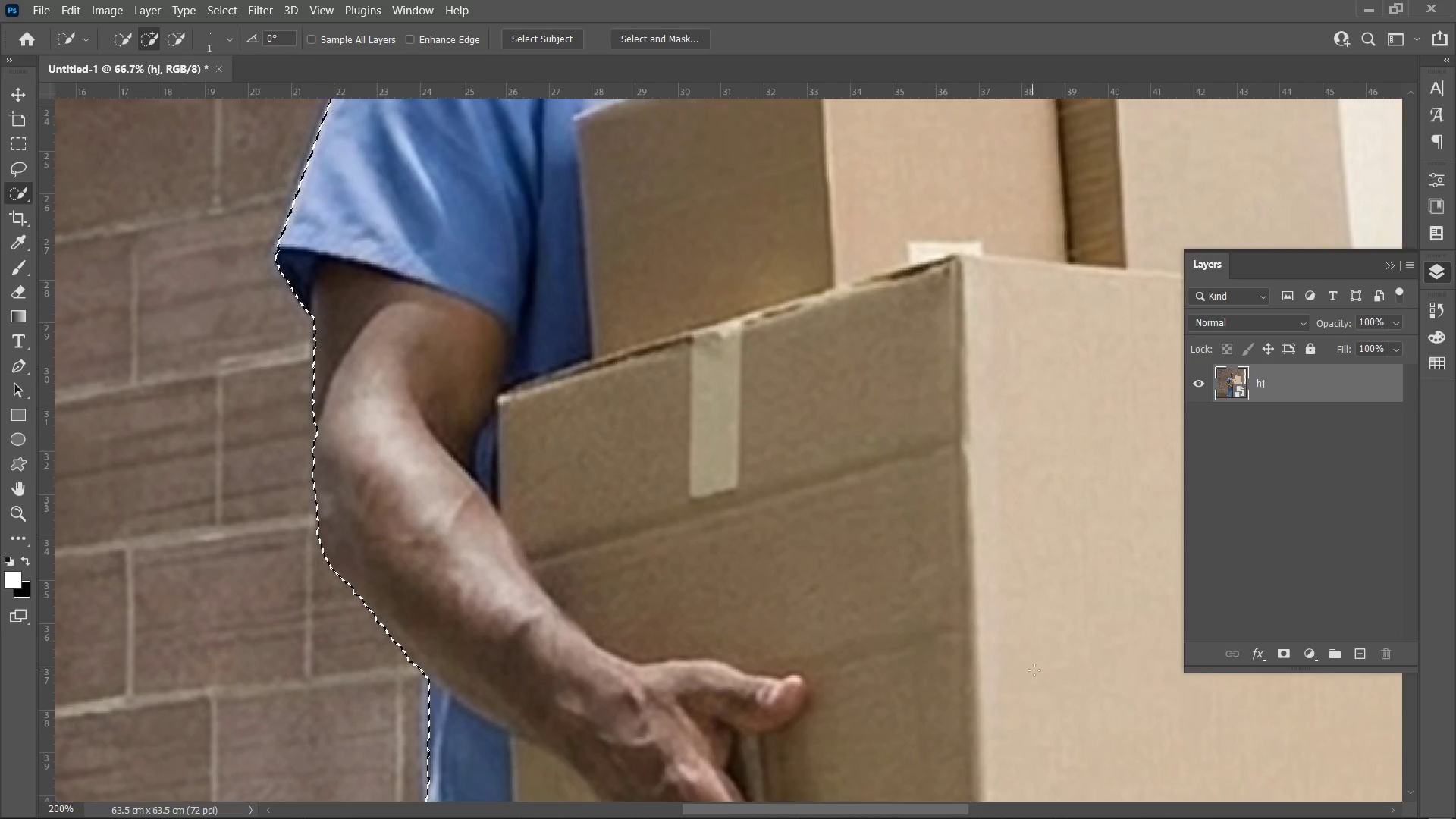 
hold_key(key=Space, duration=1.38)
 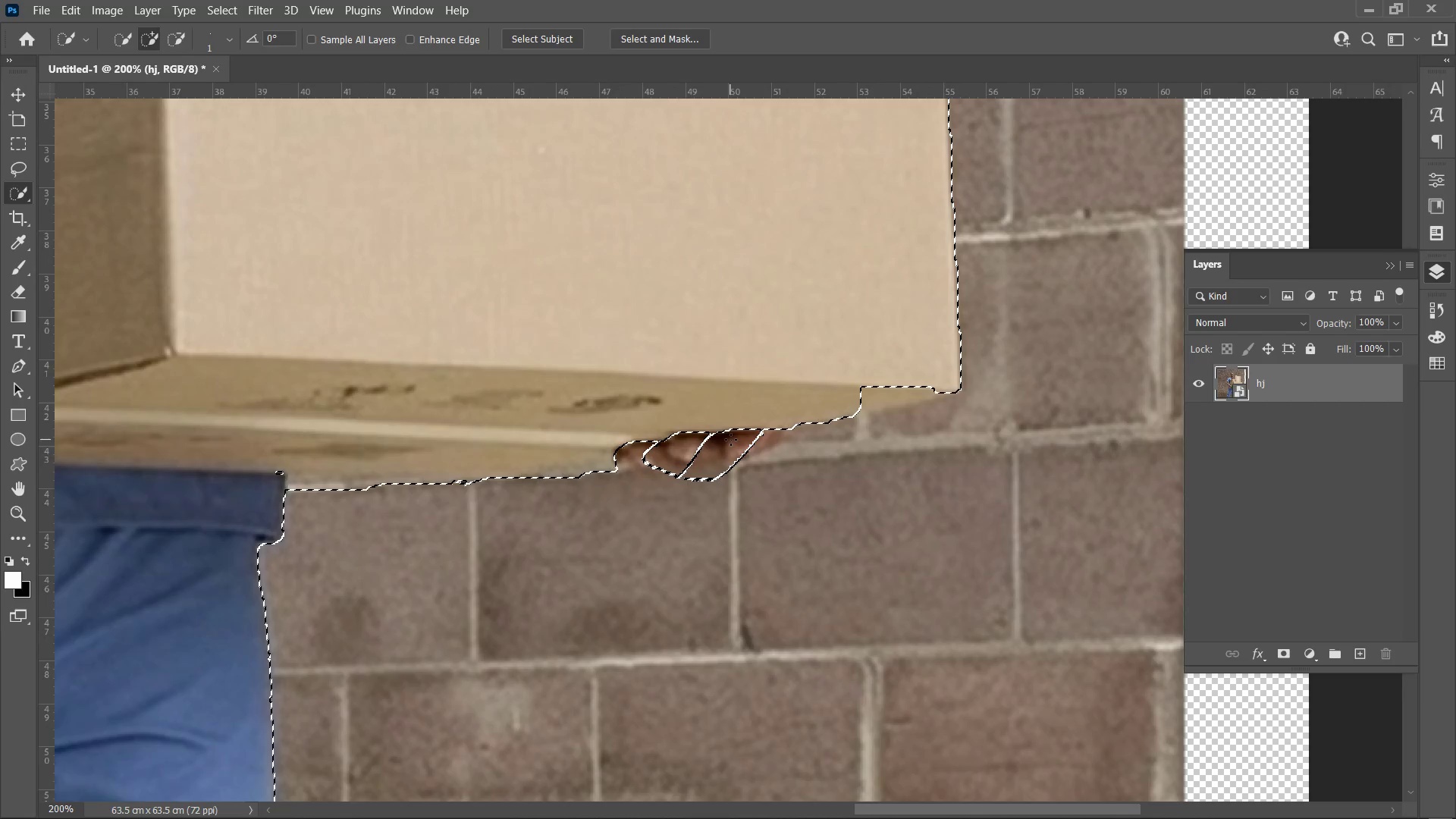 
left_click_drag(start_coordinate=[1035, 670], to_coordinate=[432, 188])
 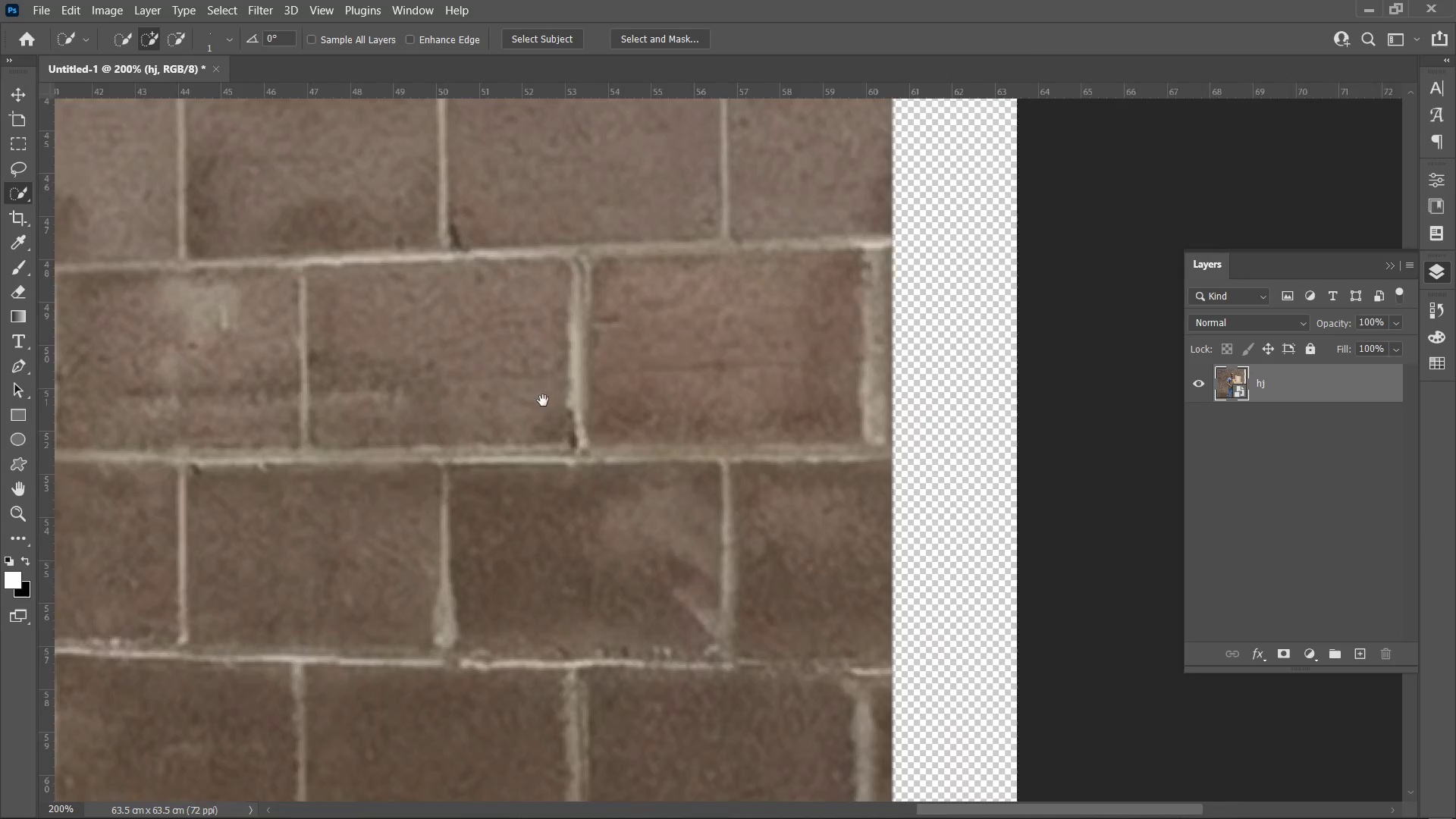 
left_click_drag(start_coordinate=[548, 406], to_coordinate=[763, 610])
 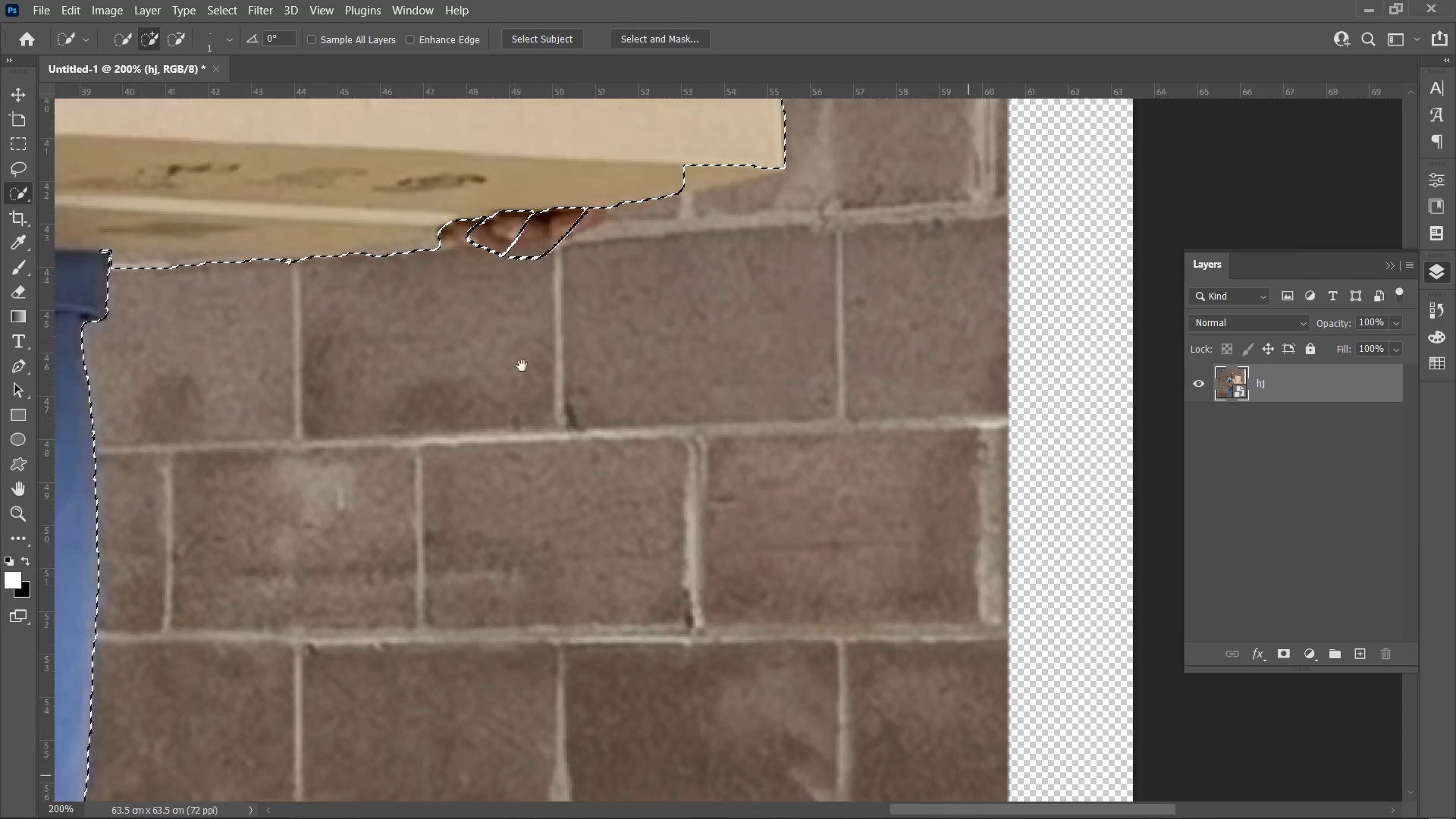 
left_click_drag(start_coordinate=[508, 348], to_coordinate=[635, 502])
 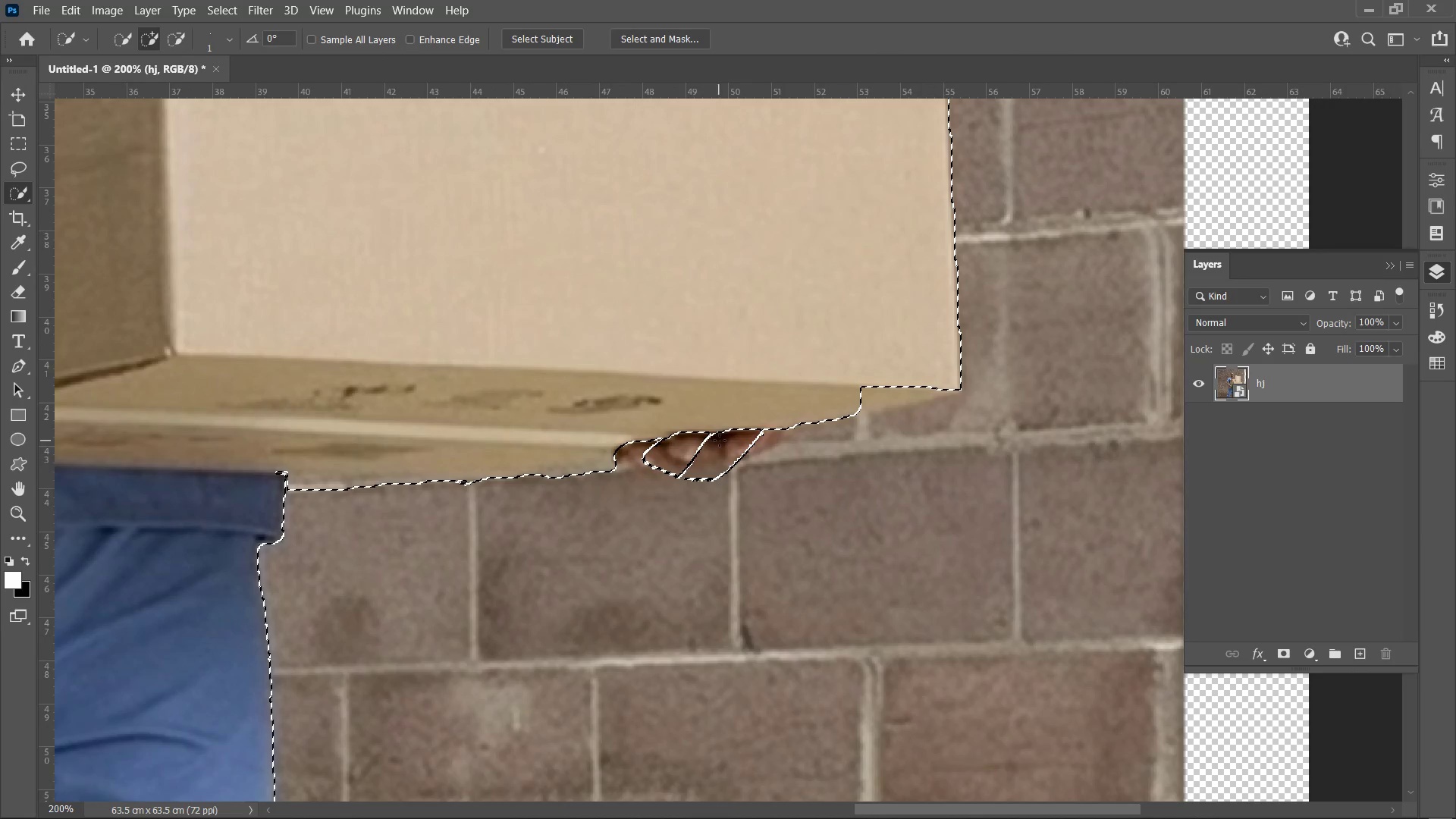 
left_click_drag(start_coordinate=[731, 440], to_coordinate=[701, 458])
 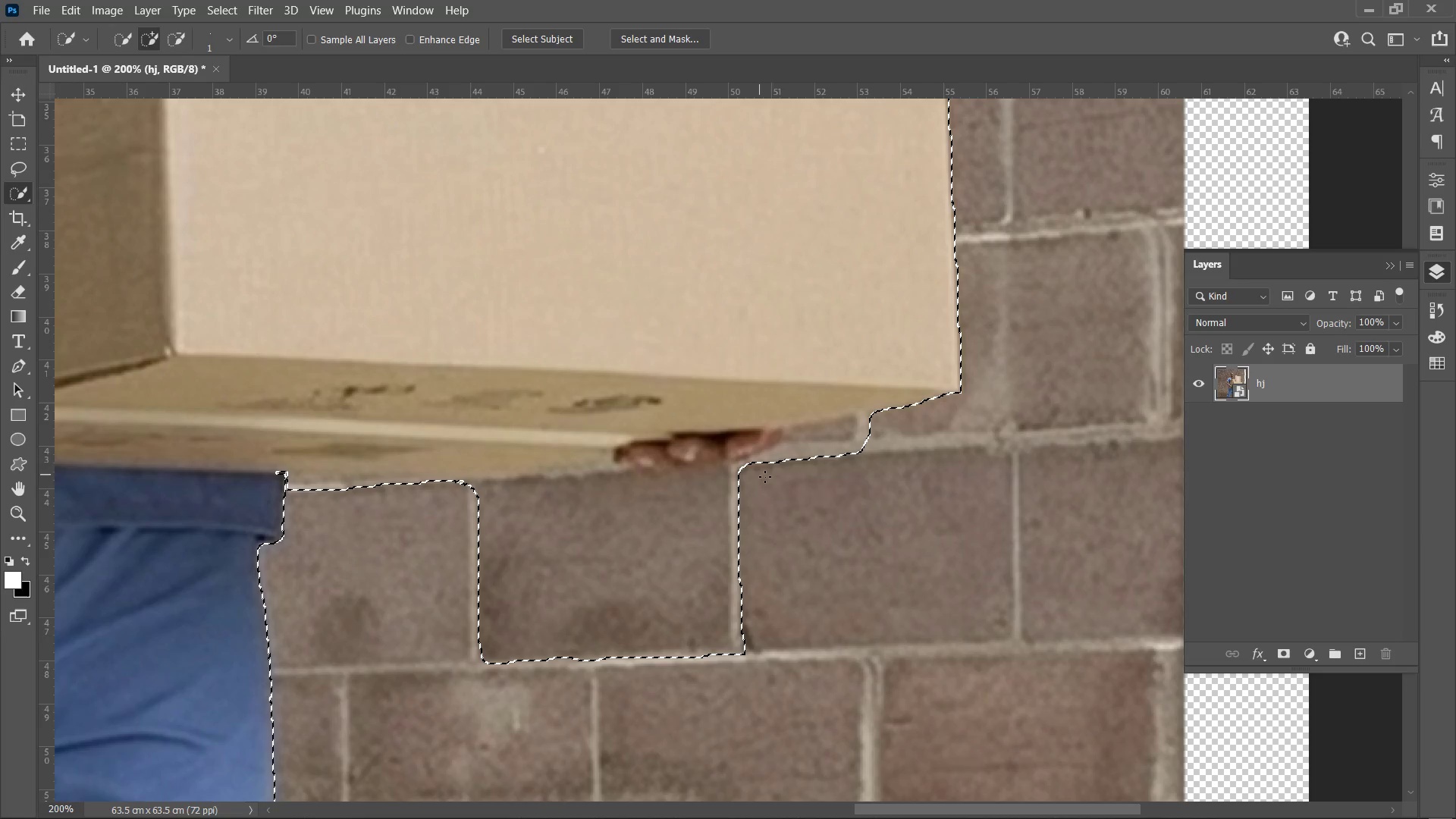 
hold_key(key=AltLeft, duration=1.77)
left_click_drag(start_coordinate=[757, 476], to_coordinate=[466, 491])
 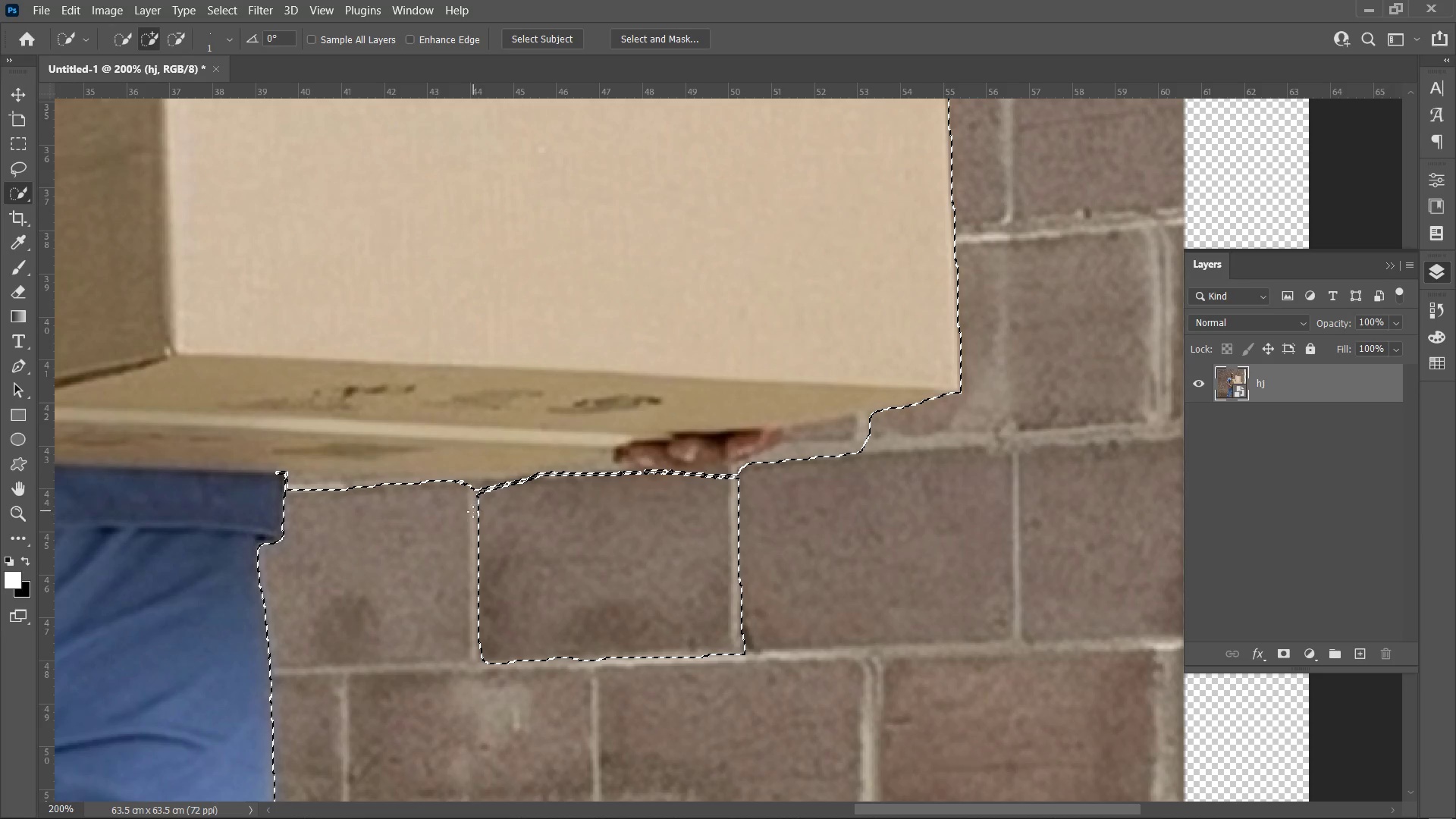 
hold_key(key=AltLeft, duration=3.66)
left_click_drag(start_coordinate=[465, 519], to_coordinate=[551, 515])
 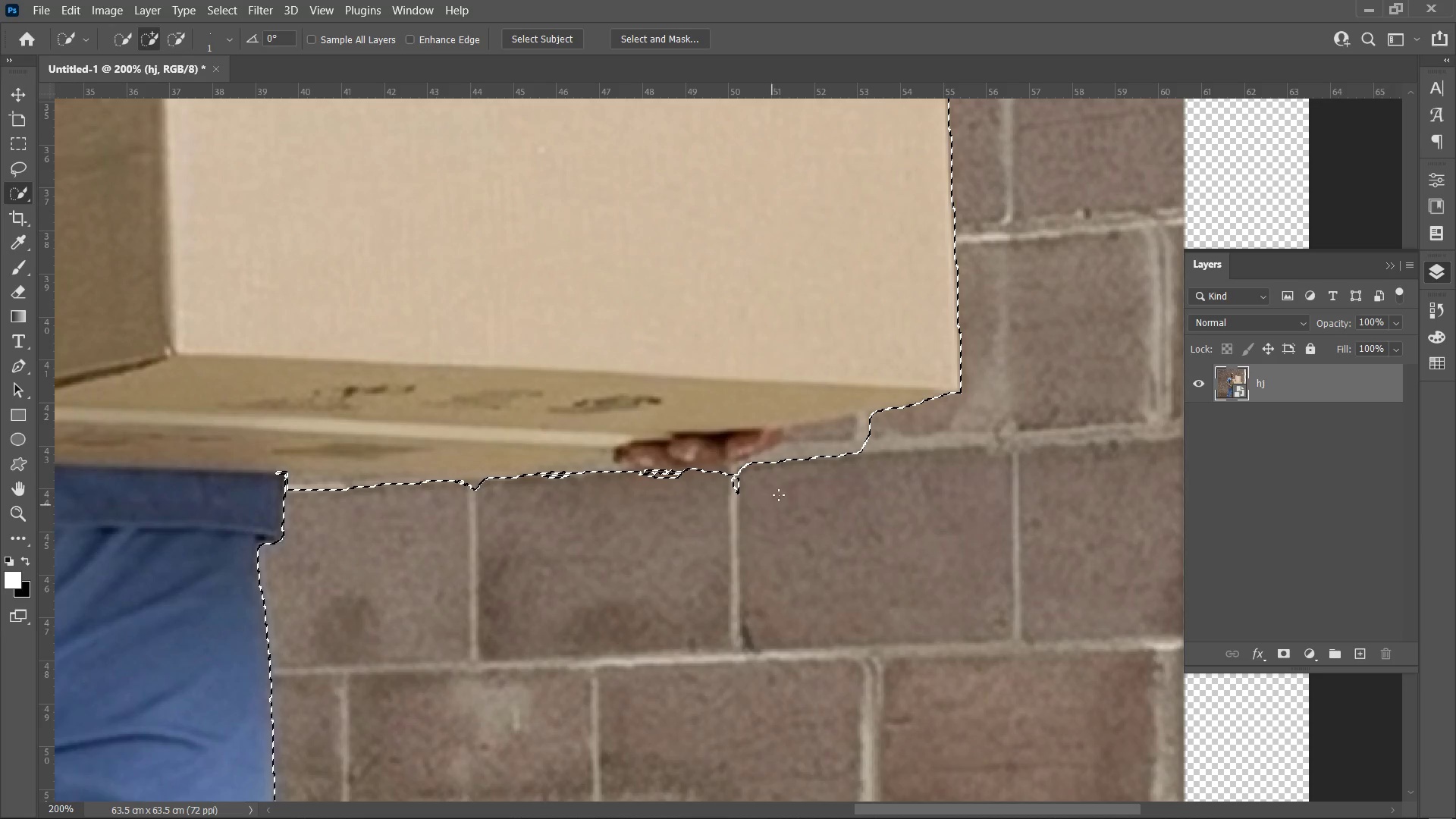 
hold_key(key=AltLeft, duration=4.14)
left_click_drag(start_coordinate=[755, 500], to_coordinate=[830, 458])
 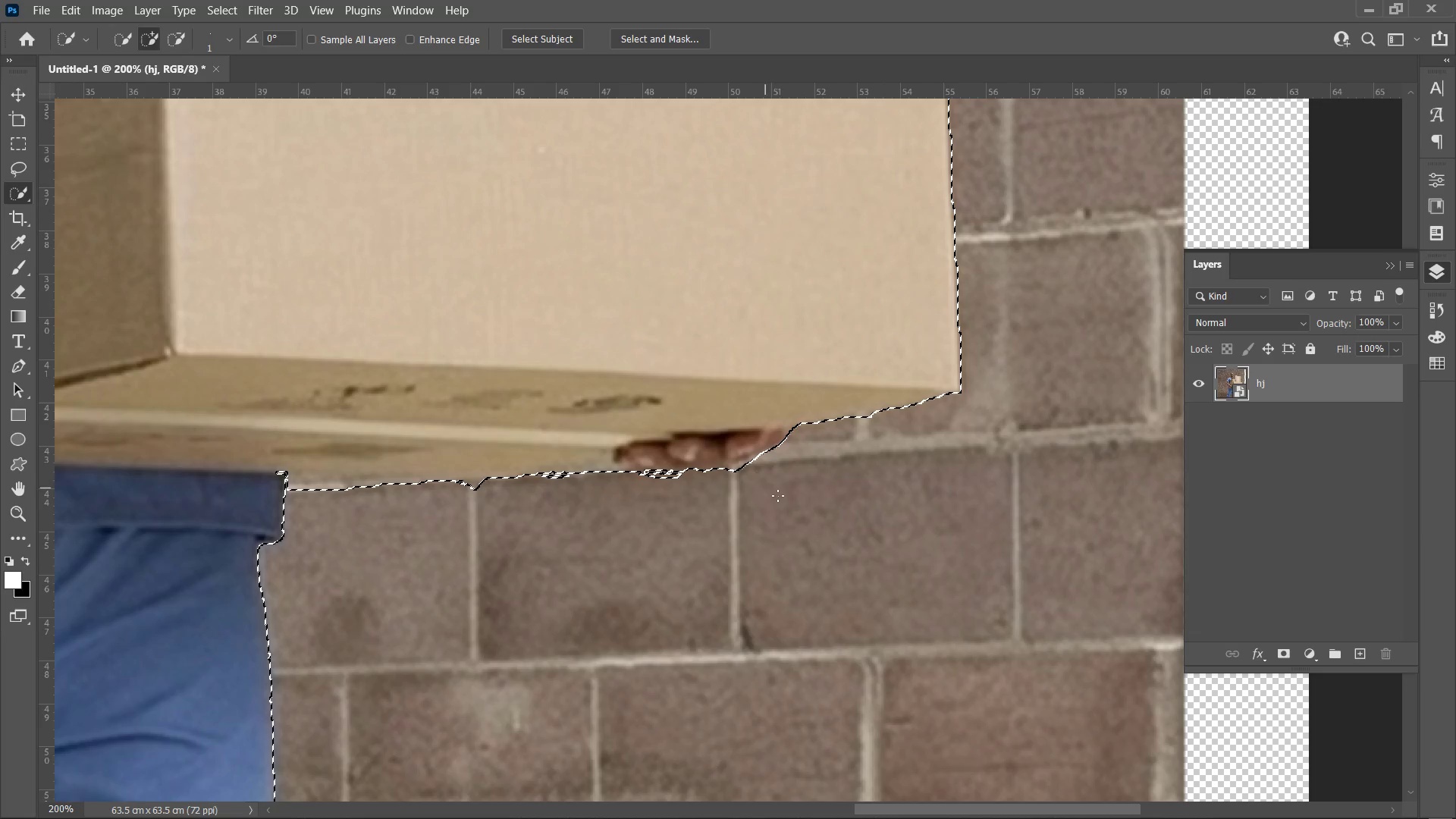 
key(Control+Minus)
 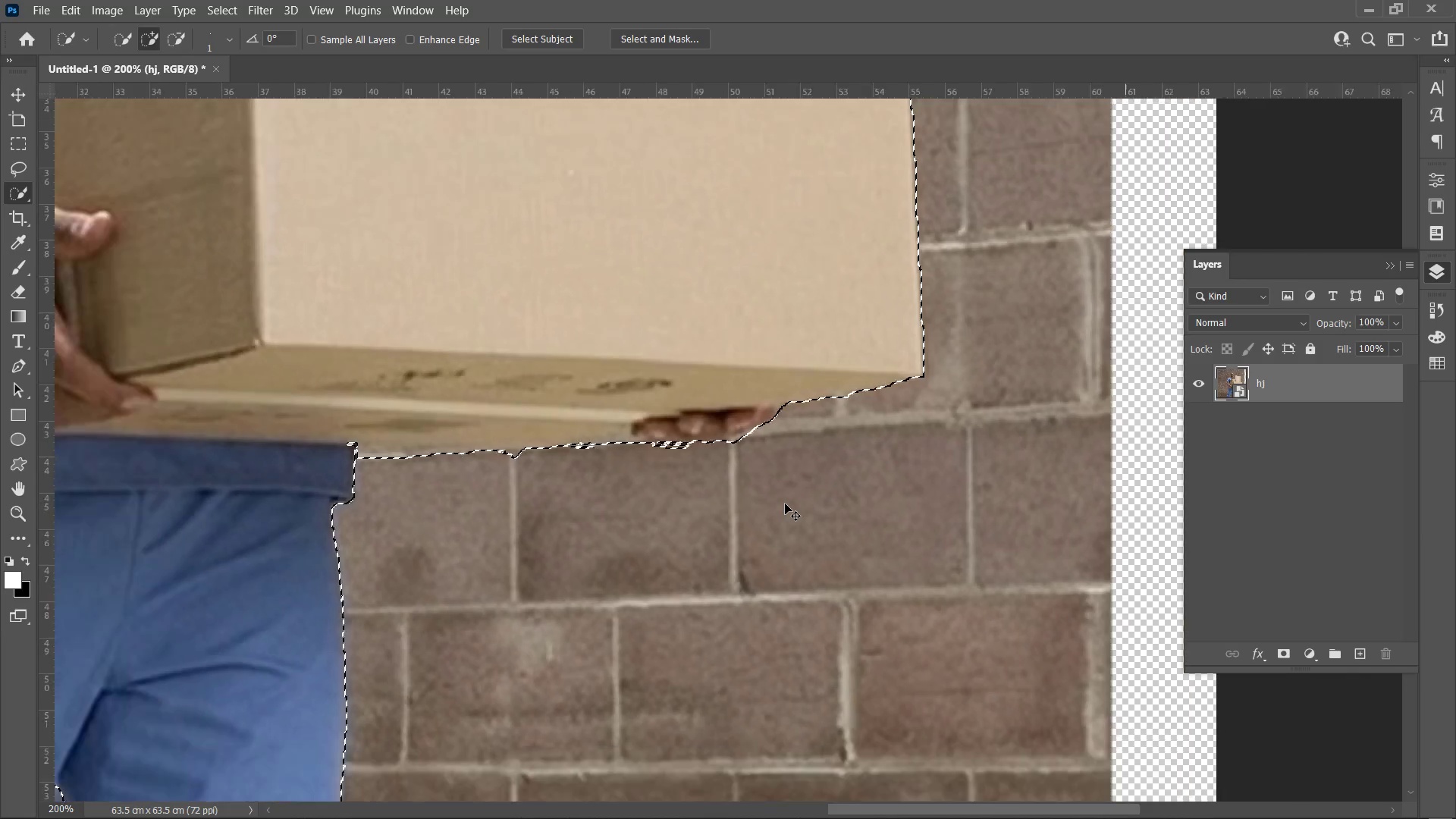 
key(Control+Minus)
 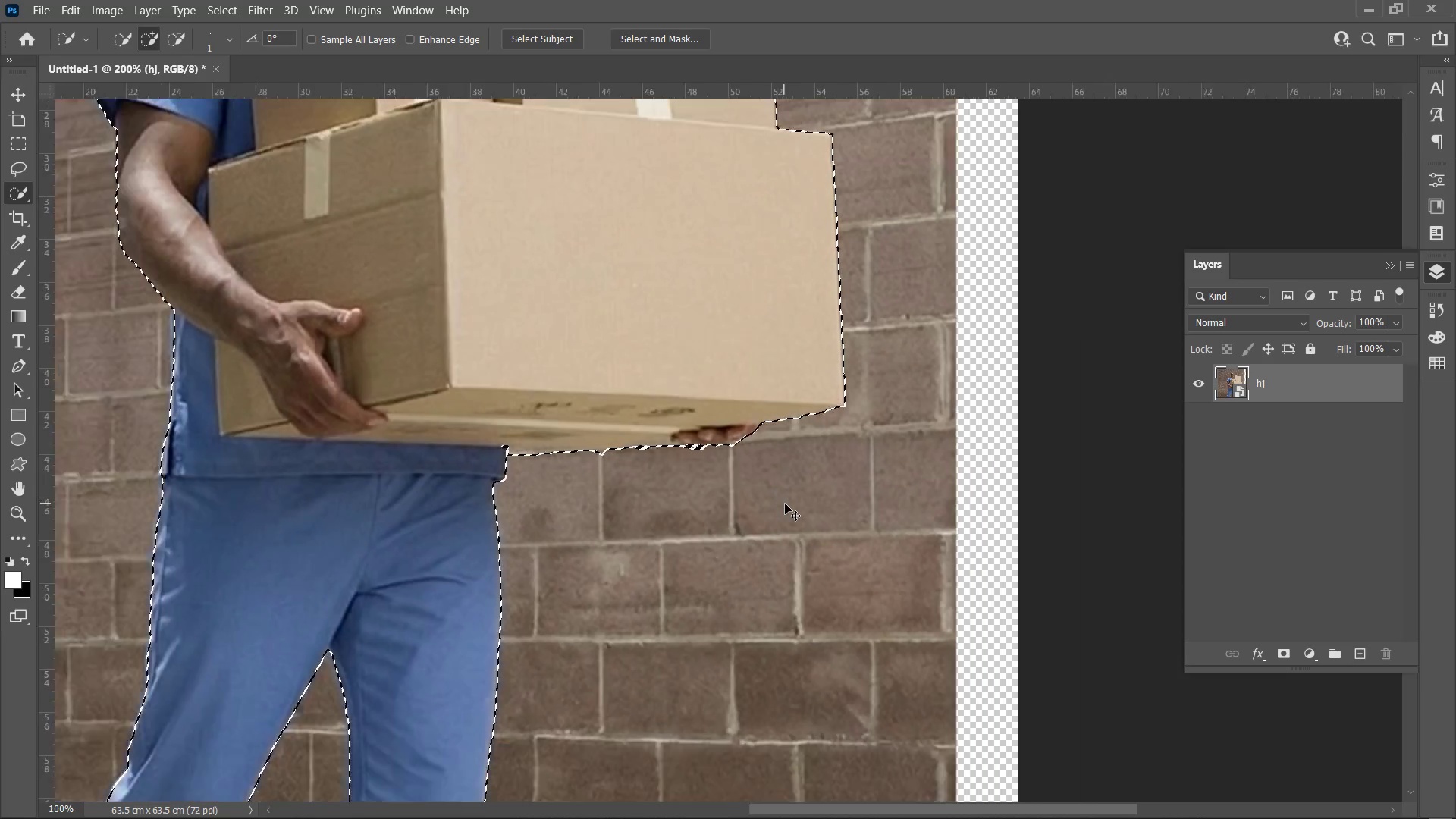 
scroll: coordinate [785, 504], scroll_direction: down, amount: 2.0
 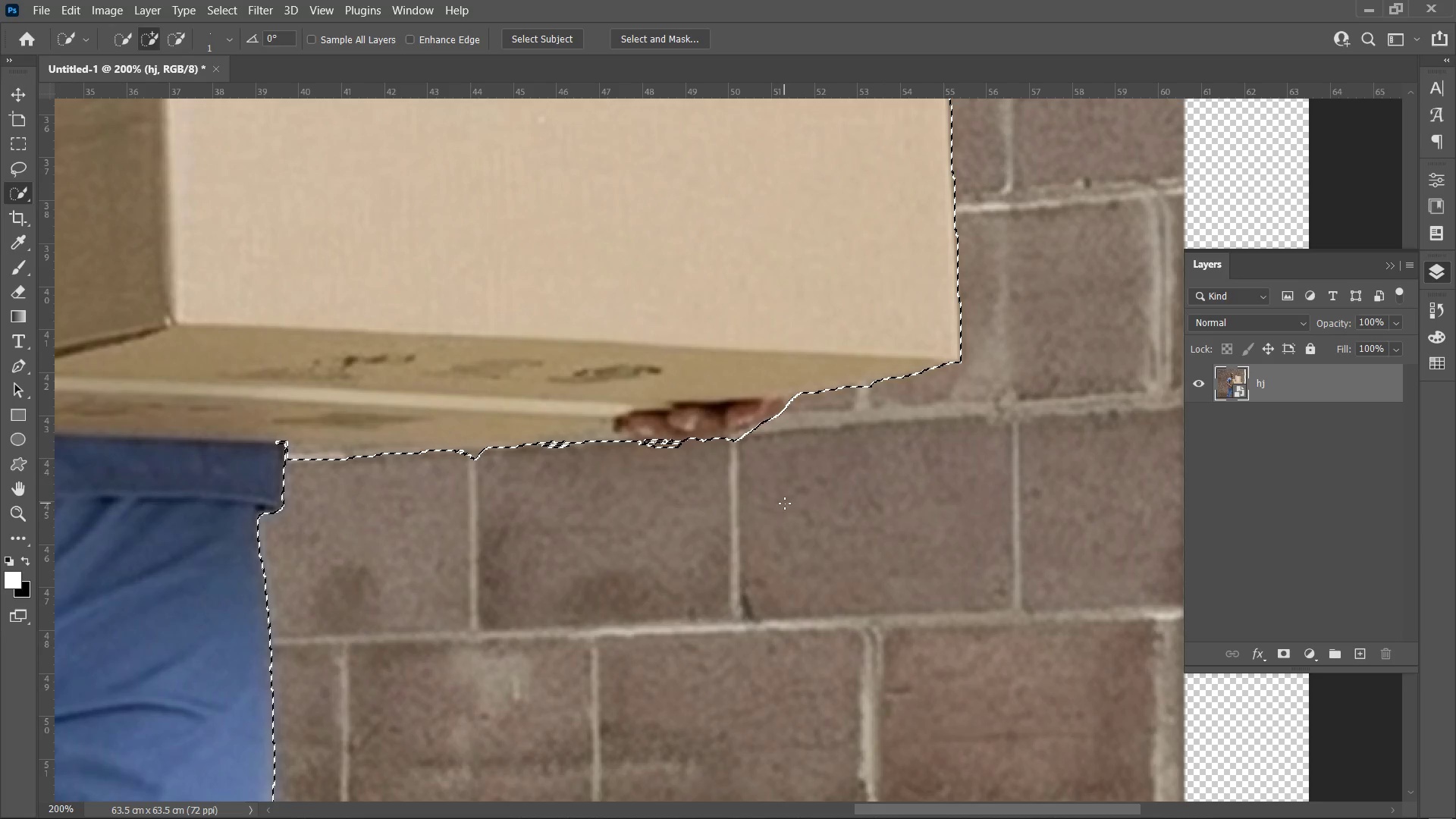 
key(Control+Minus)
 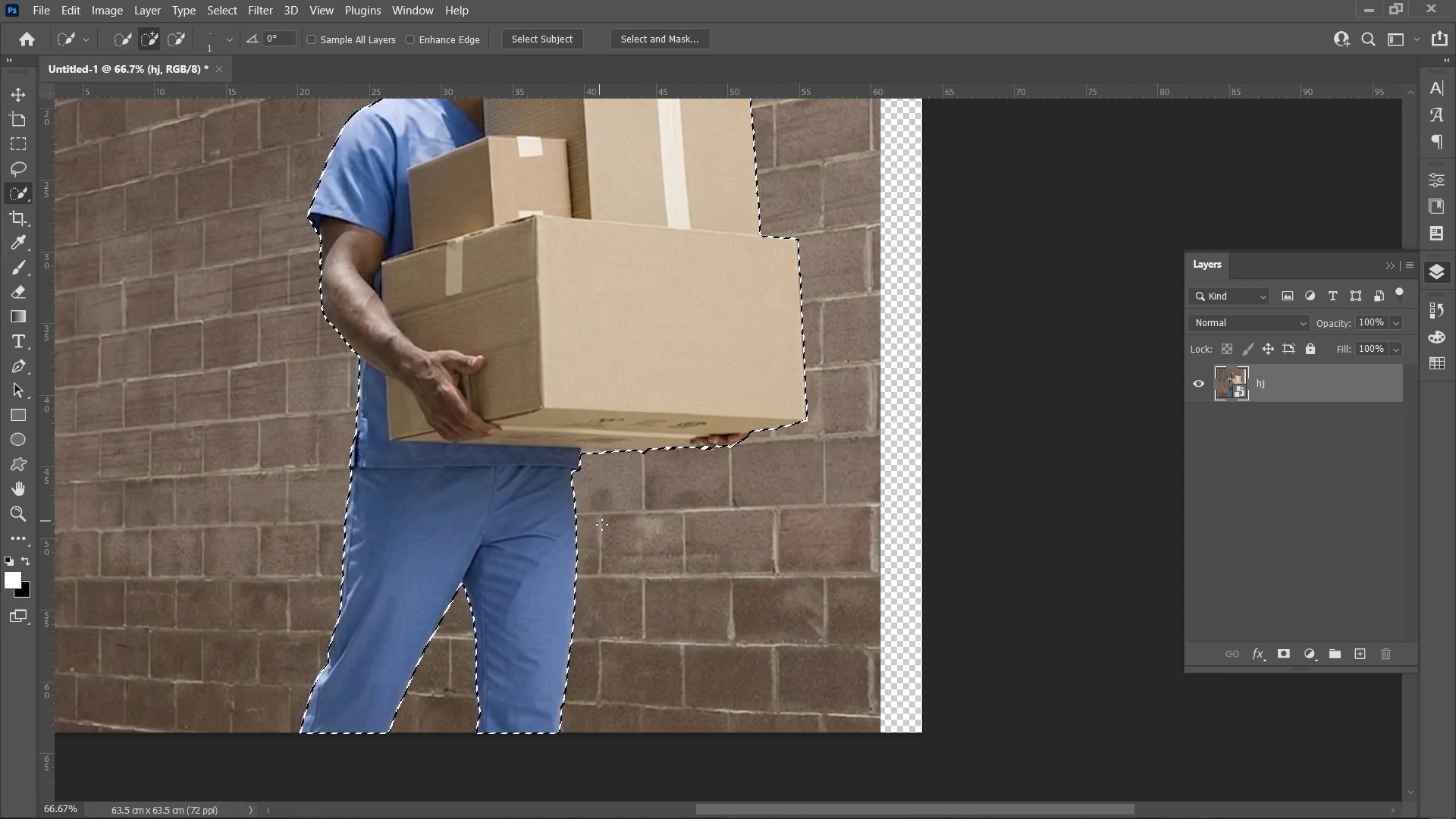 
hold_key(key=Space, duration=0.64)
 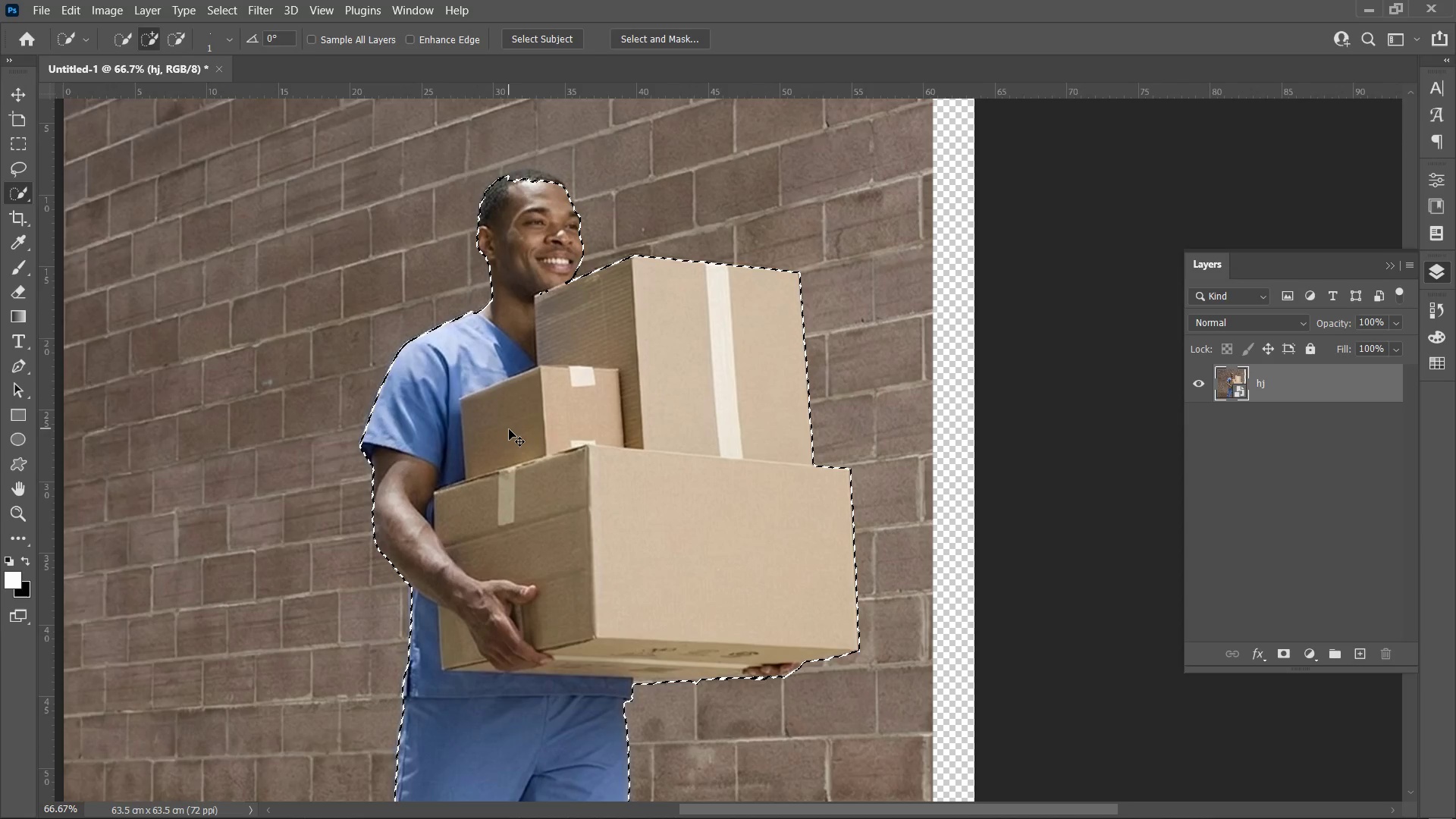 
left_click_drag(start_coordinate=[450, 354], to_coordinate=[502, 432])
 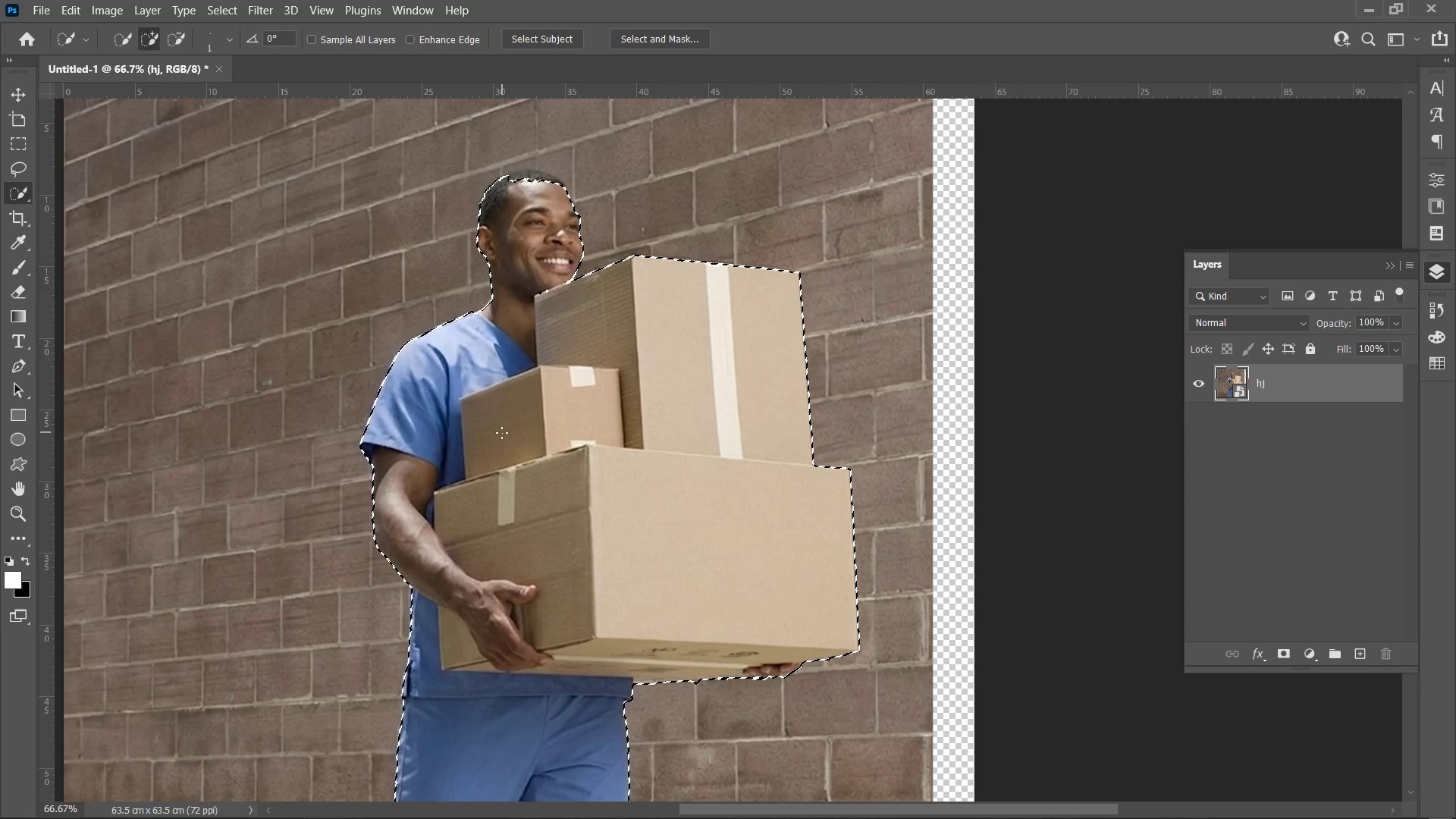 
scroll: coordinate [457, 519], scroll_direction: up, amount: 10.0
 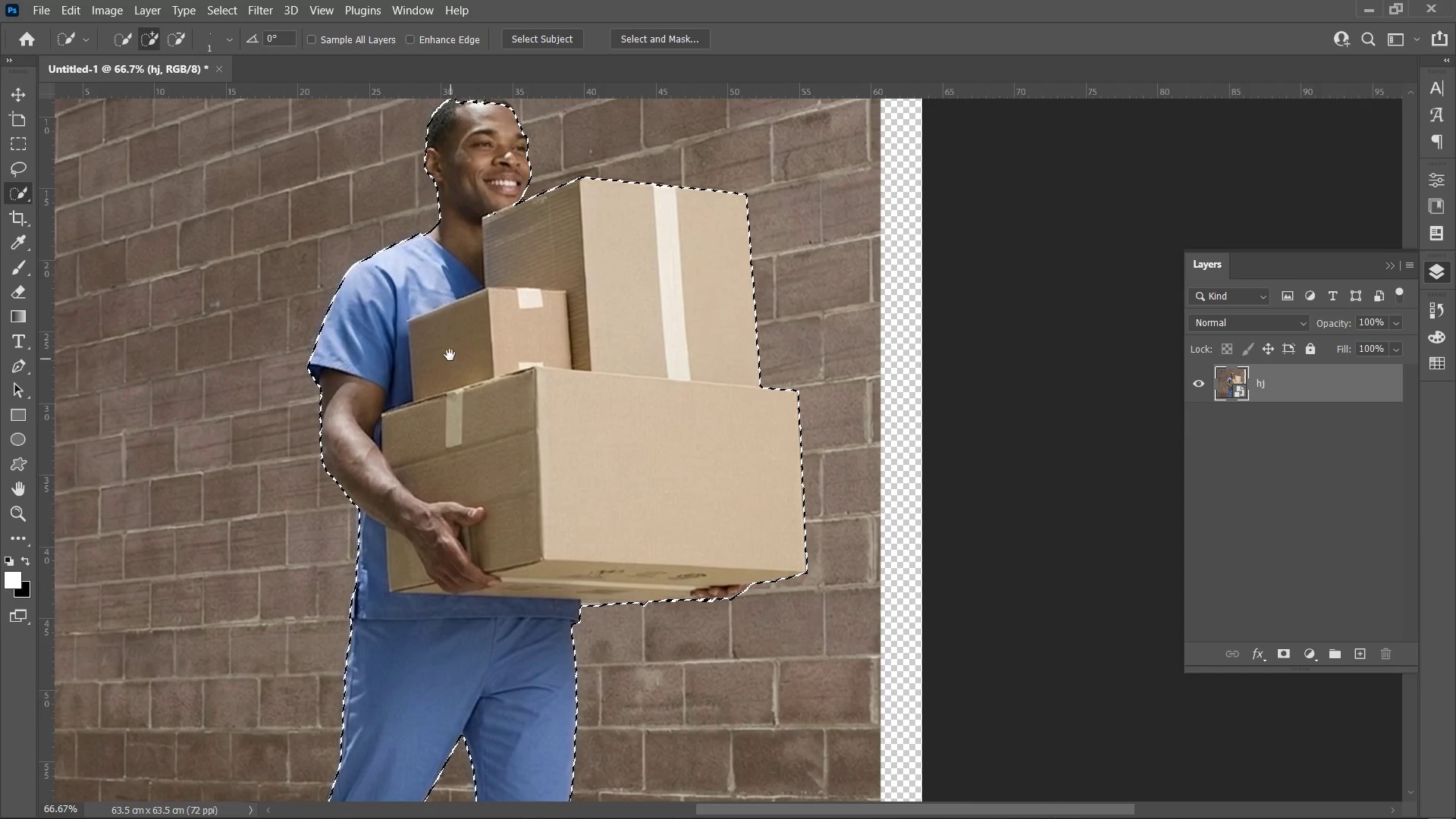 
hold_key(key=Space, duration=1.72)
 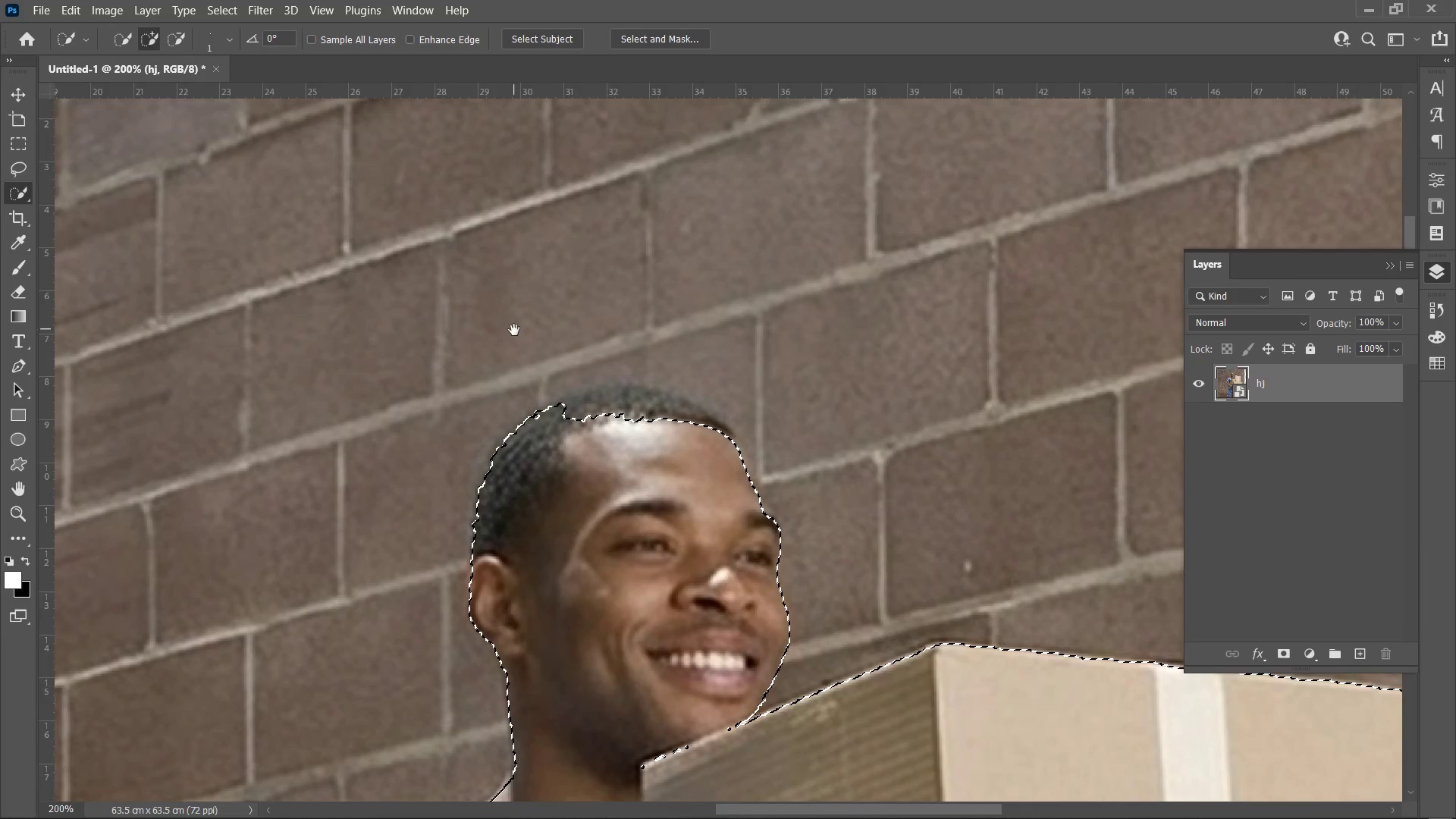 
key(Control+Equal)
 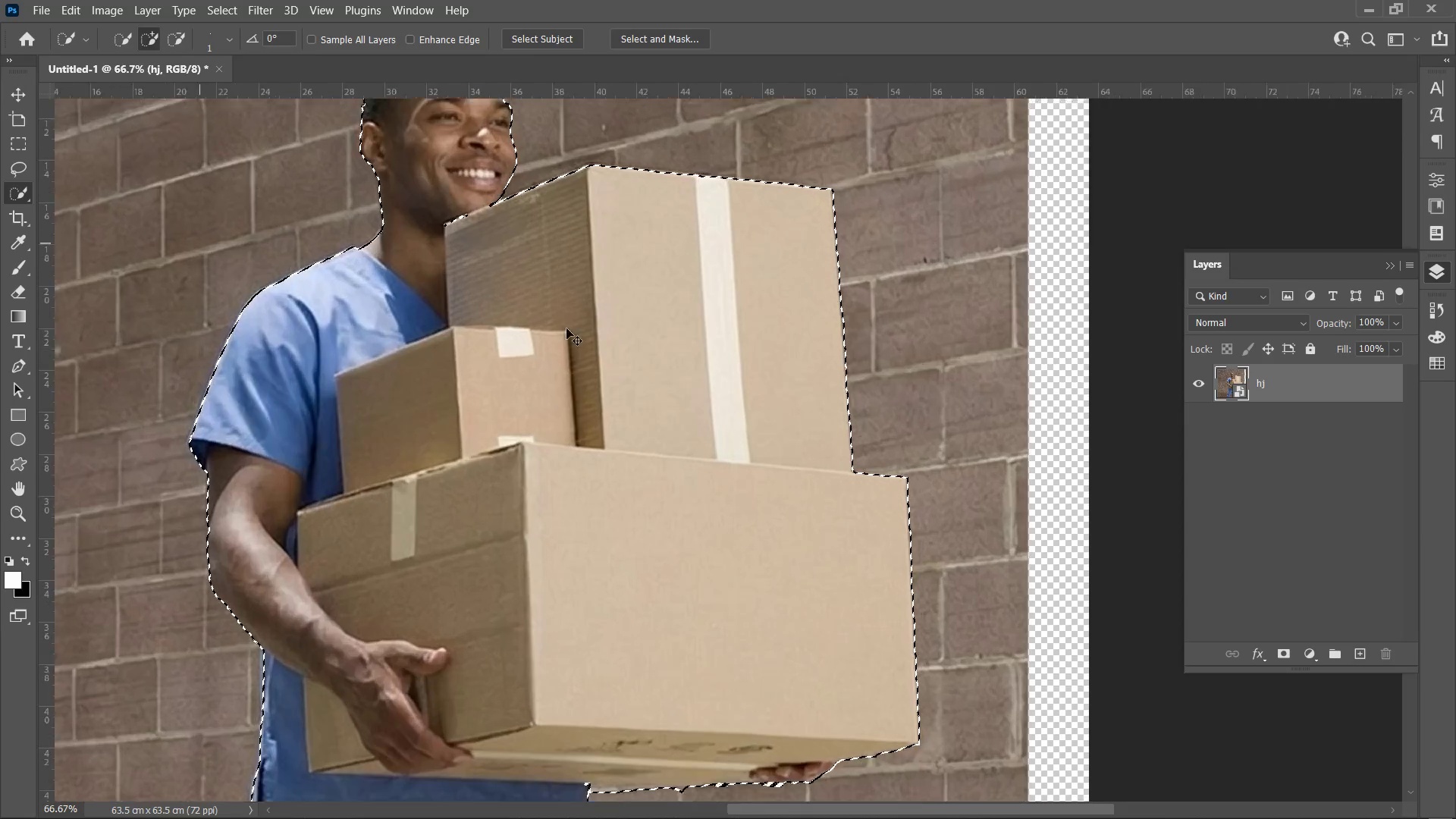 
key(Control+Equal)
 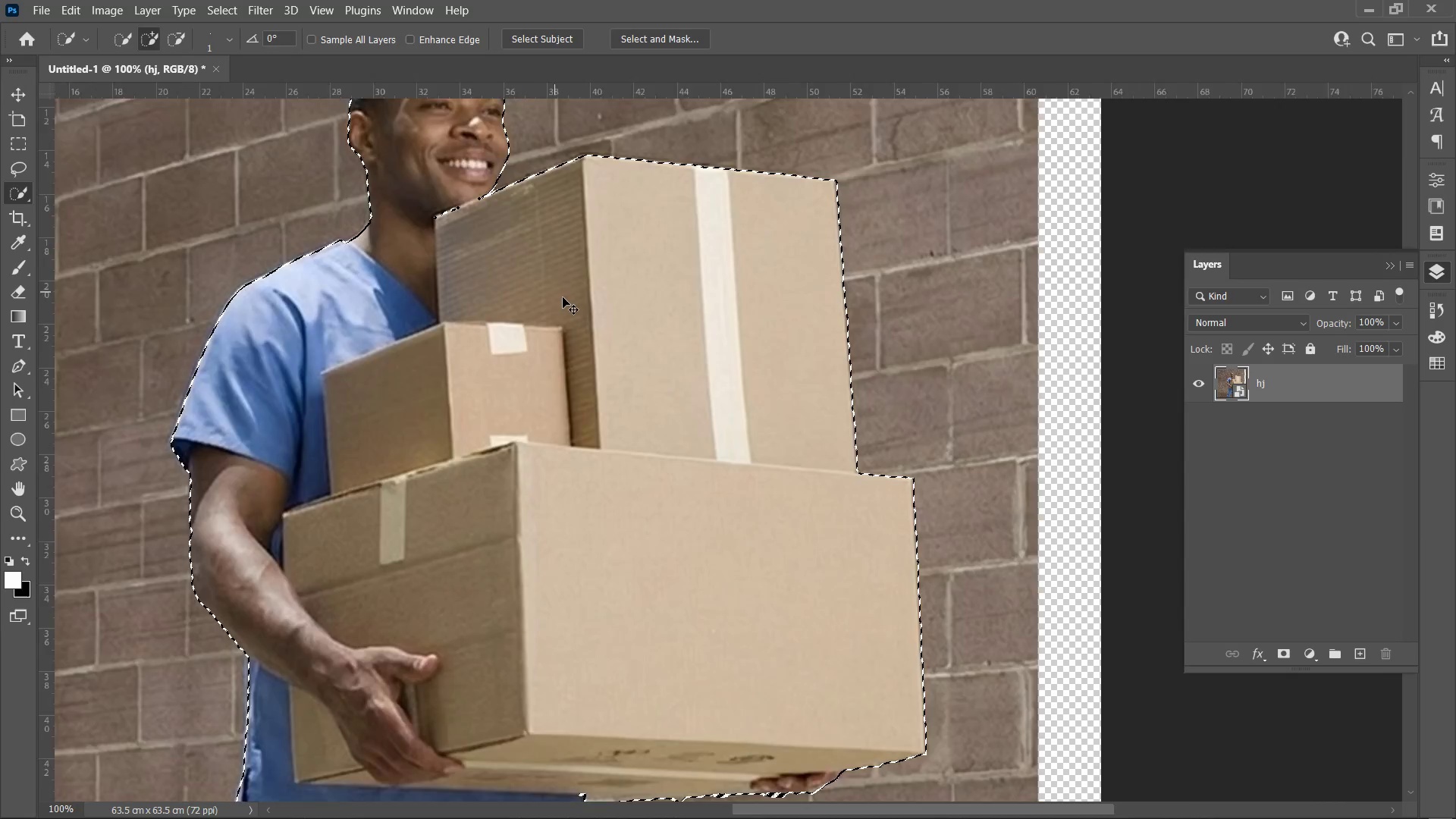 
key(Control+Equal)
 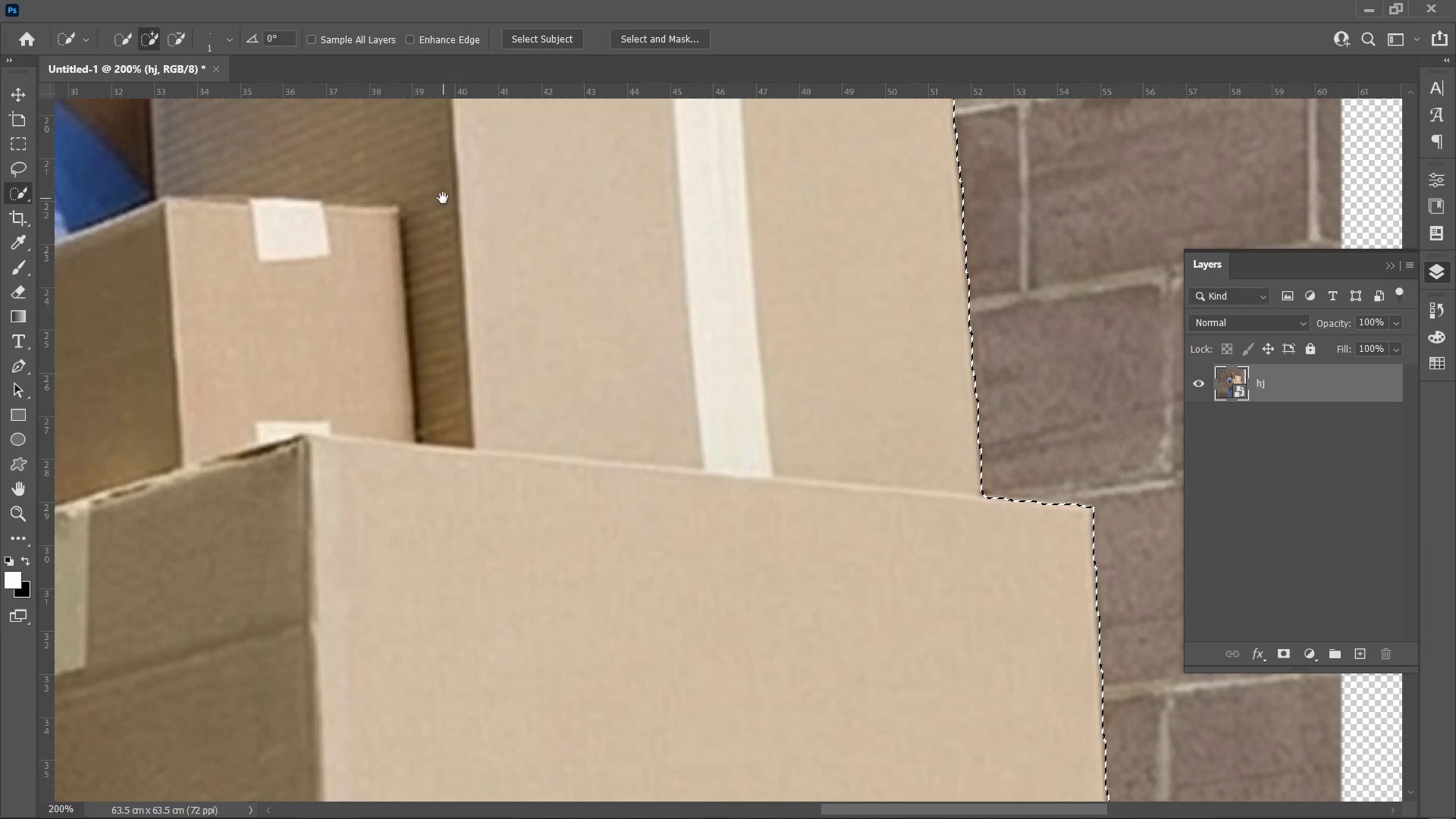 
left_click_drag(start_coordinate=[443, 198], to_coordinate=[669, 546])
 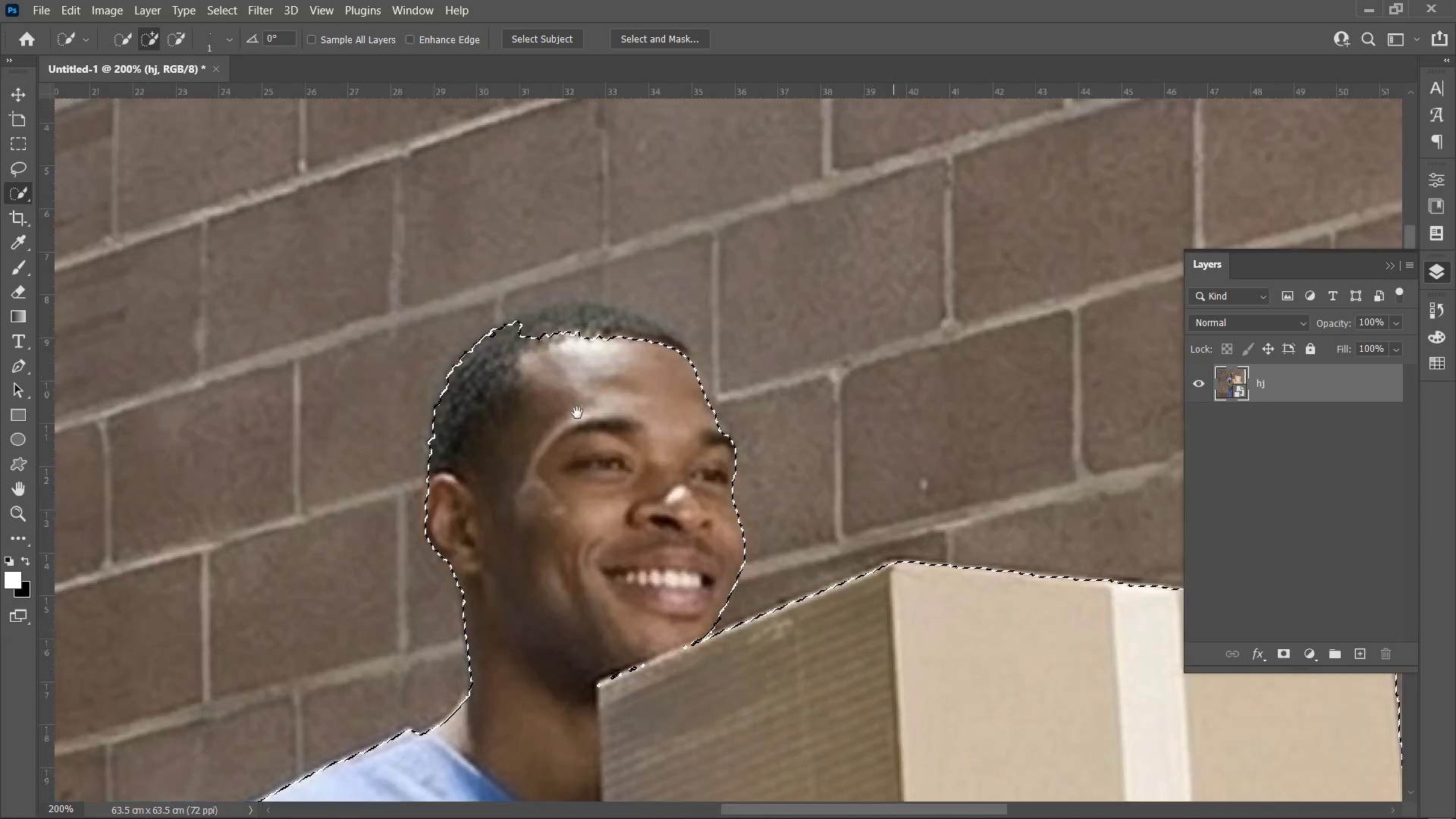 
left_click_drag(start_coordinate=[577, 413], to_coordinate=[514, 330])
 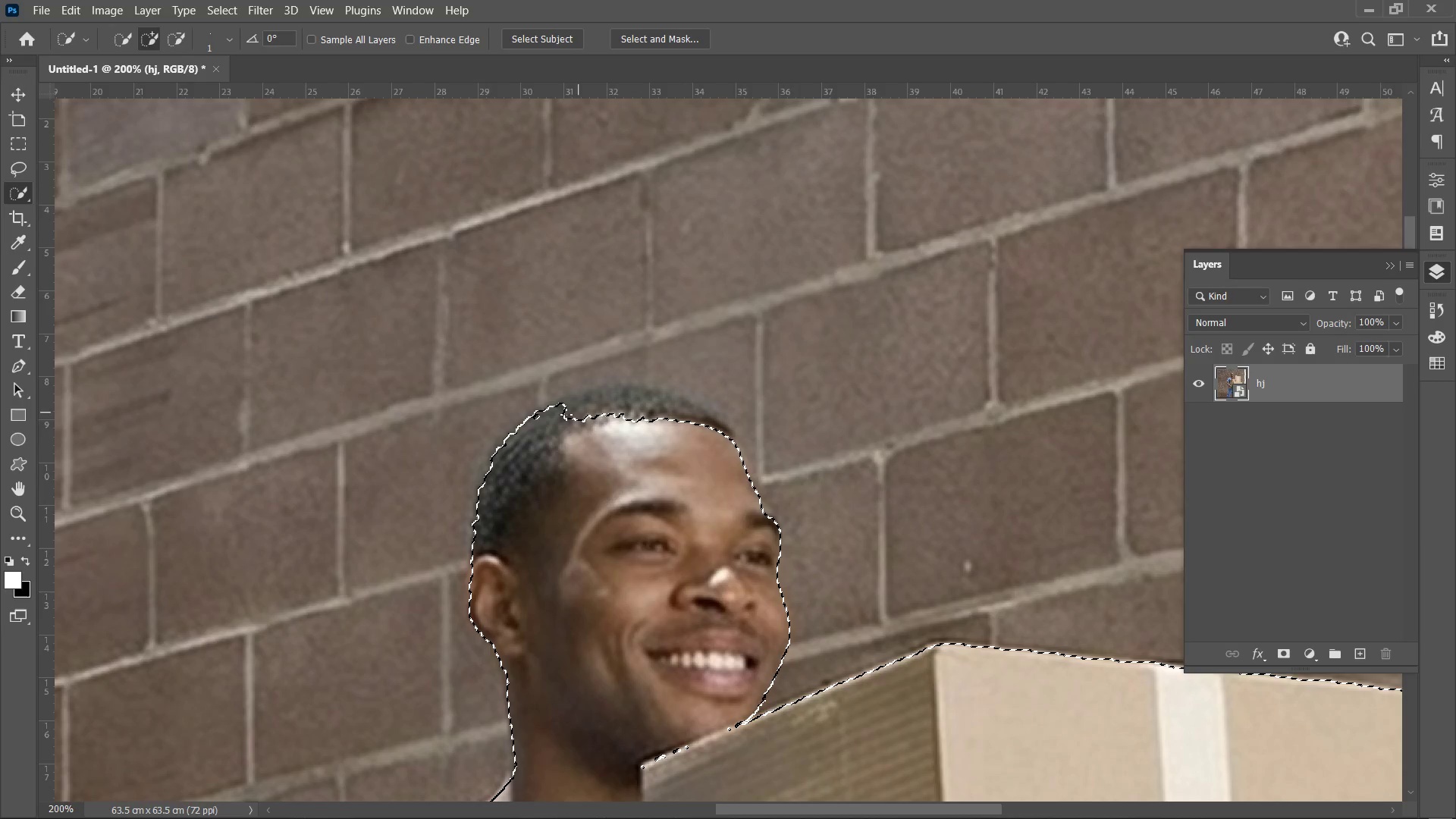 
hold_key(key=Space, duration=0.62)
 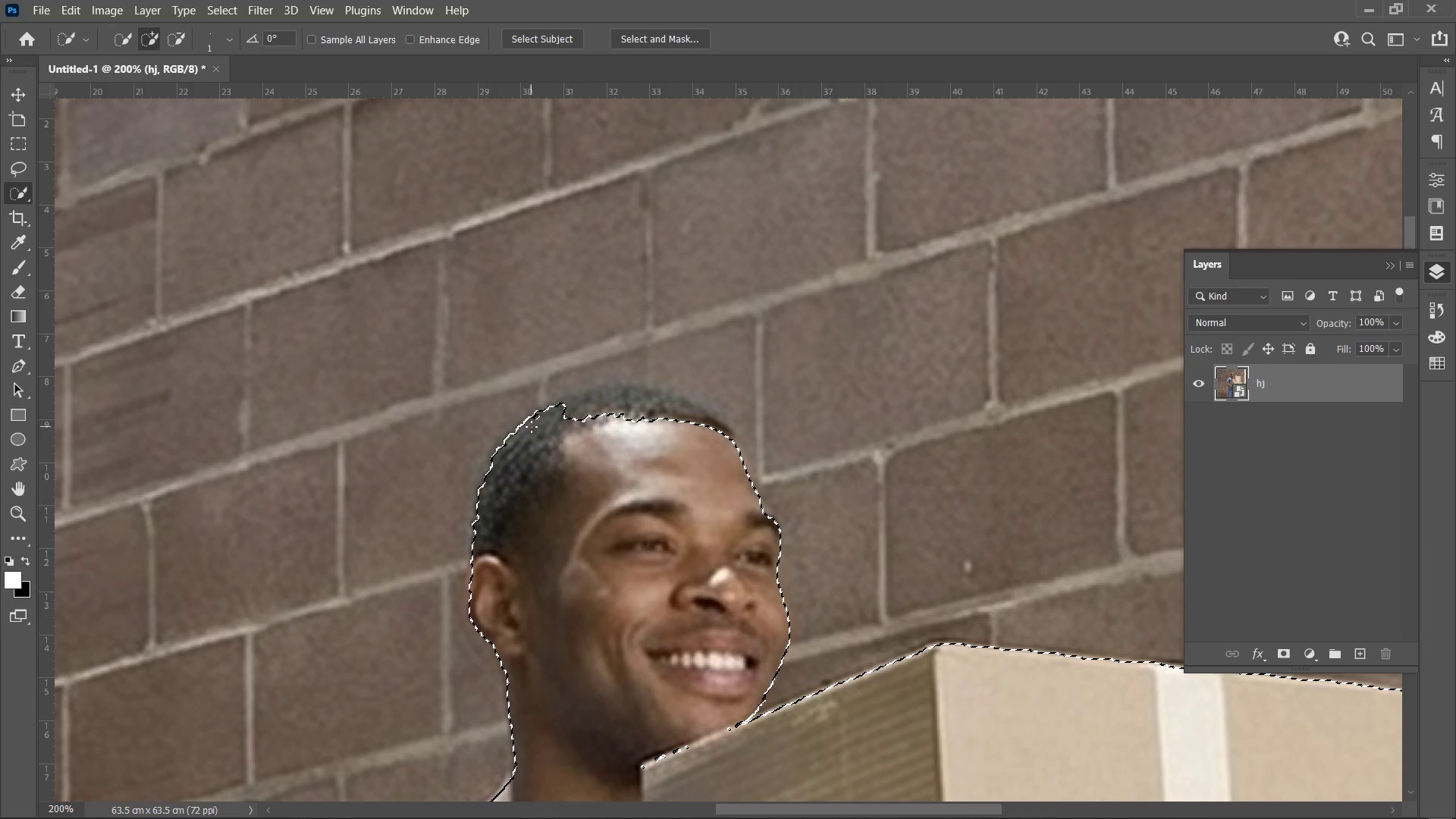 
left_click_drag(start_coordinate=[532, 427], to_coordinate=[563, 400])
 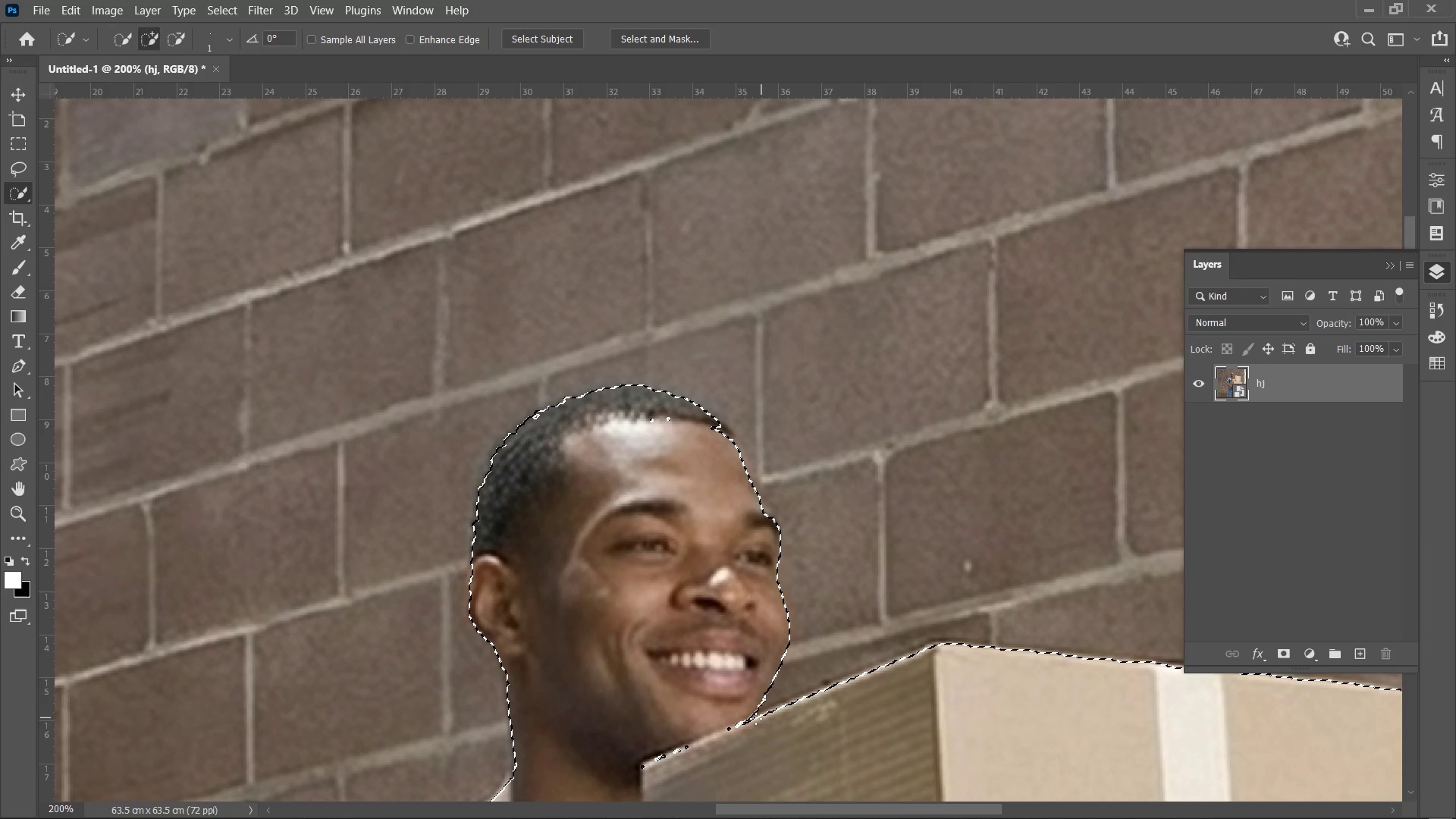 
hold_key(key=AltLeft, duration=1.36)
left_click_drag(start_coordinate=[736, 701], to_coordinate=[656, 751])
 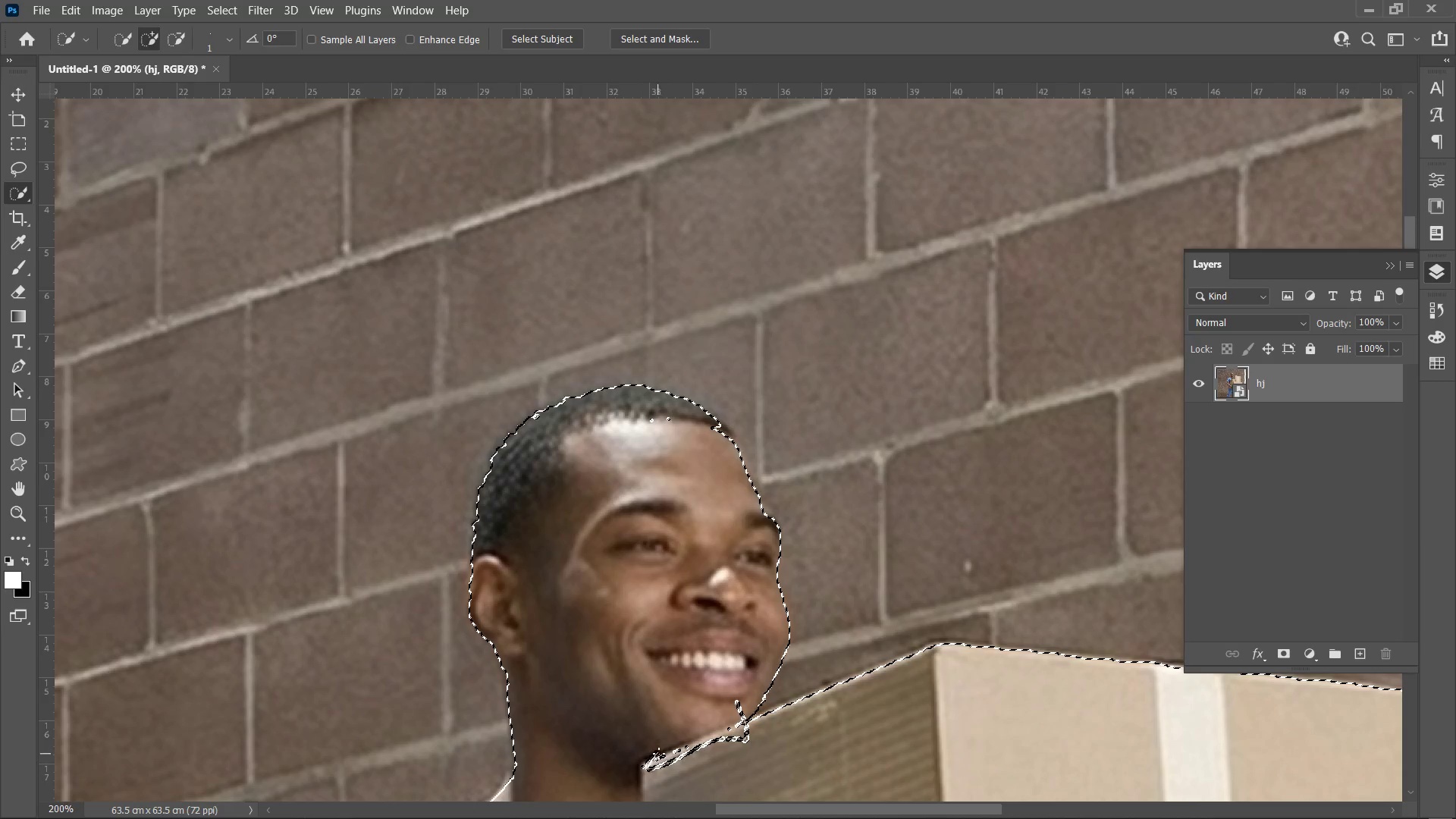 
hold_key(key=AltLeft, duration=0.75)
left_click_drag(start_coordinate=[670, 729], to_coordinate=[687, 773])
 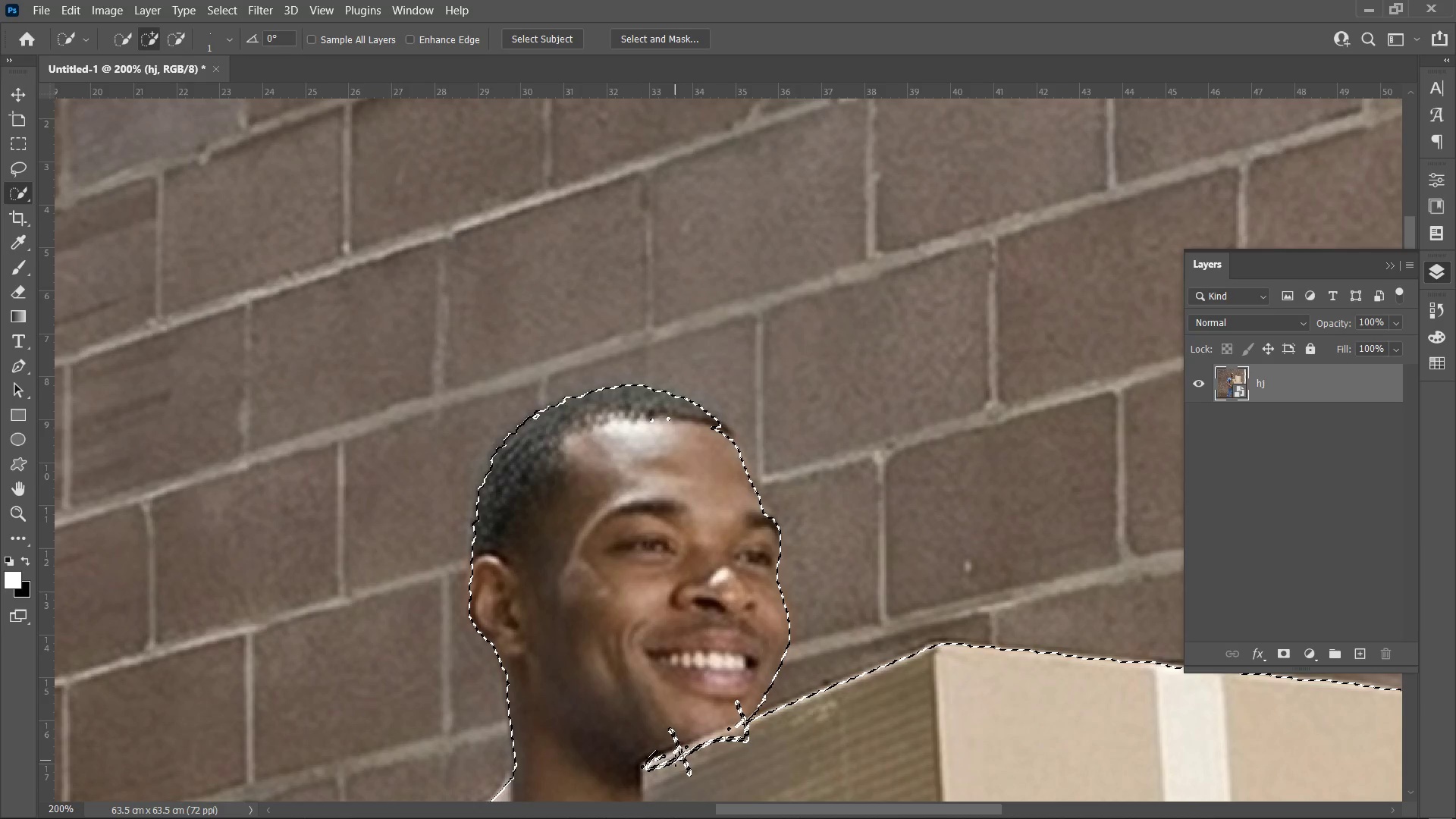 
left_click_drag(start_coordinate=[686, 776], to_coordinate=[669, 734])
 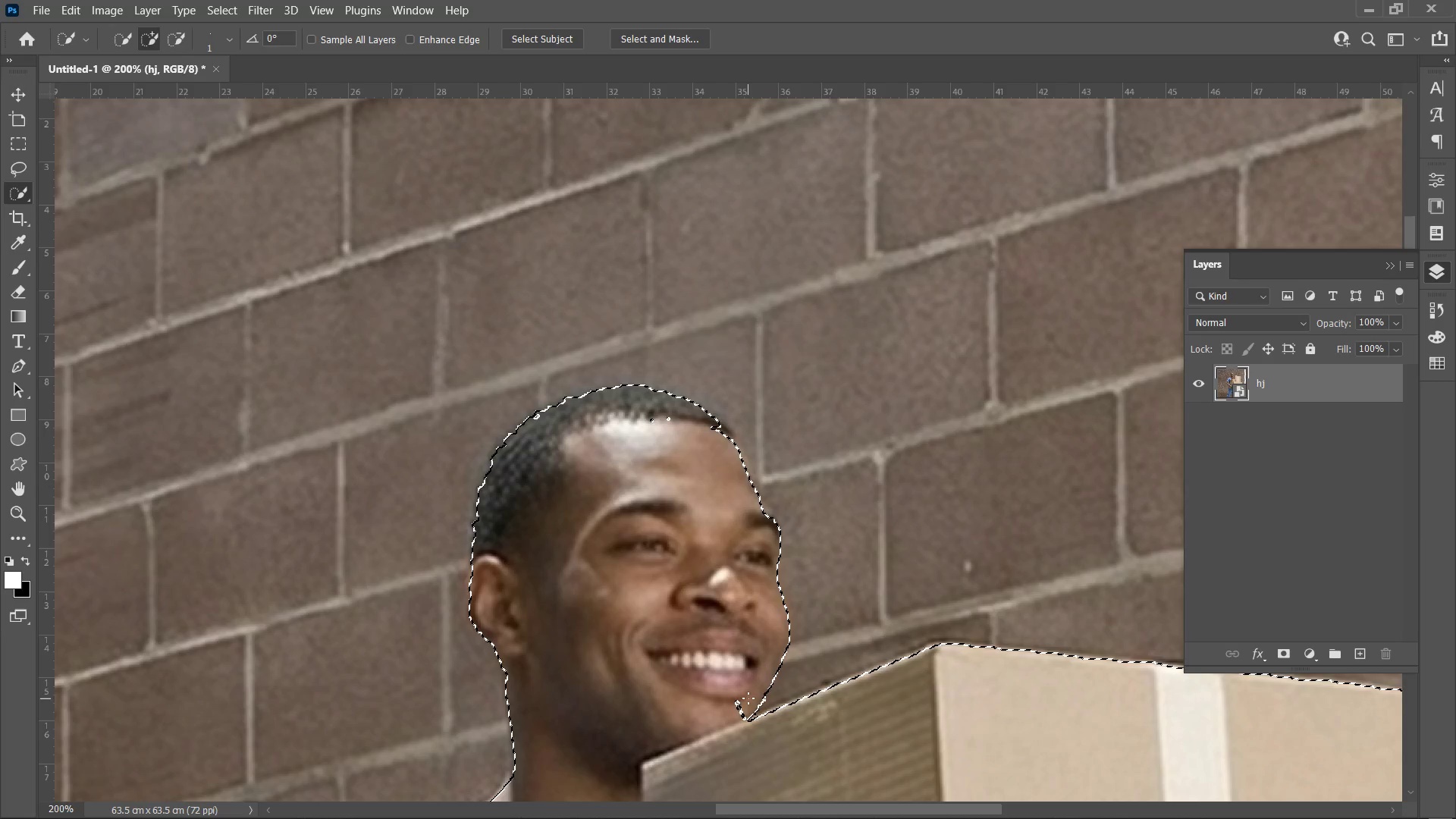 
left_click_drag(start_coordinate=[746, 697], to_coordinate=[754, 717])
 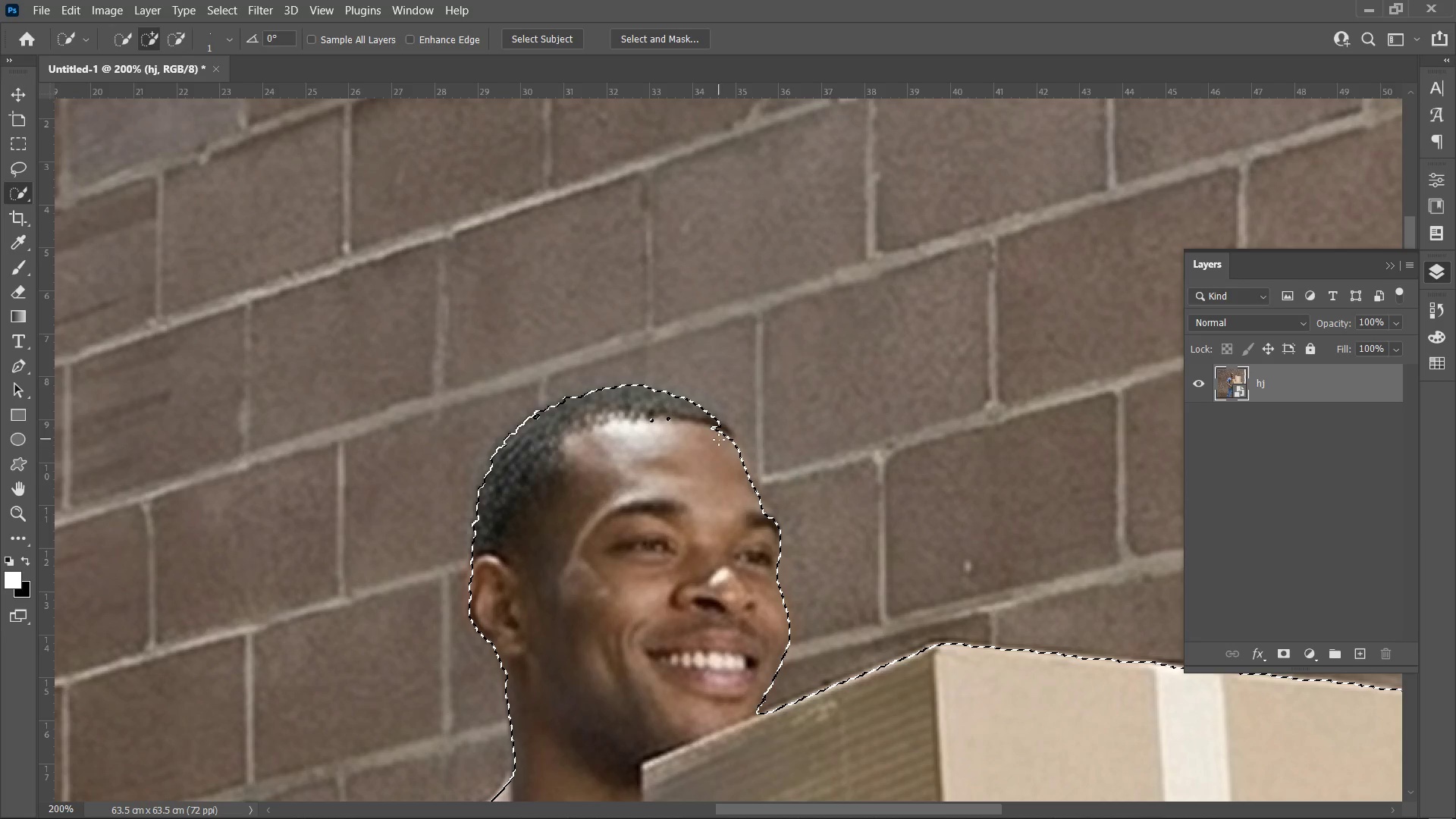 
left_click_drag(start_coordinate=[706, 413], to_coordinate=[735, 456])
 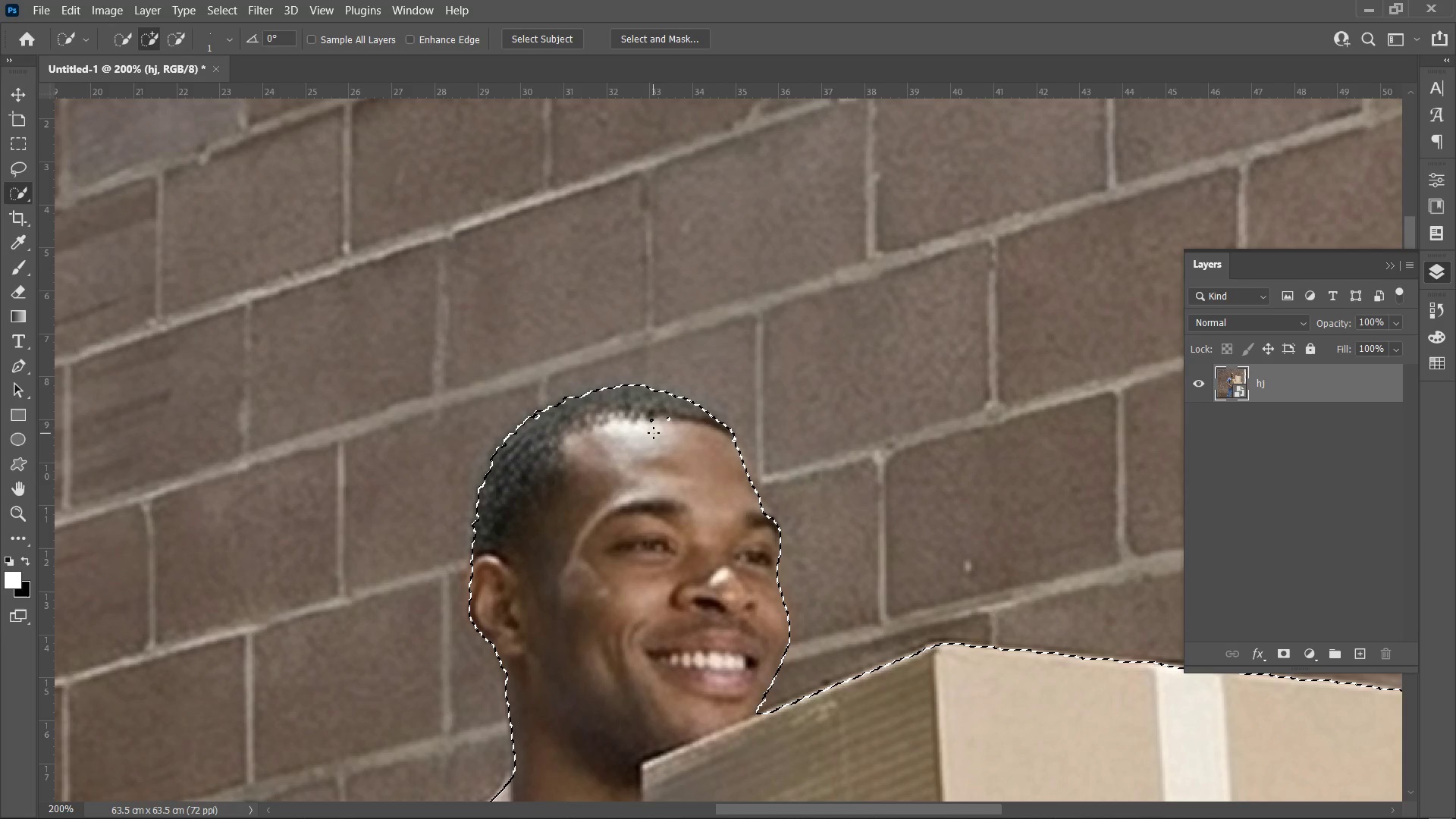 
left_click_drag(start_coordinate=[657, 423], to_coordinate=[671, 418])
 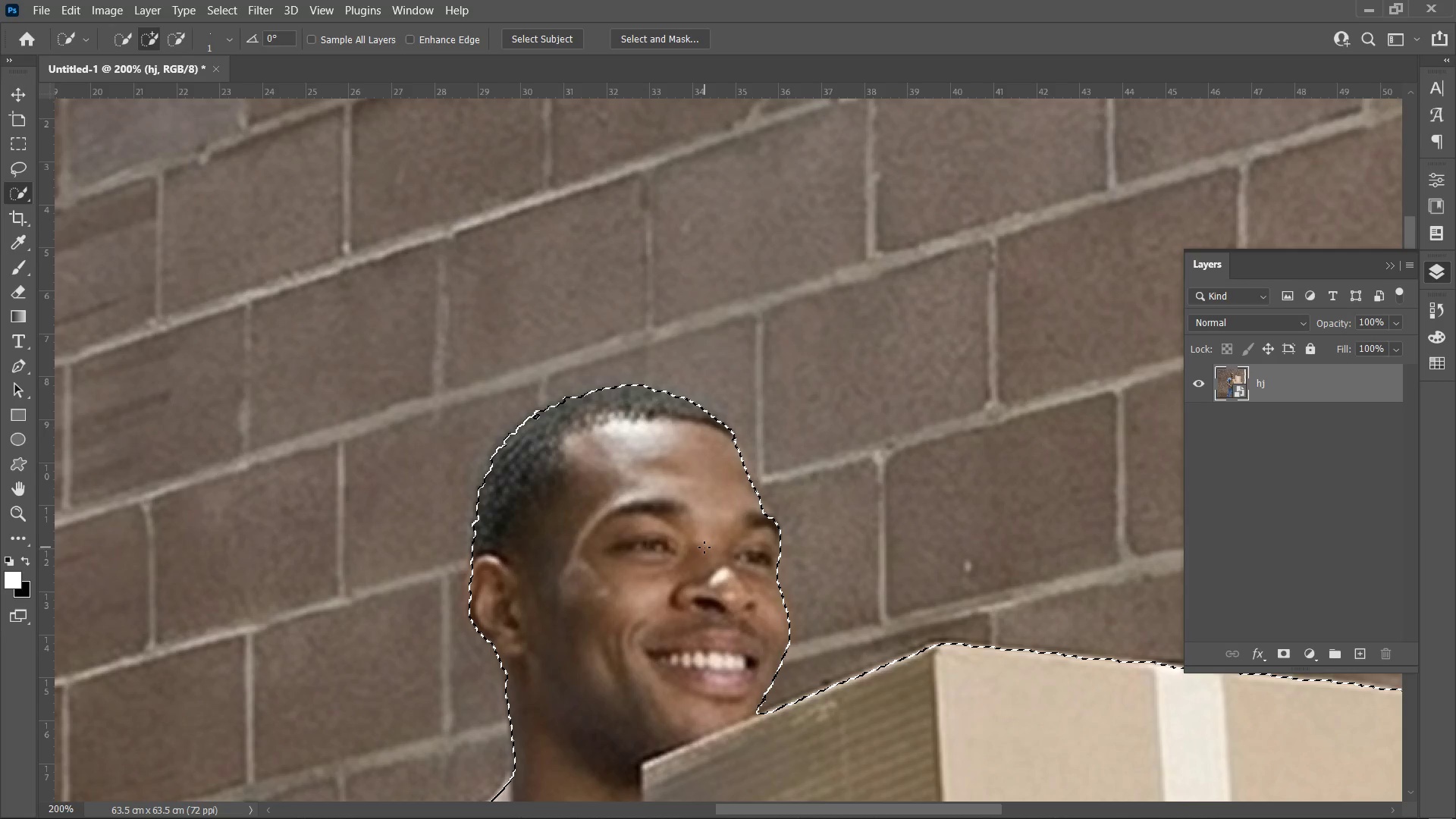 
key(Control+ControlLeft)
 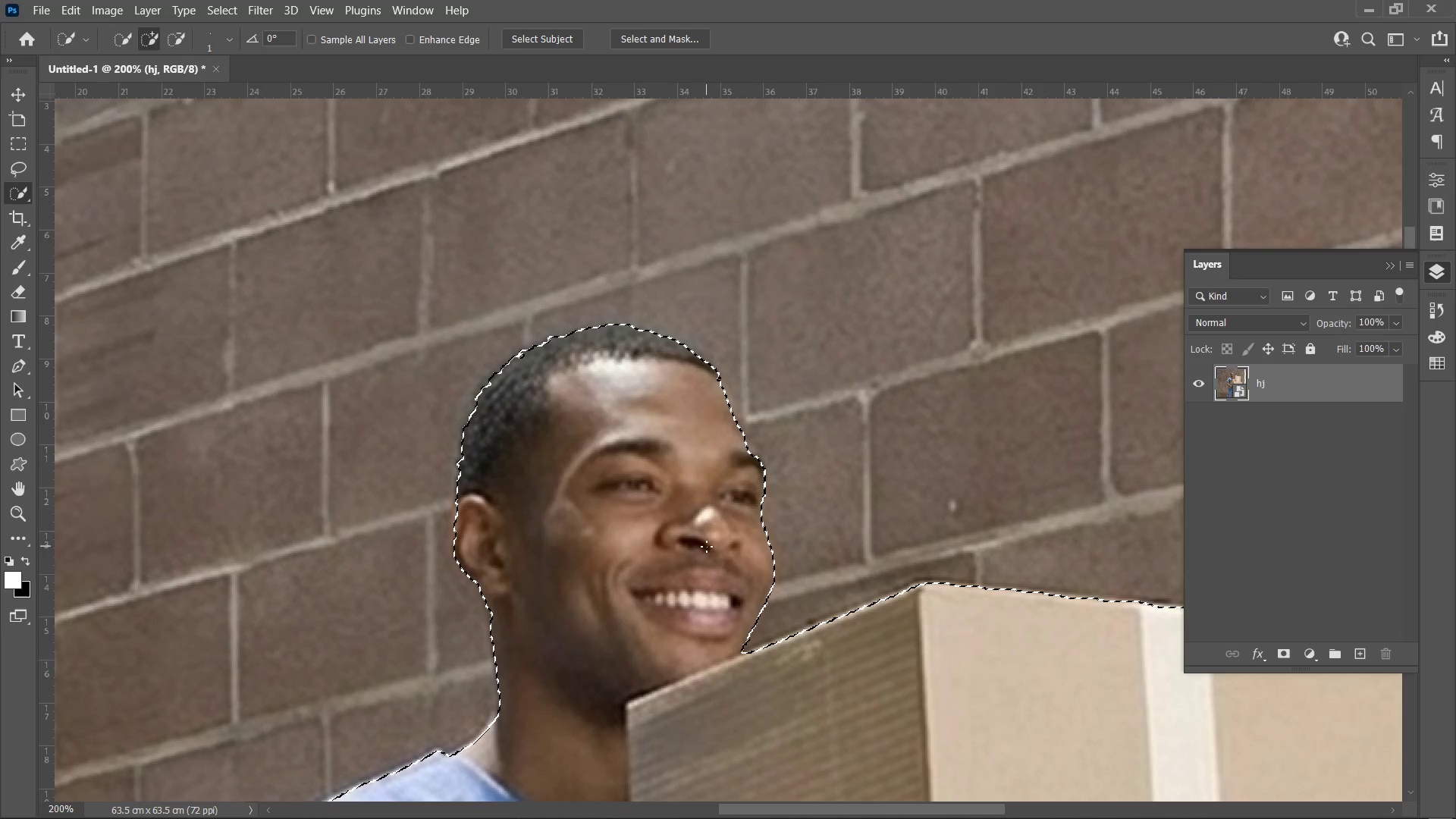 
hold_key(key=ControlLeft, duration=0.45)
scroll: coordinate [707, 546], scroll_direction: down, amount: 10.0
 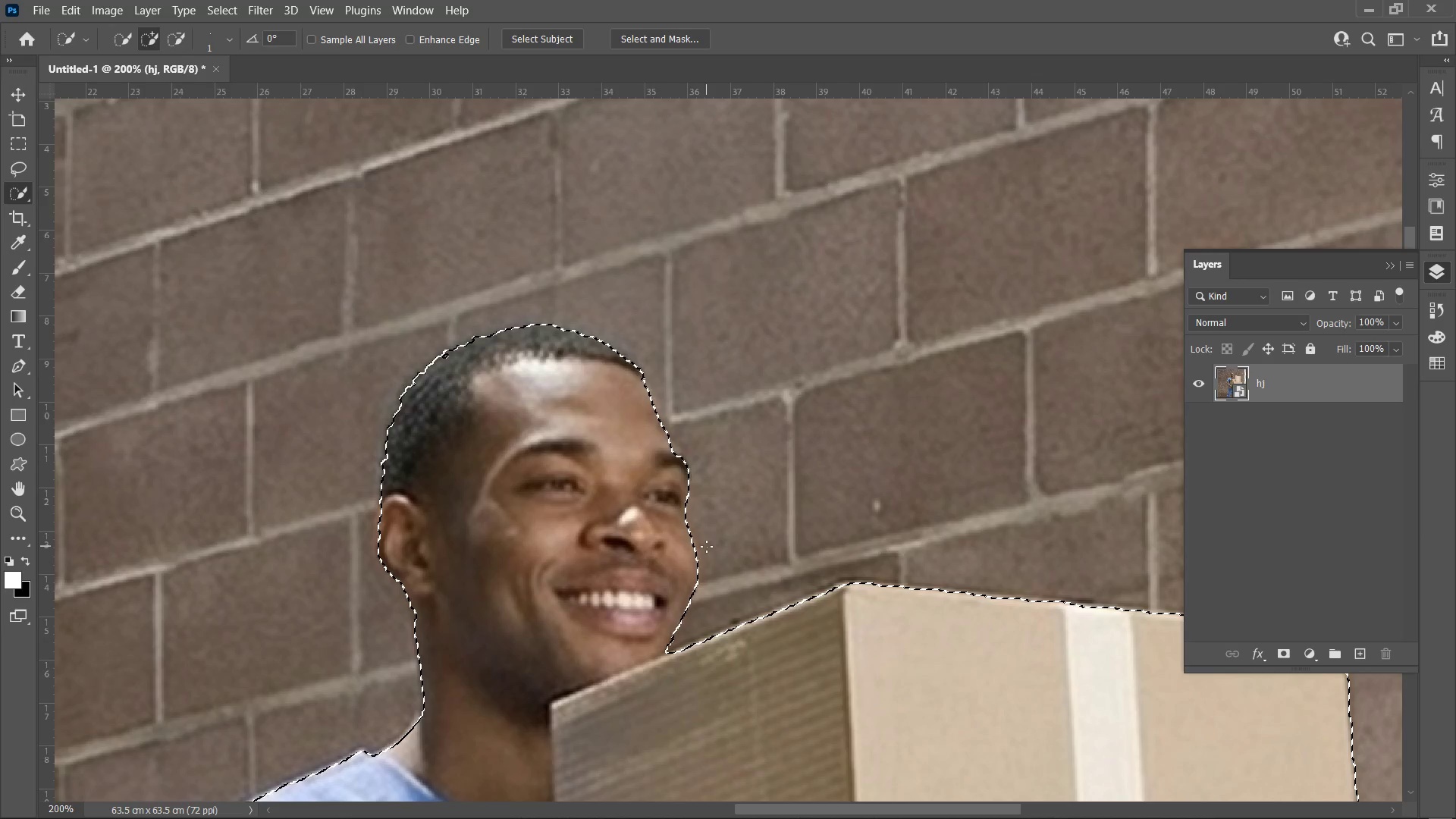 
key(Control+Equal)
 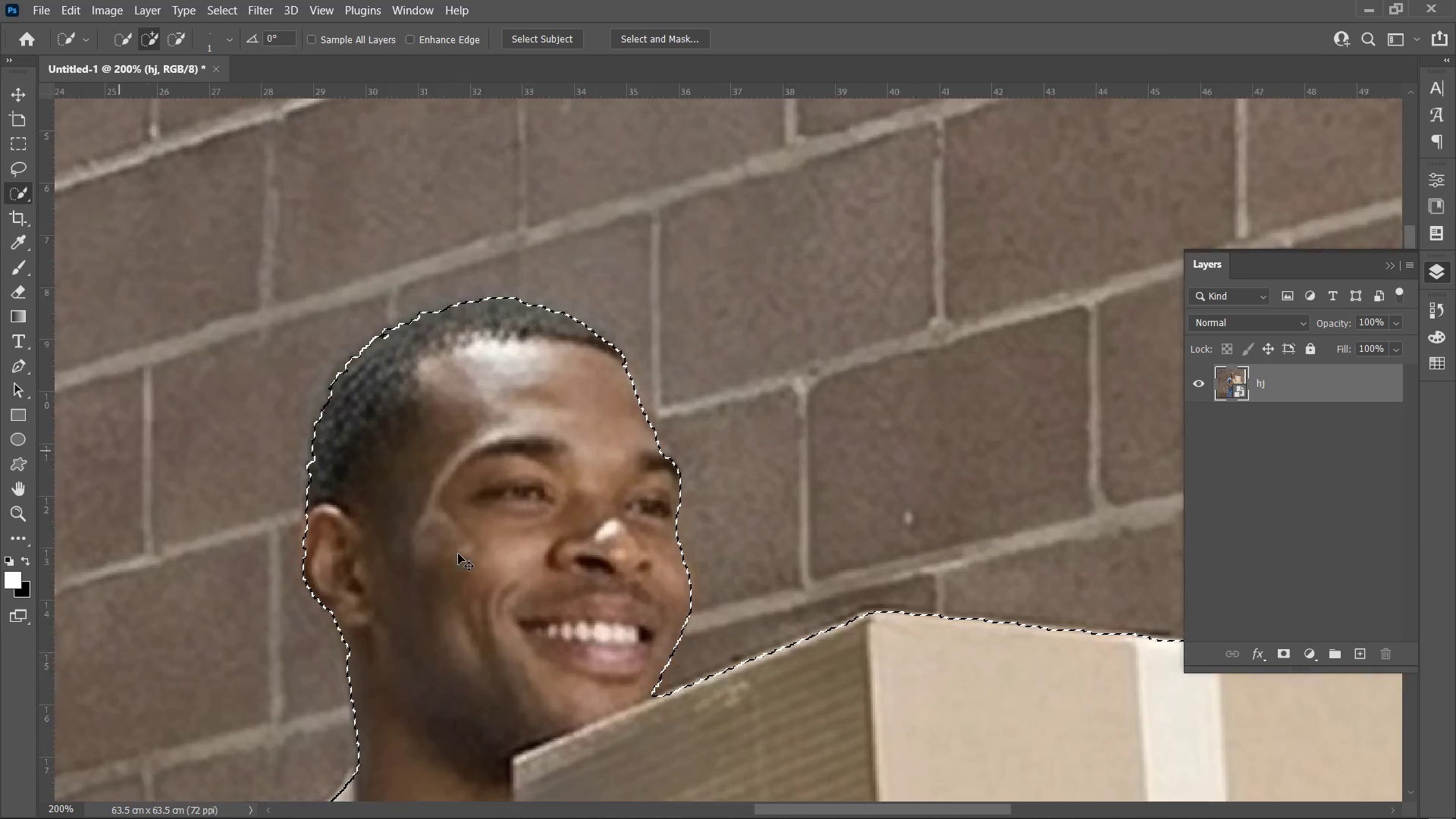 
key(Control+Equal)
 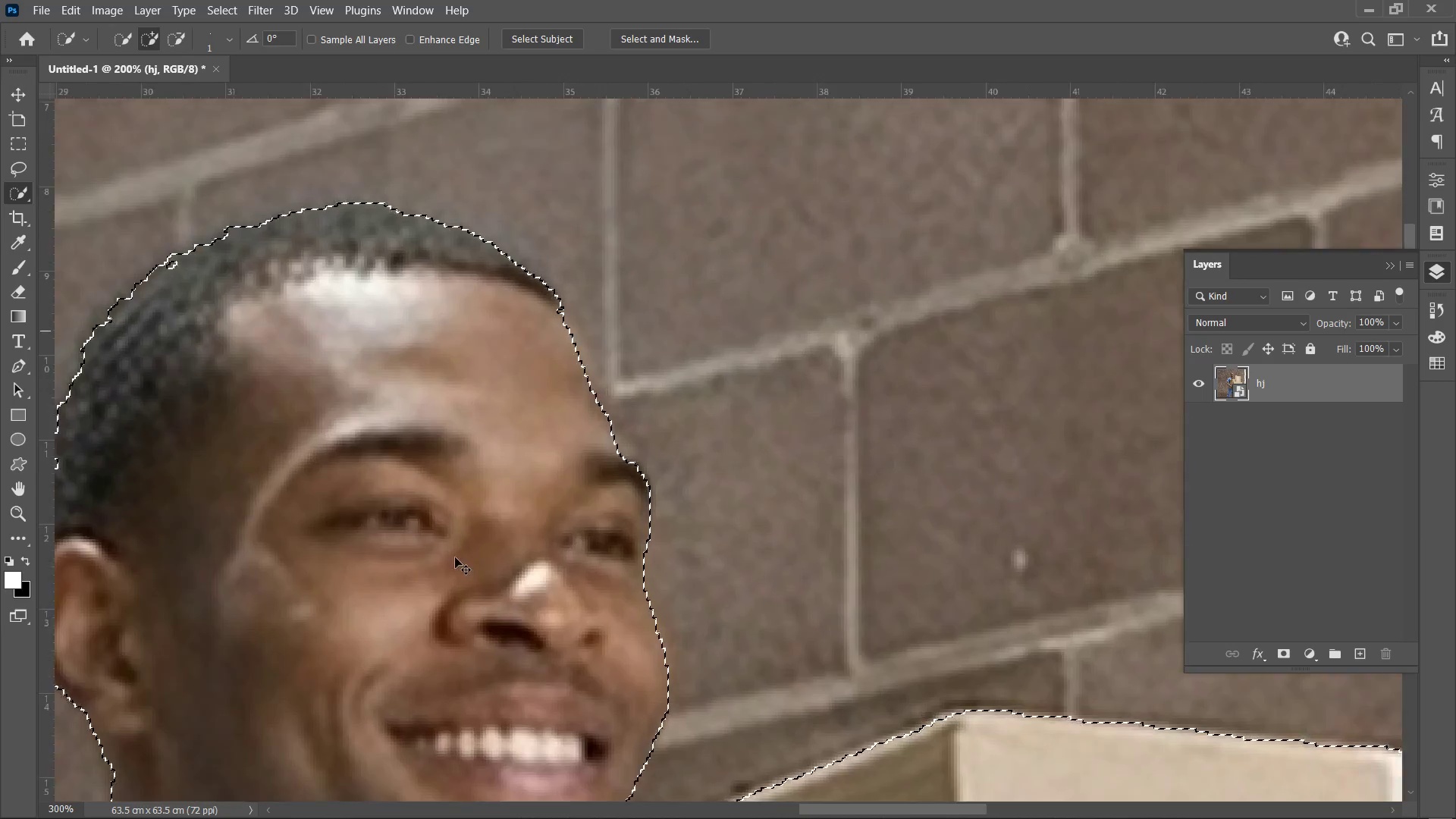 
hold_key(key=Space, duration=0.52)
 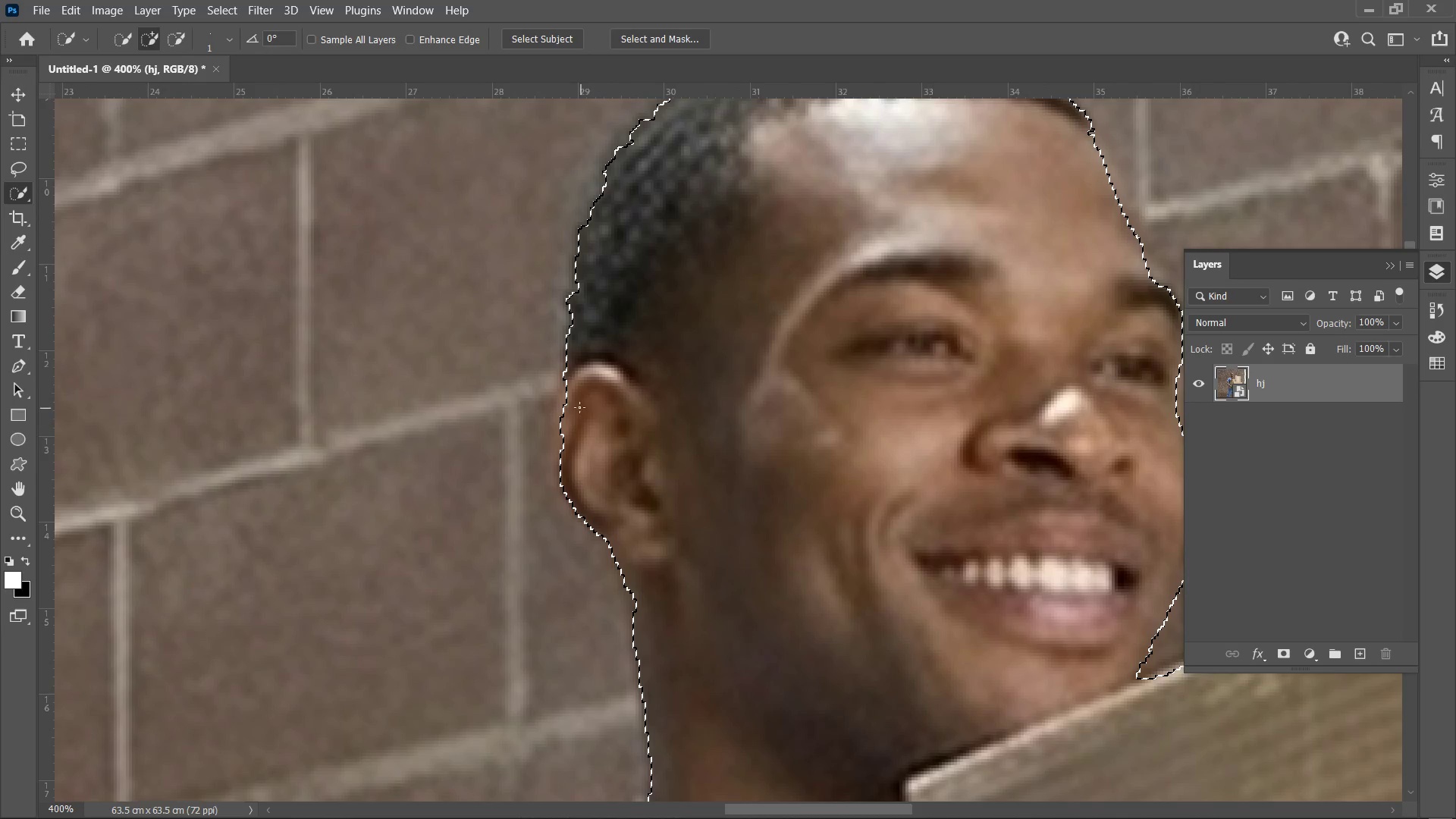 
left_click_drag(start_coordinate=[291, 578], to_coordinate=[781, 422])
 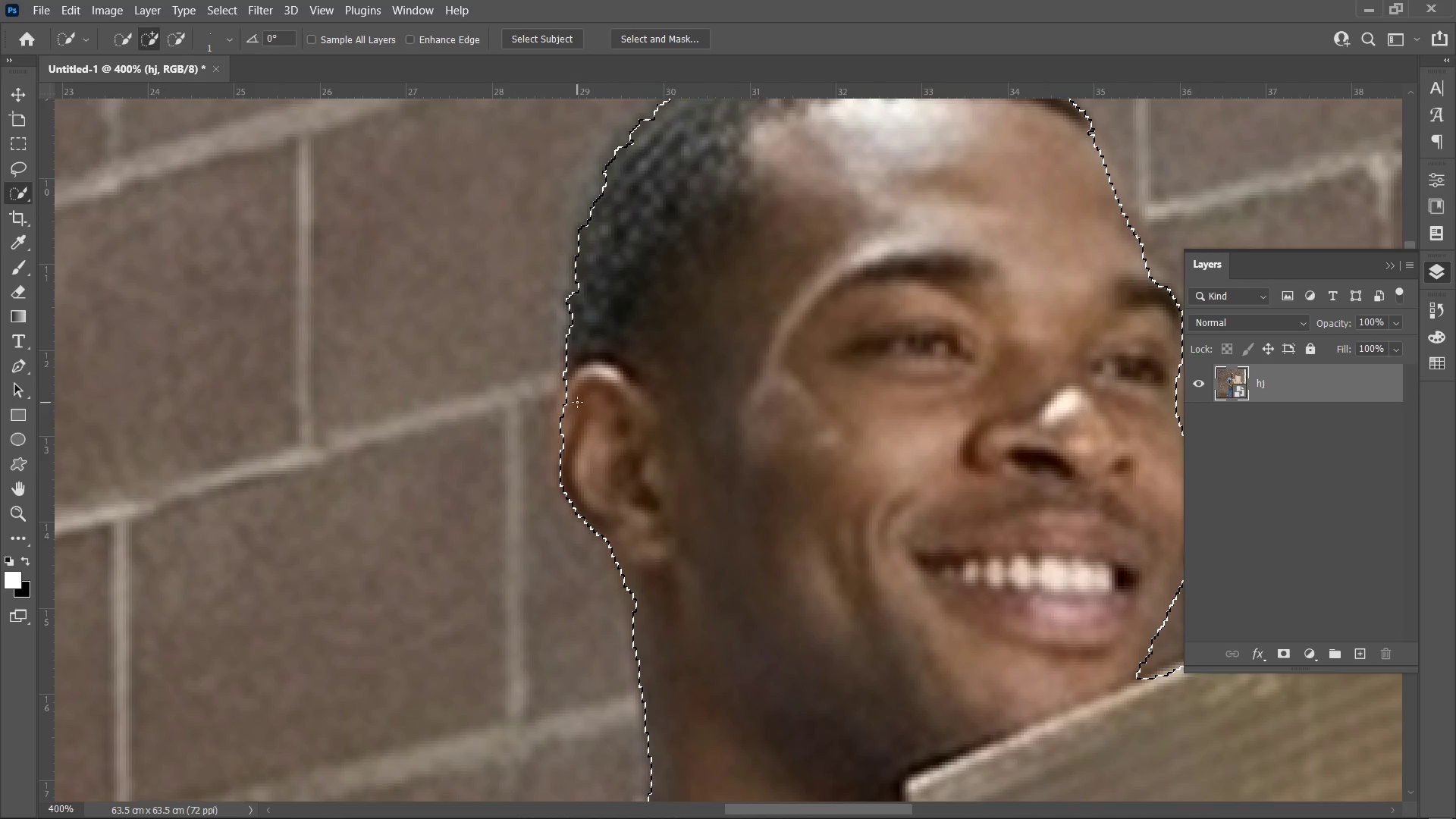 
left_click_drag(start_coordinate=[572, 396], to_coordinate=[552, 444])
 